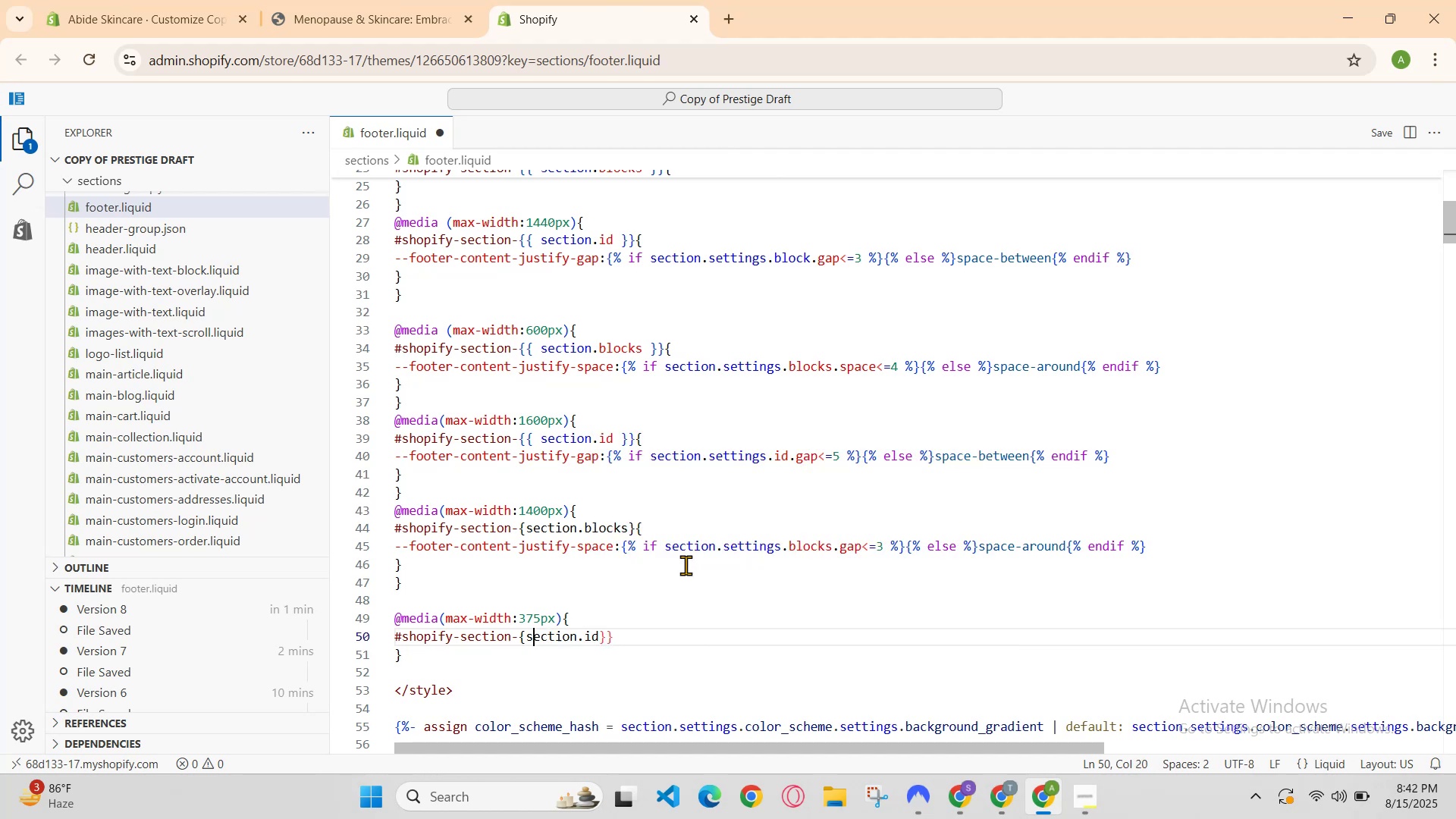 
key(ArrowLeft)
 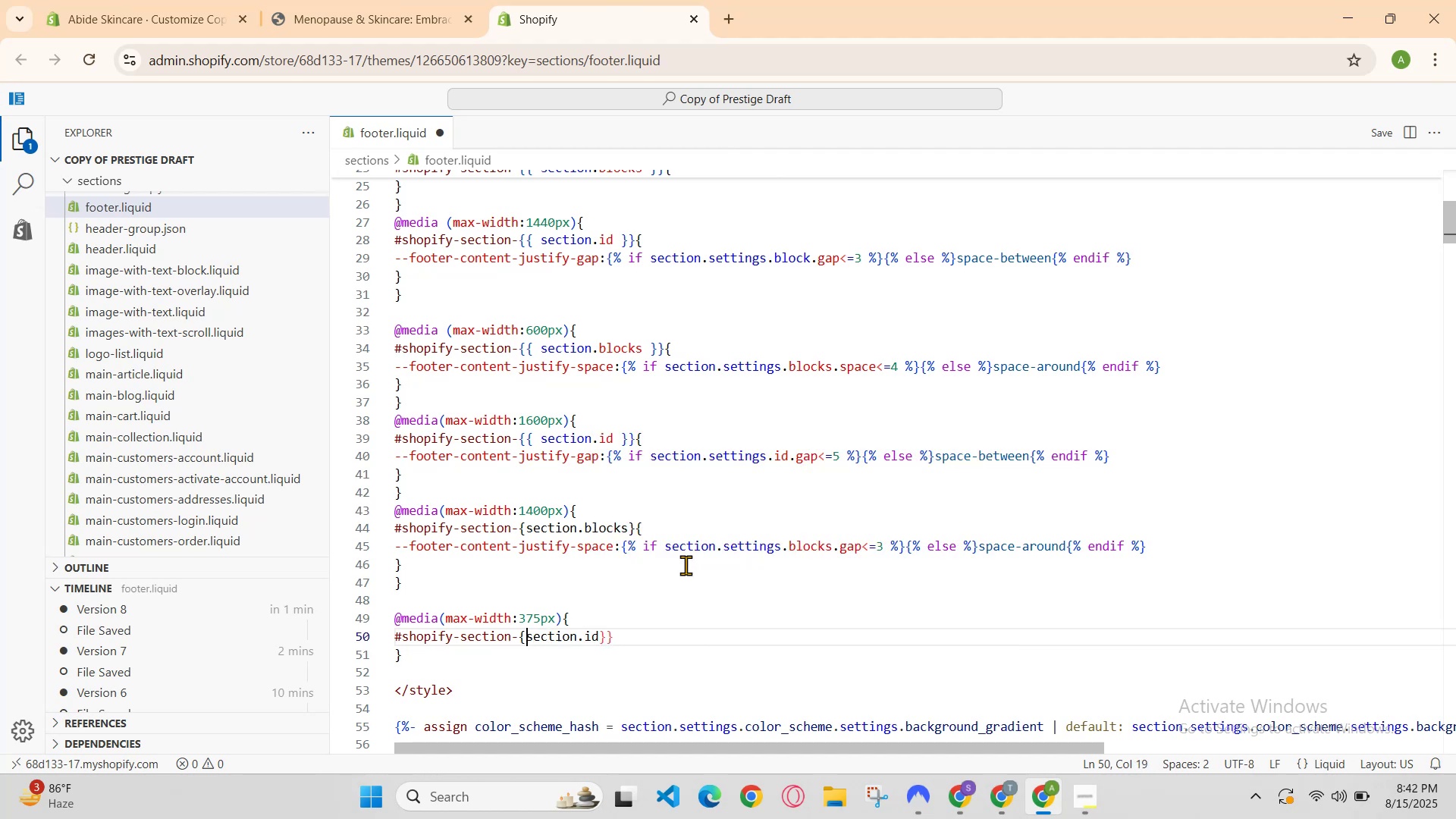 
key(ArrowLeft)
 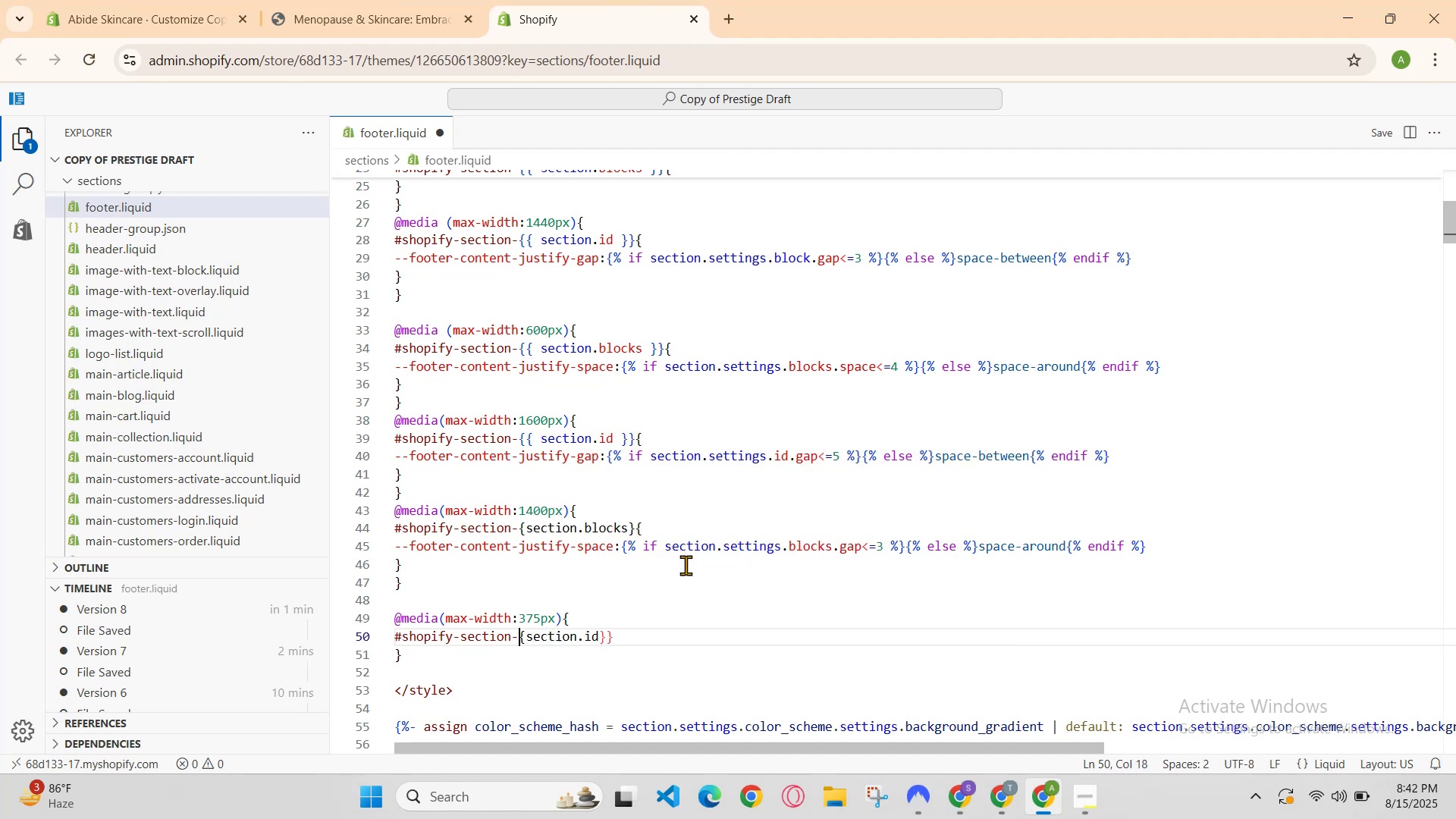 
key(Shift+BracketLeft)
 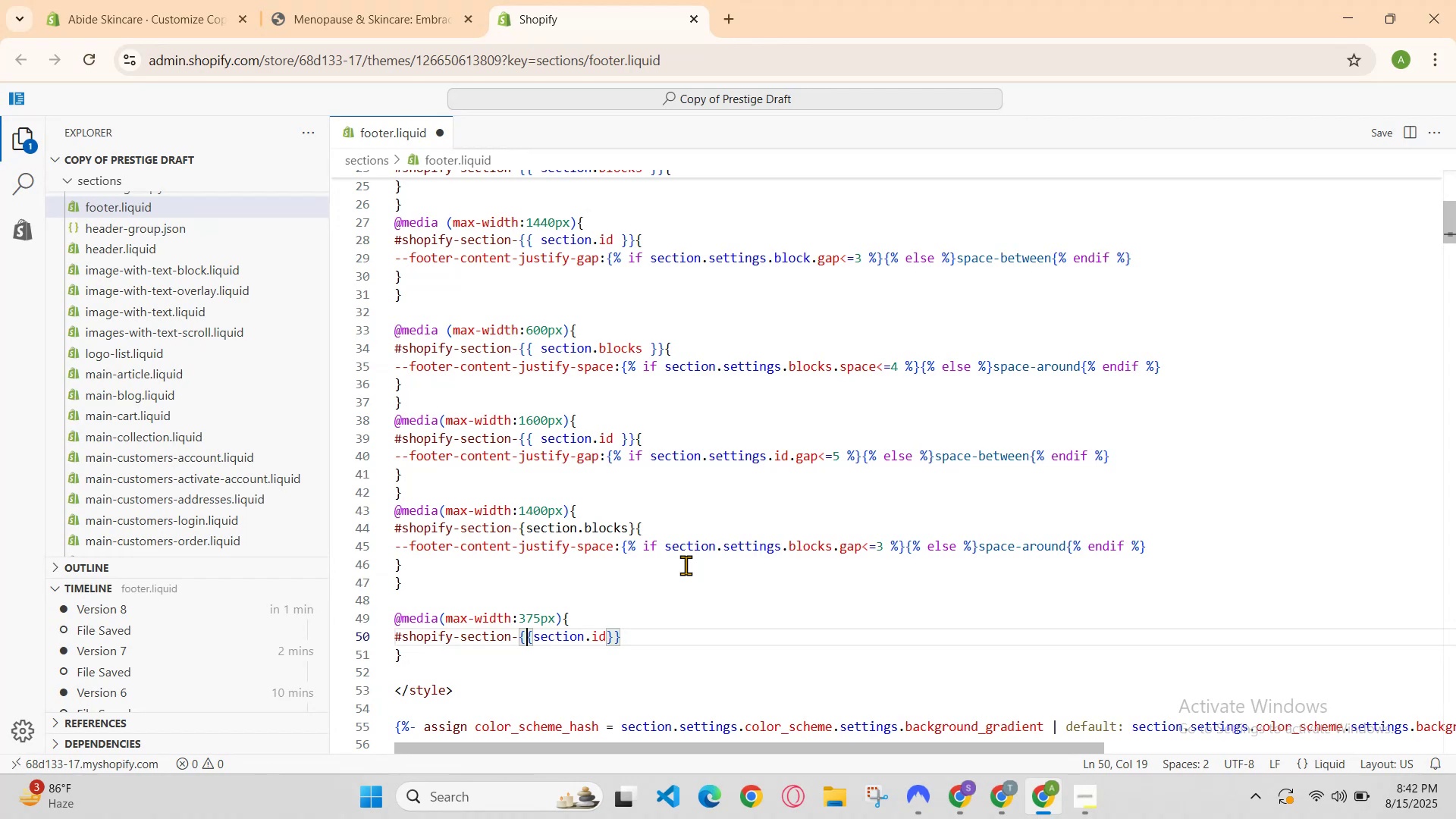 
key(ArrowRight)
 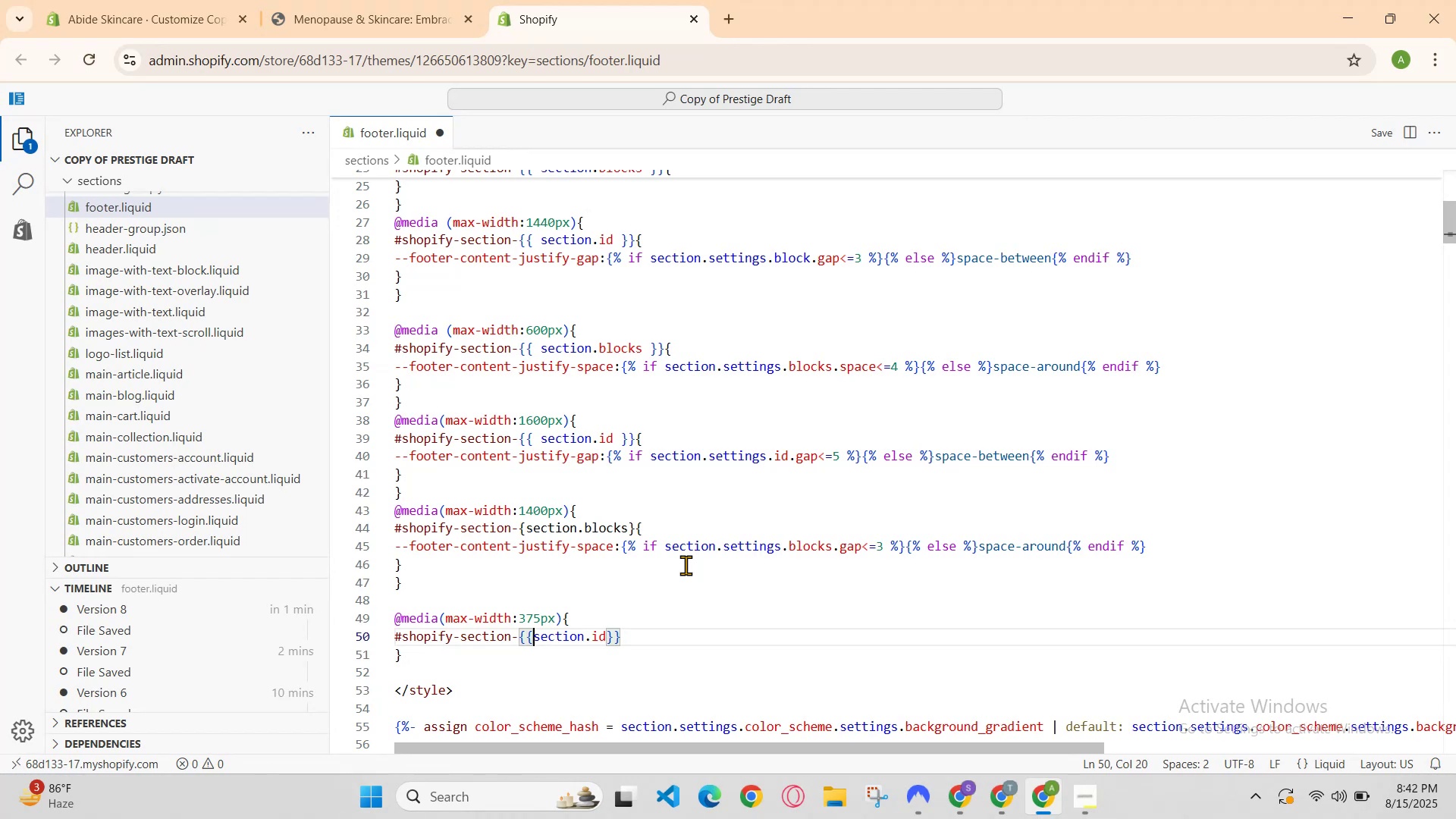 
hold_key(key=ArrowRight, duration=0.89)
 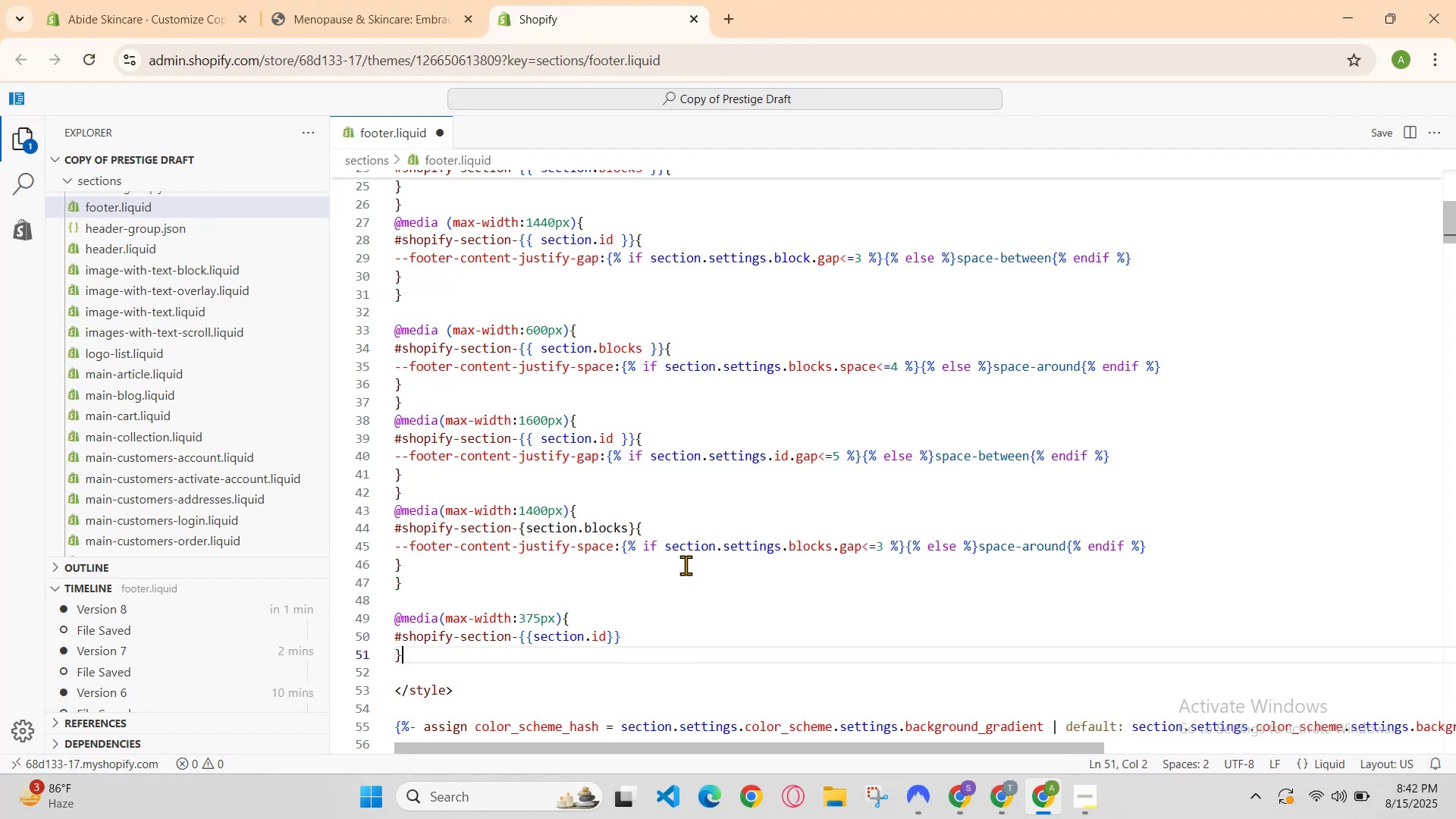 
key(ArrowLeft)
 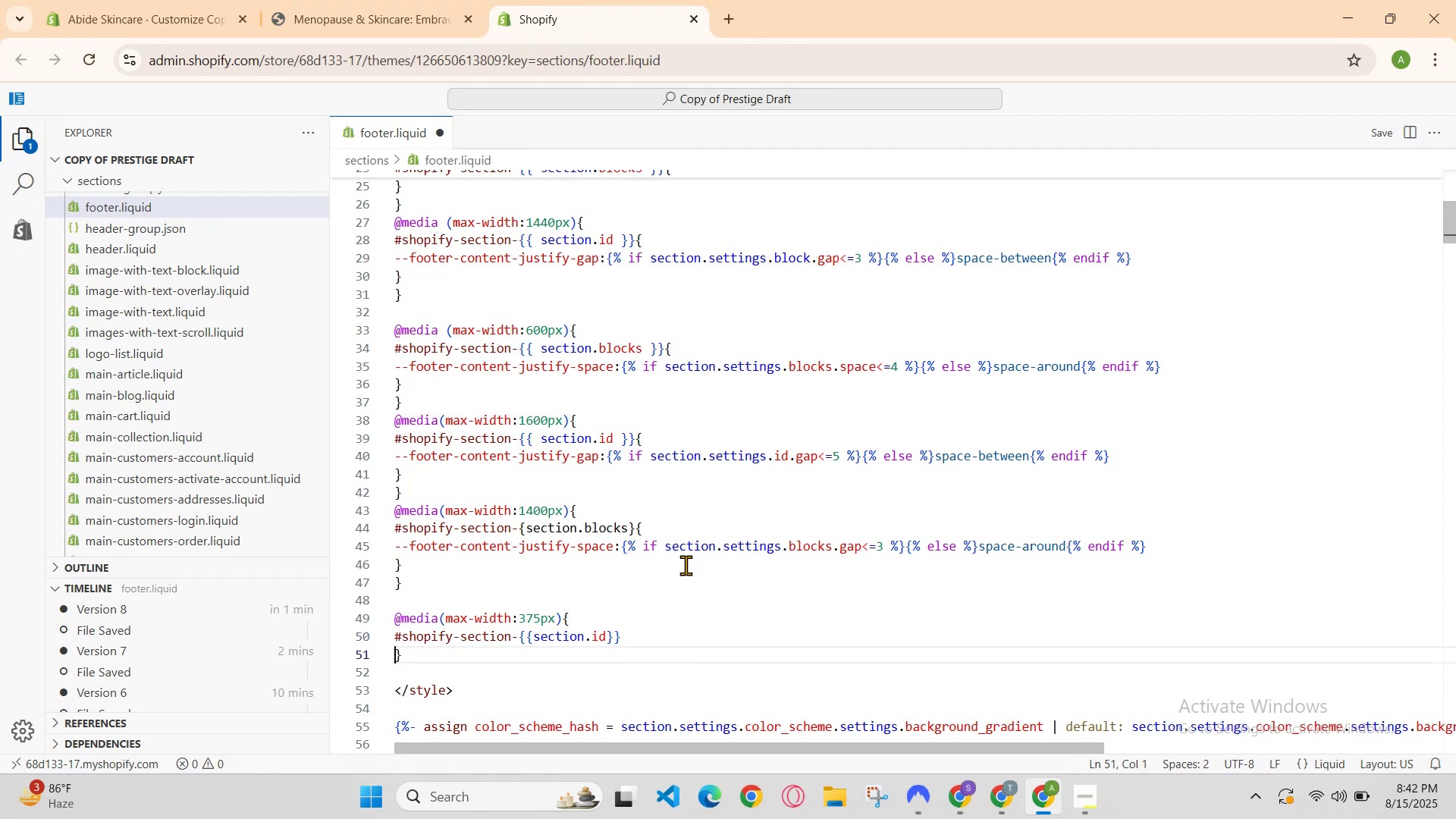 
key(ArrowLeft)
 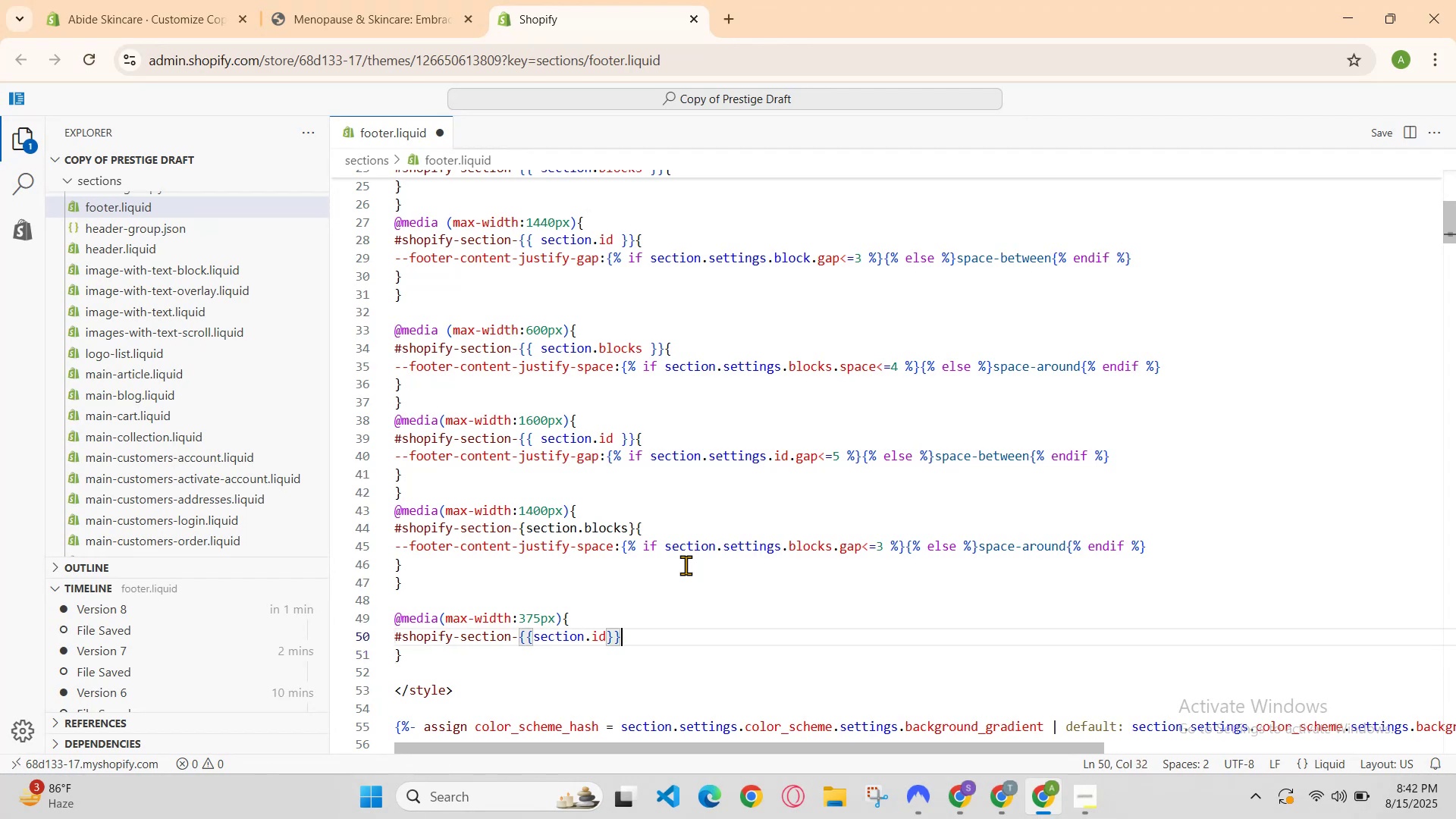 
key(ArrowLeft)
 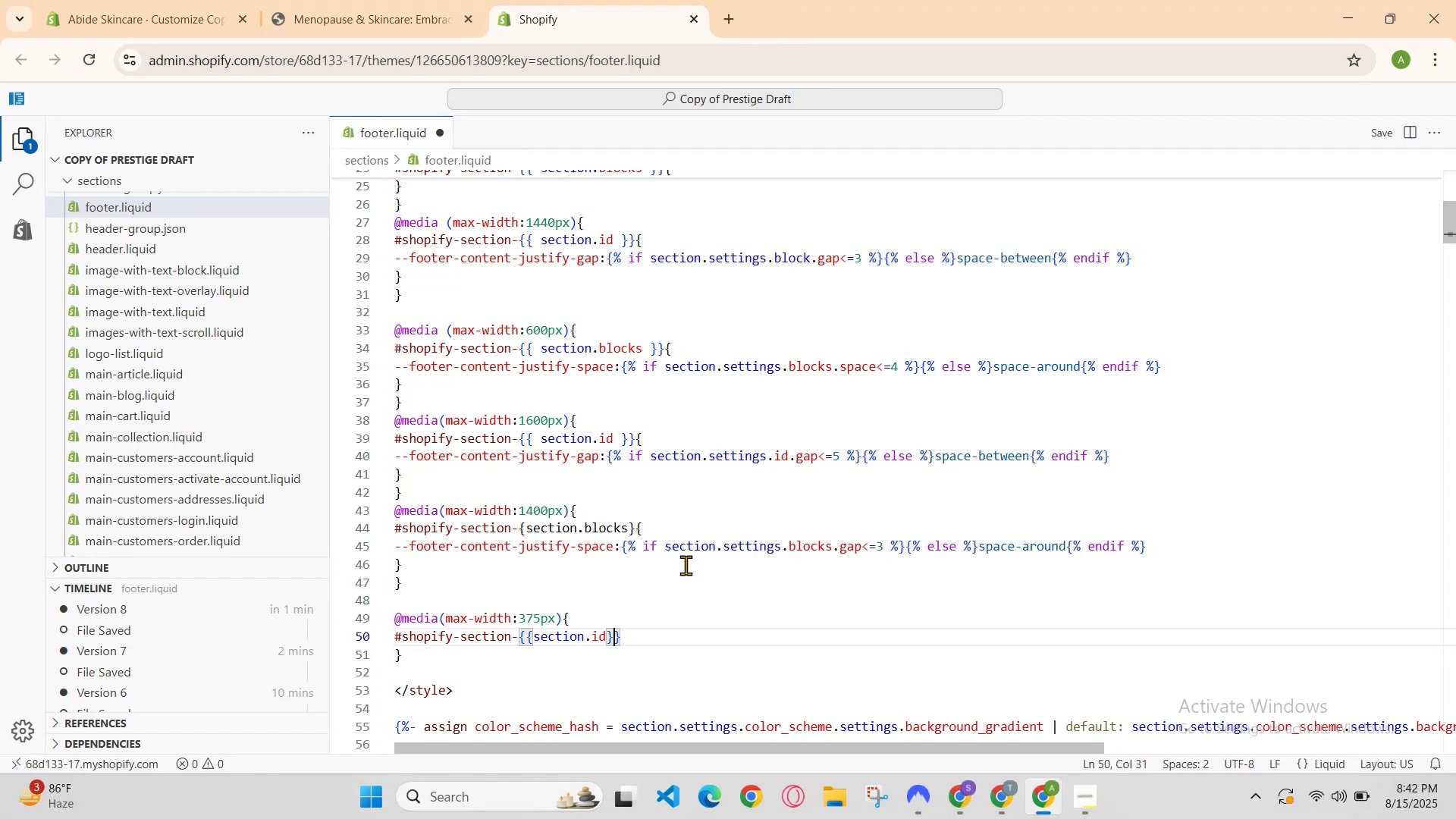 
key(ArrowRight)
 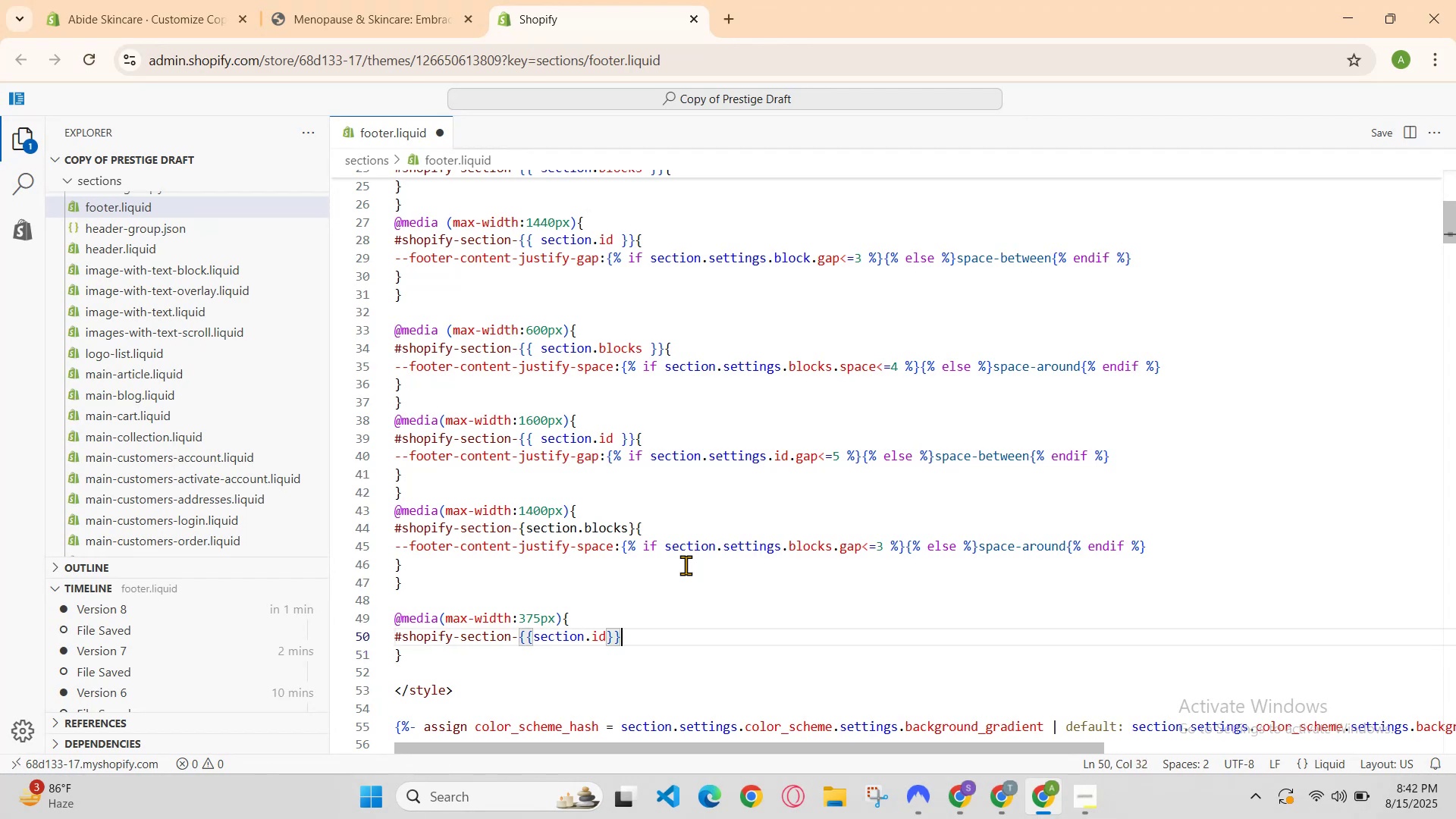 
key(Shift+BracketLeft)
 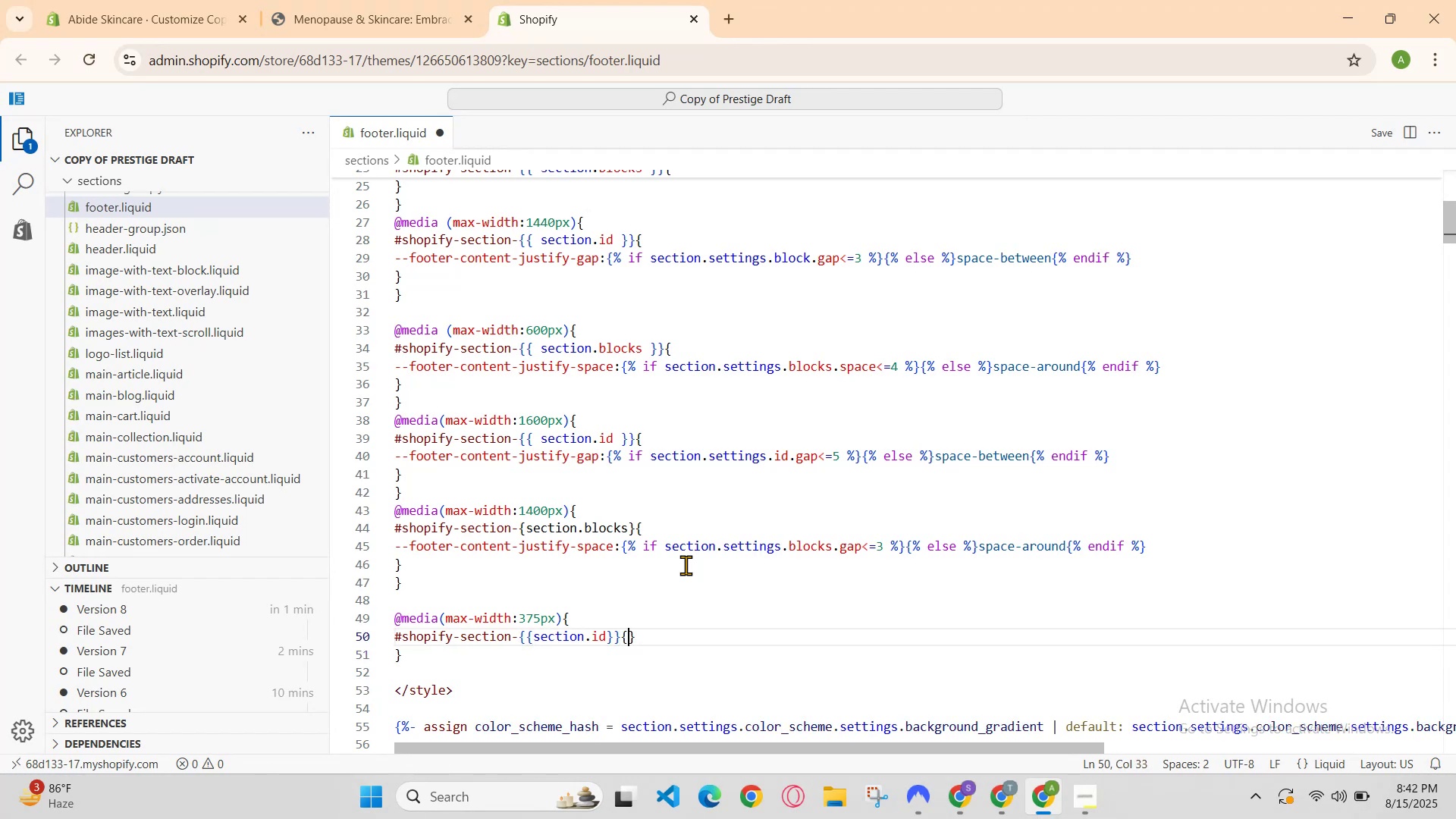 
key(Enter)
 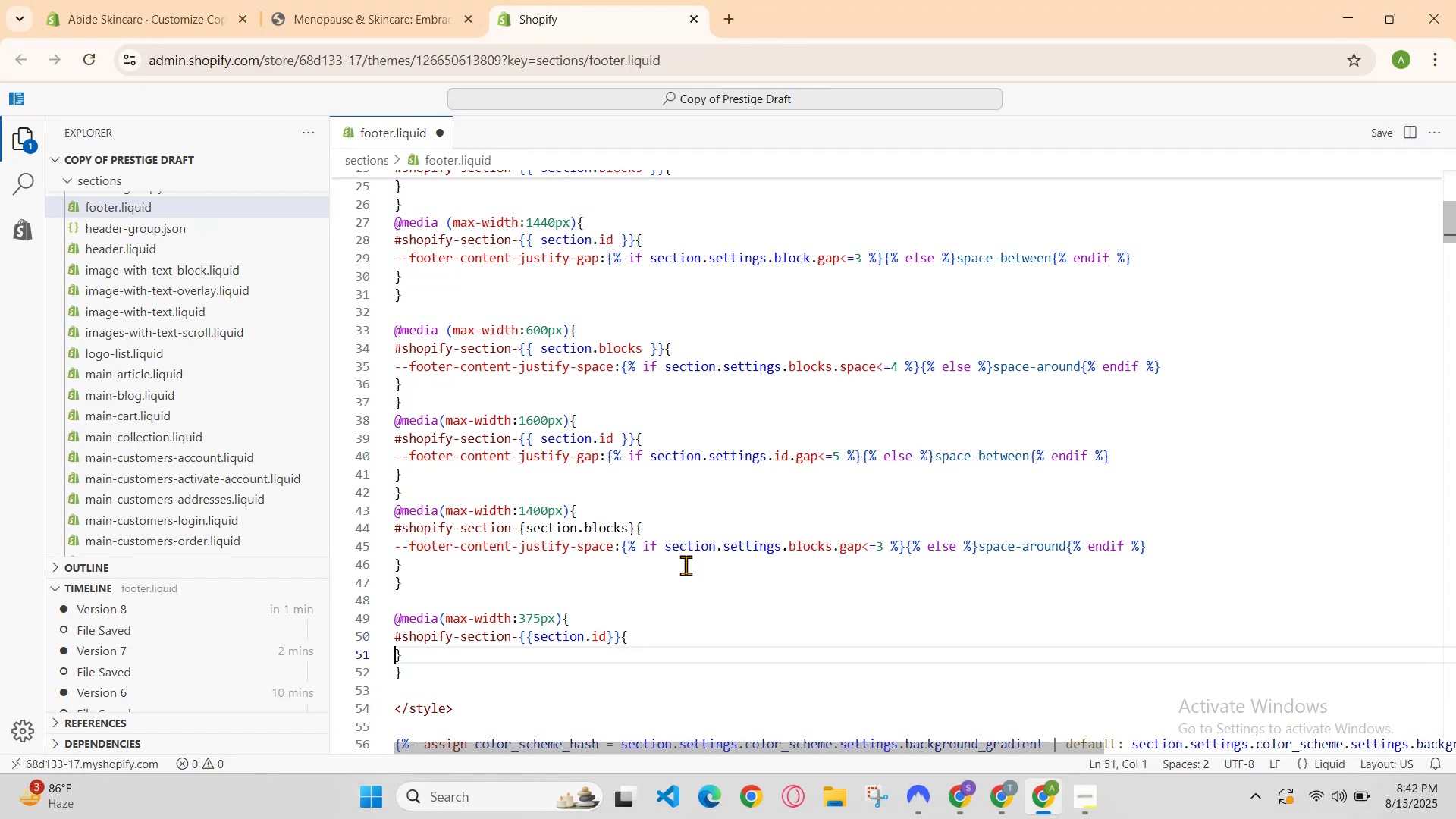 
key(Enter)
 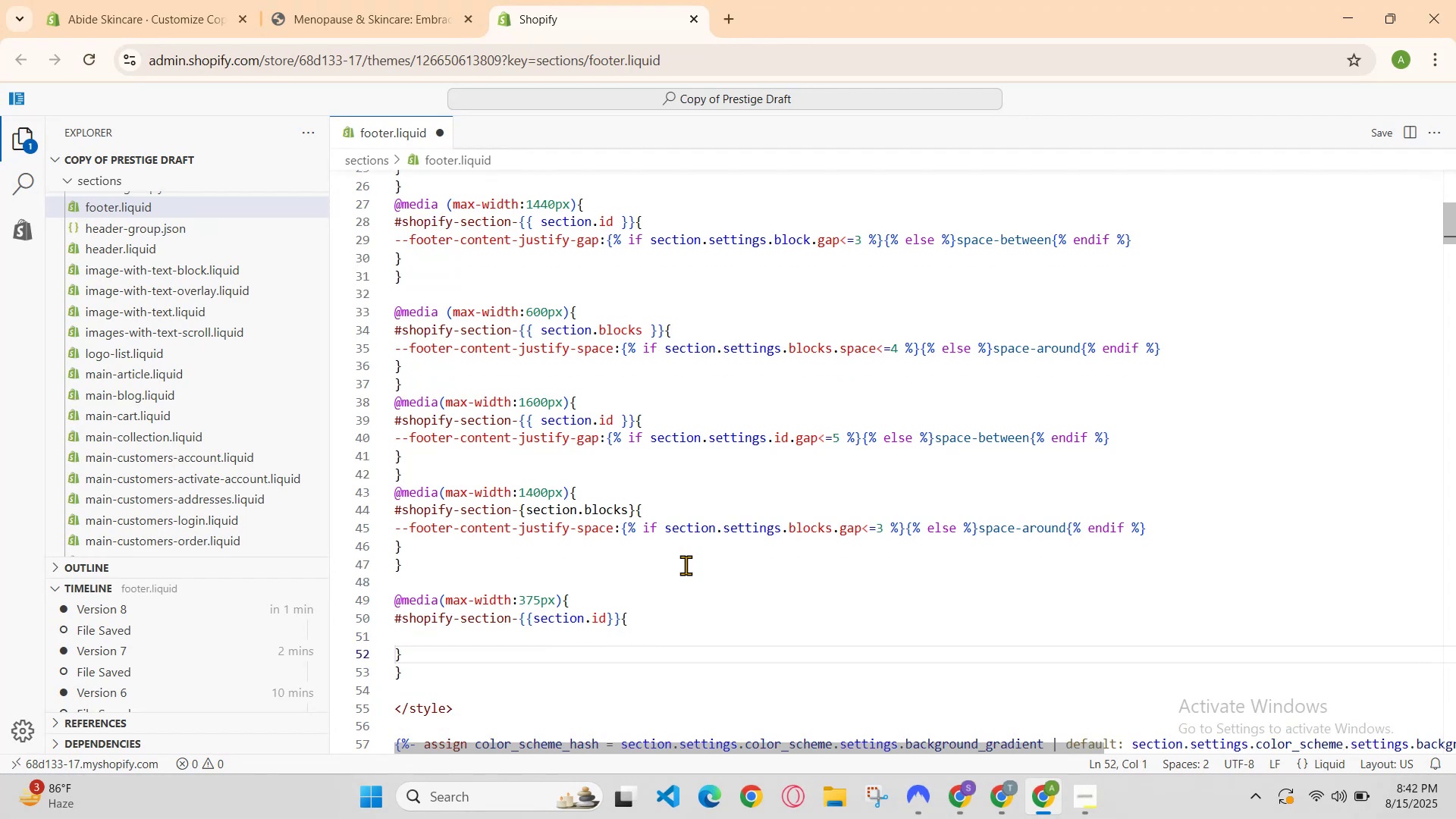 
key(ArrowUp)
 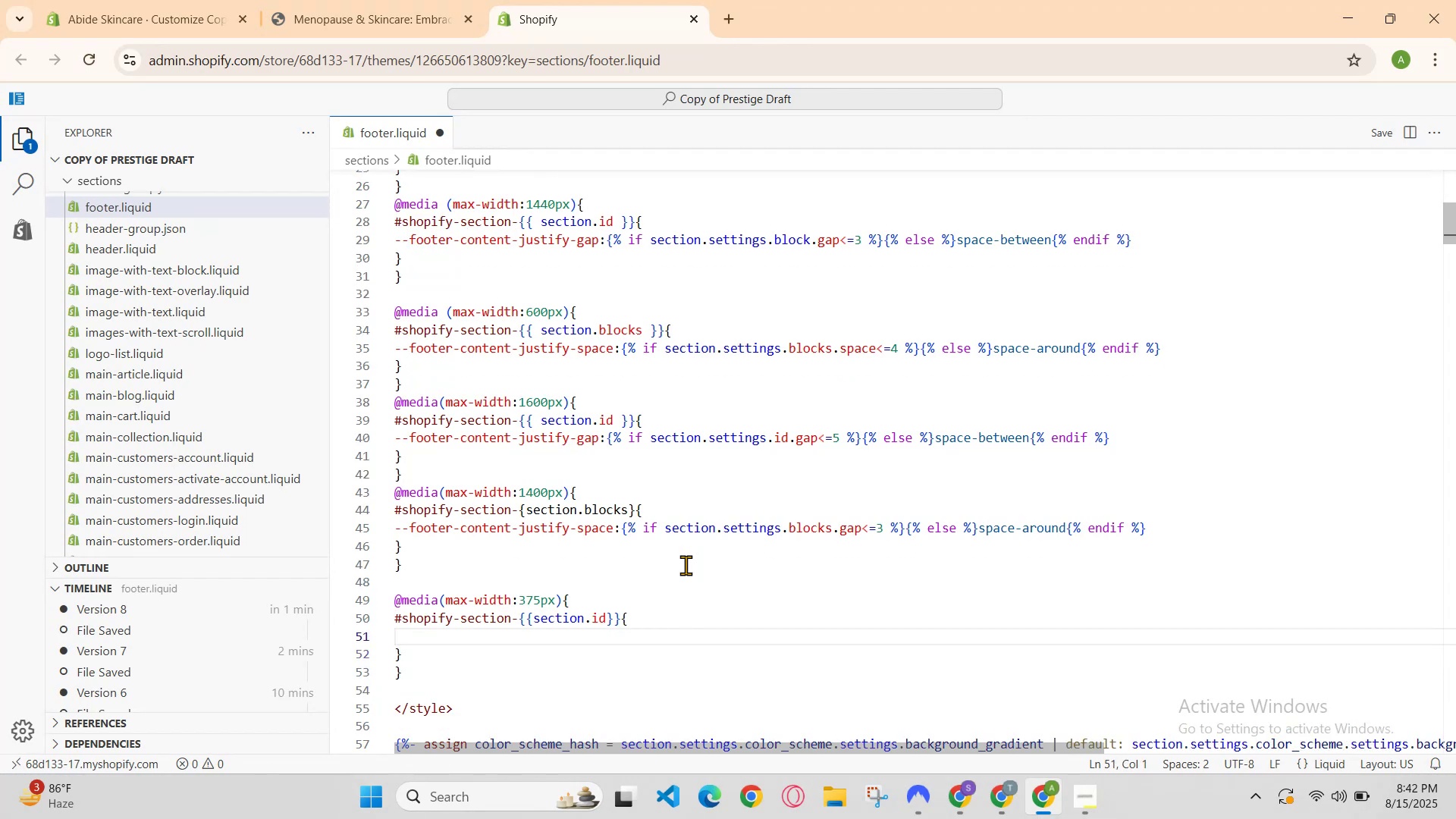 
key(ArrowUp)
 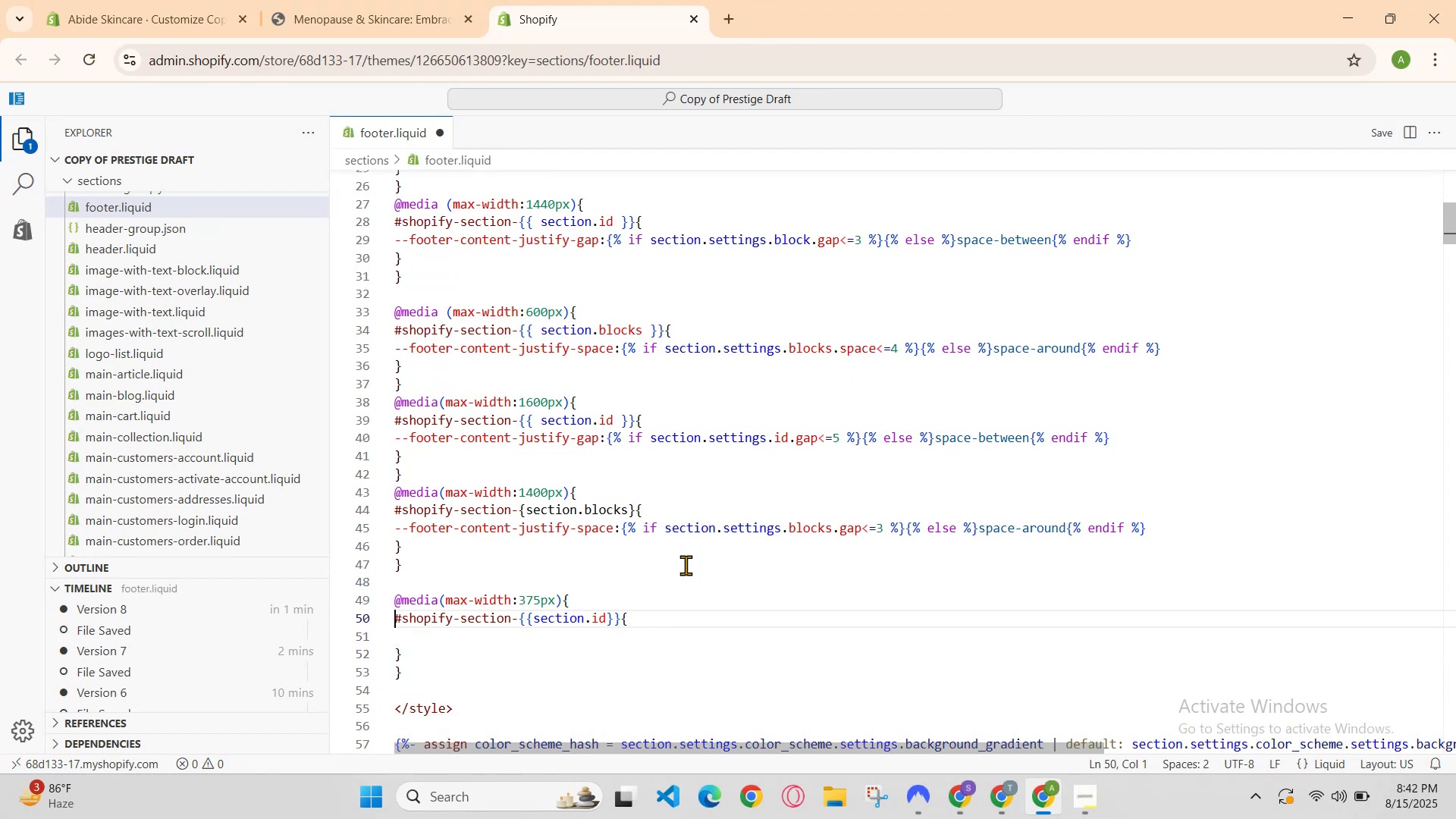 
key(ArrowDown)
 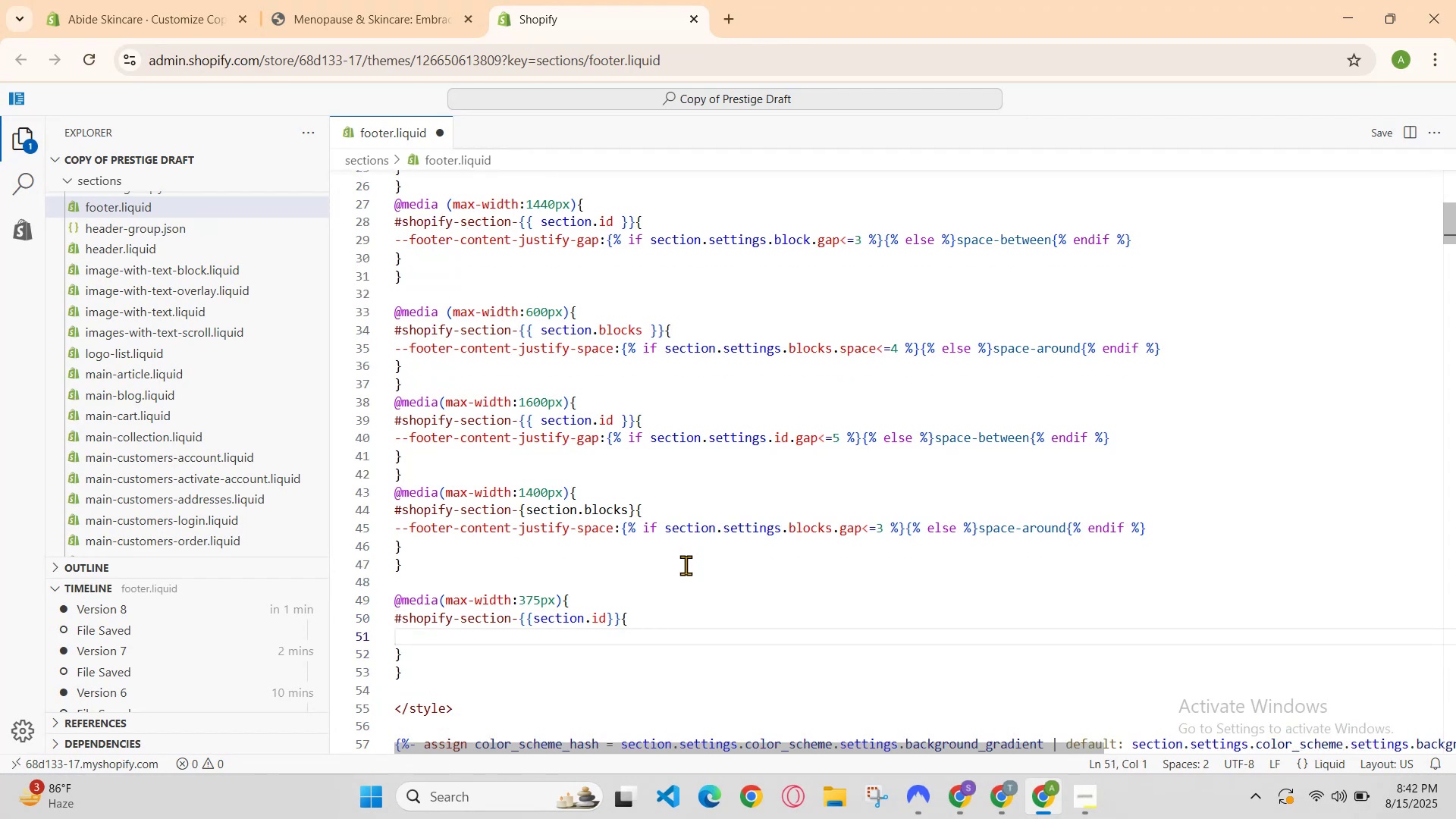 
type(--footer-content)
key(Backspace)
type(mt)
key(Backspace)
key(Backspace)
type(m)
key(Backspace)
type(t-justify-gap )
key(Backspace)
type(:{%if sections)
key(Backspace)
type(.settings.)
key(Backspace)
type(.id,)
key(Backspace)
type(.)
key(Backspace)
type(.)
key(Backspace)
type(.)
key(Backspace)
type(.)
key(Backspace)
type(.s)
key(Backspace)
type(gap)
 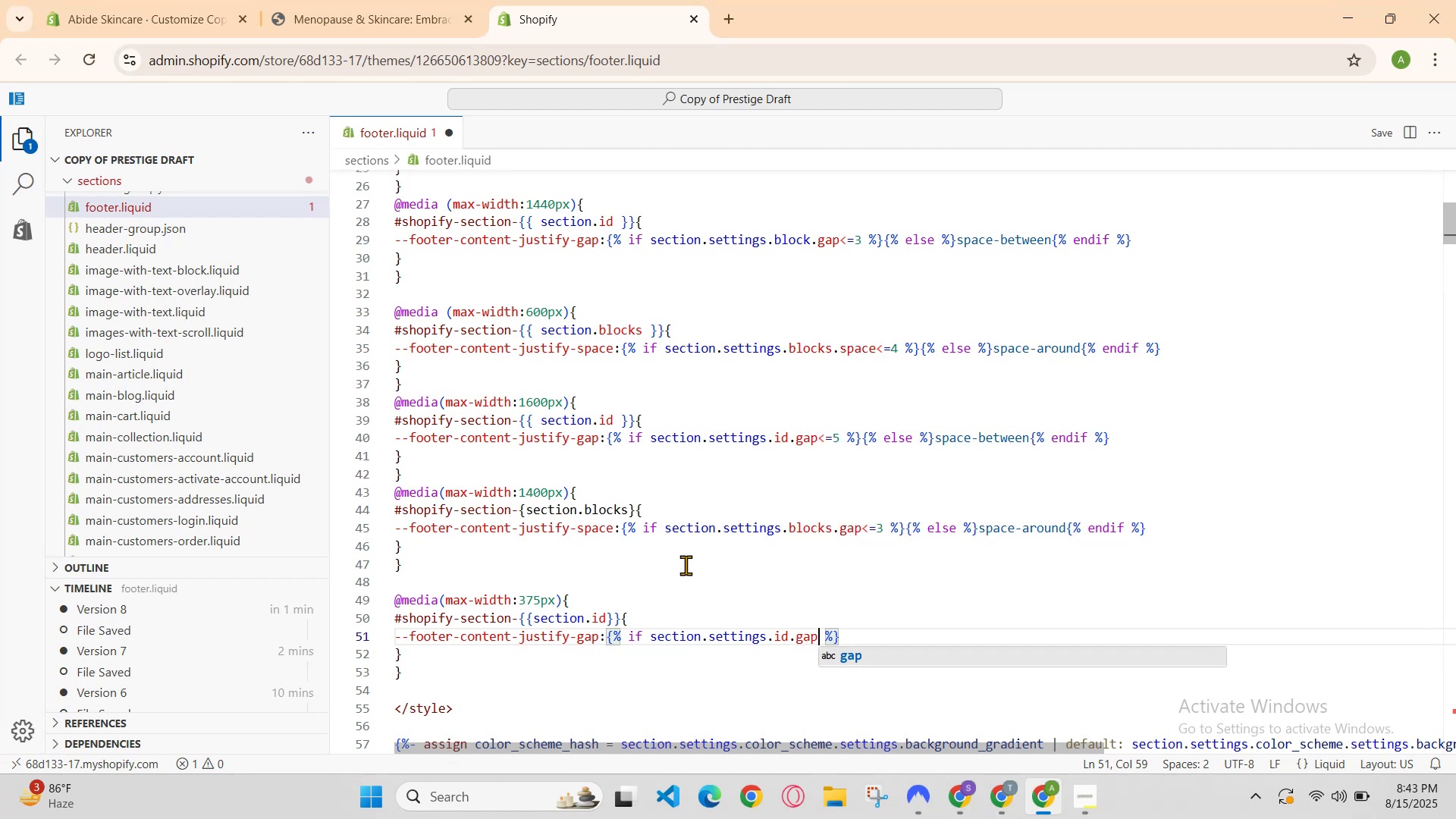 
key(ArrowRight)
 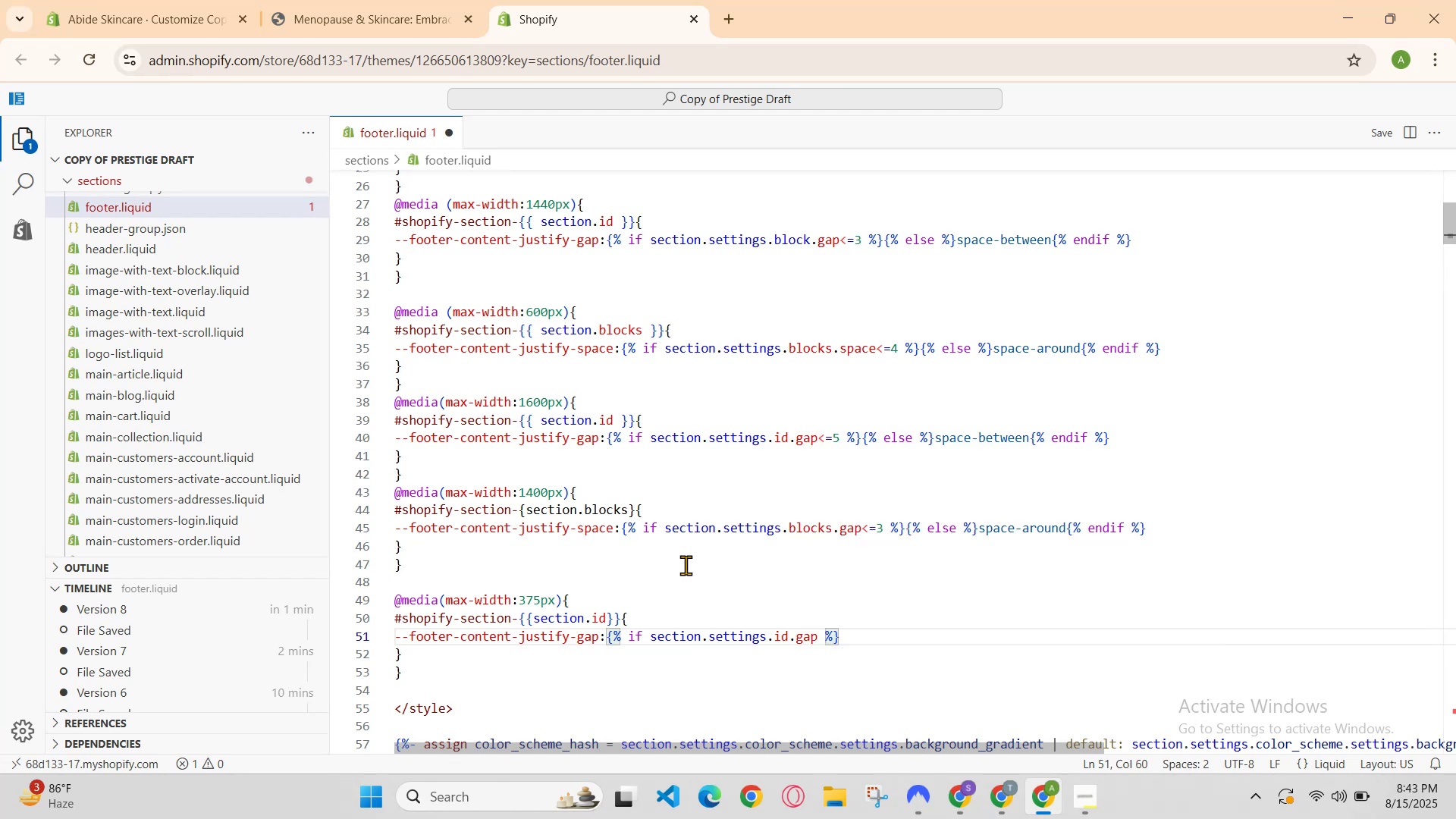 
key(ArrowLeft)
 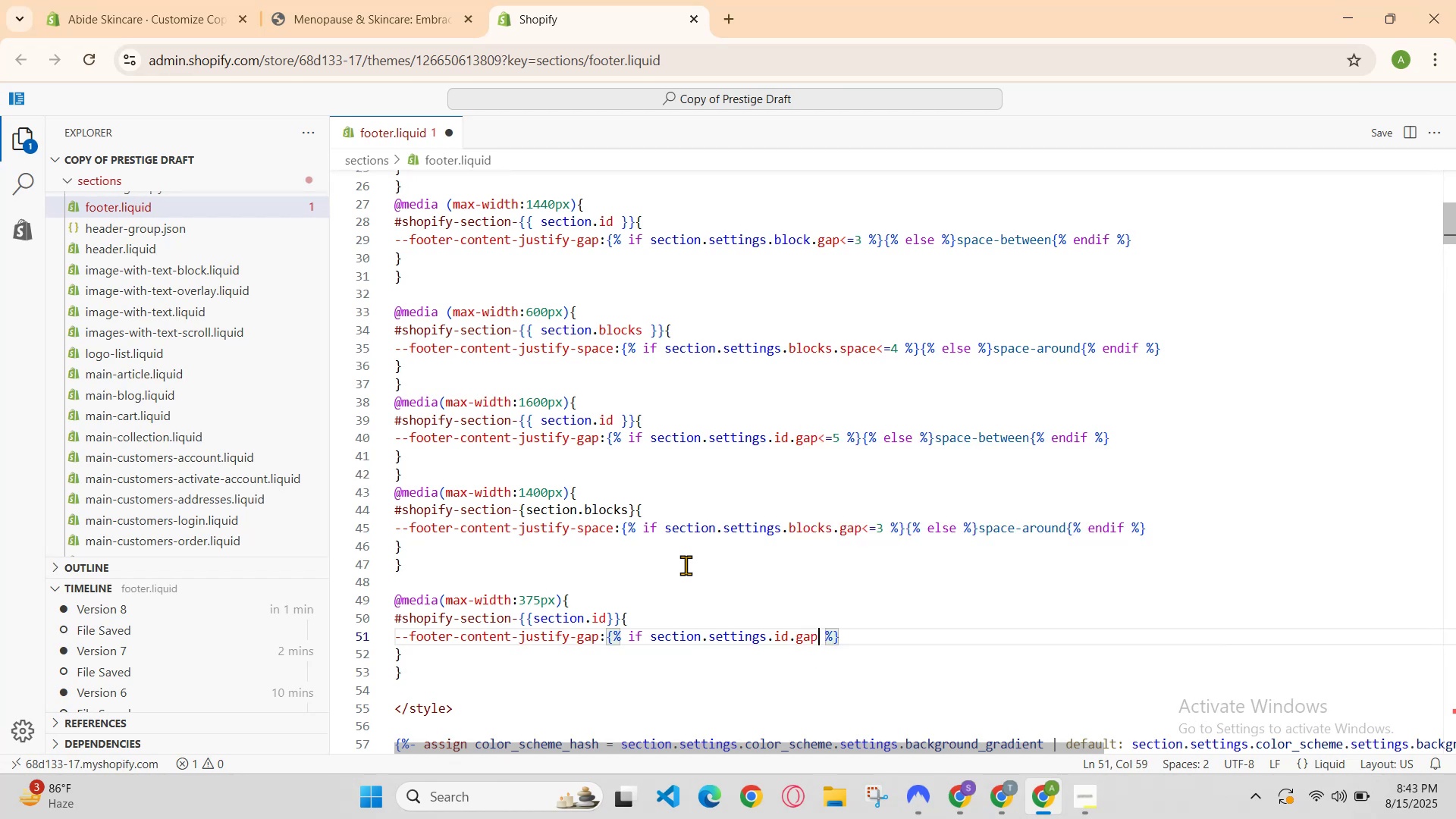 
key(Shift+Comma)
 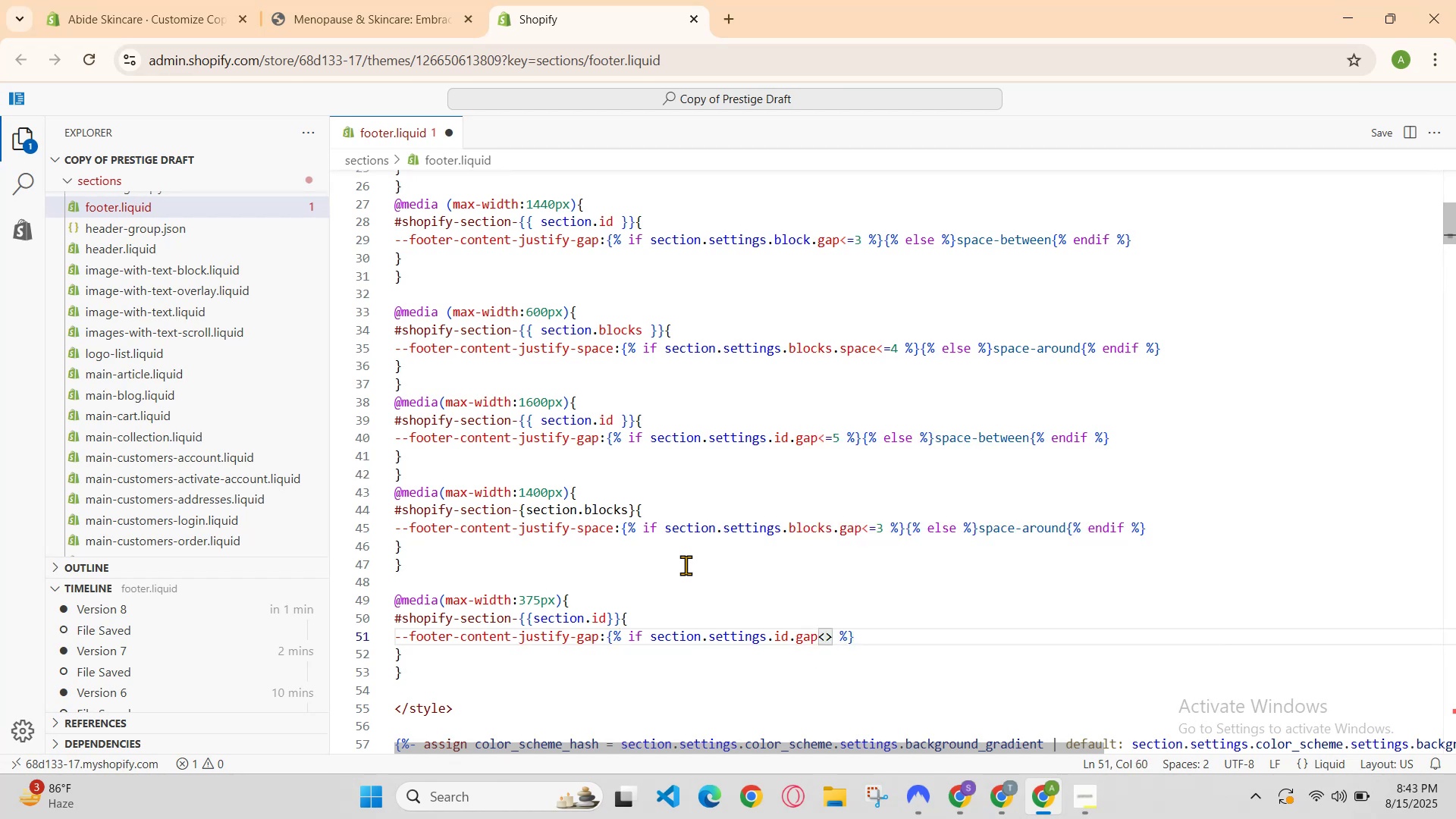 
key(ArrowRight)
 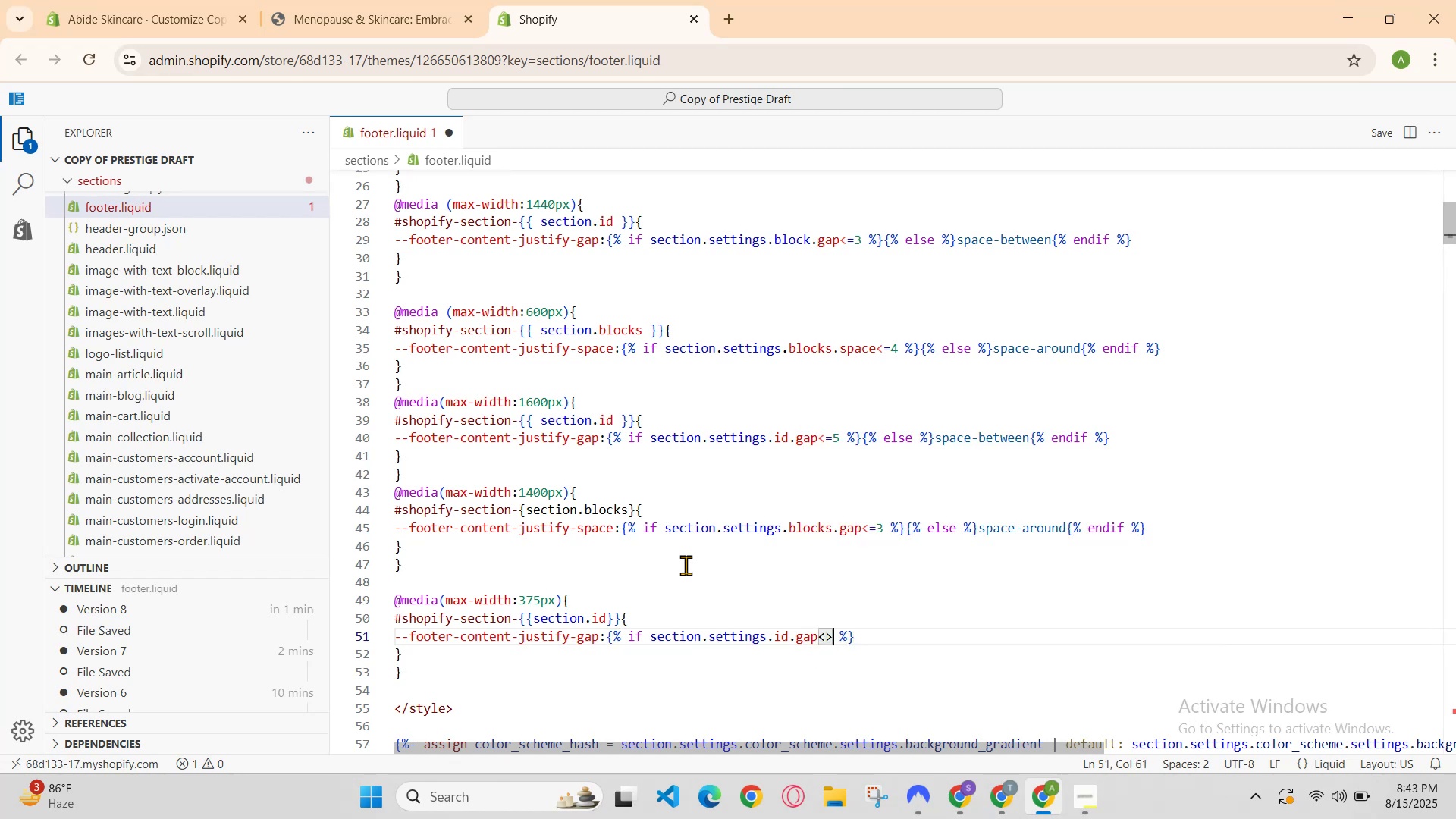 
key(Backspace)
 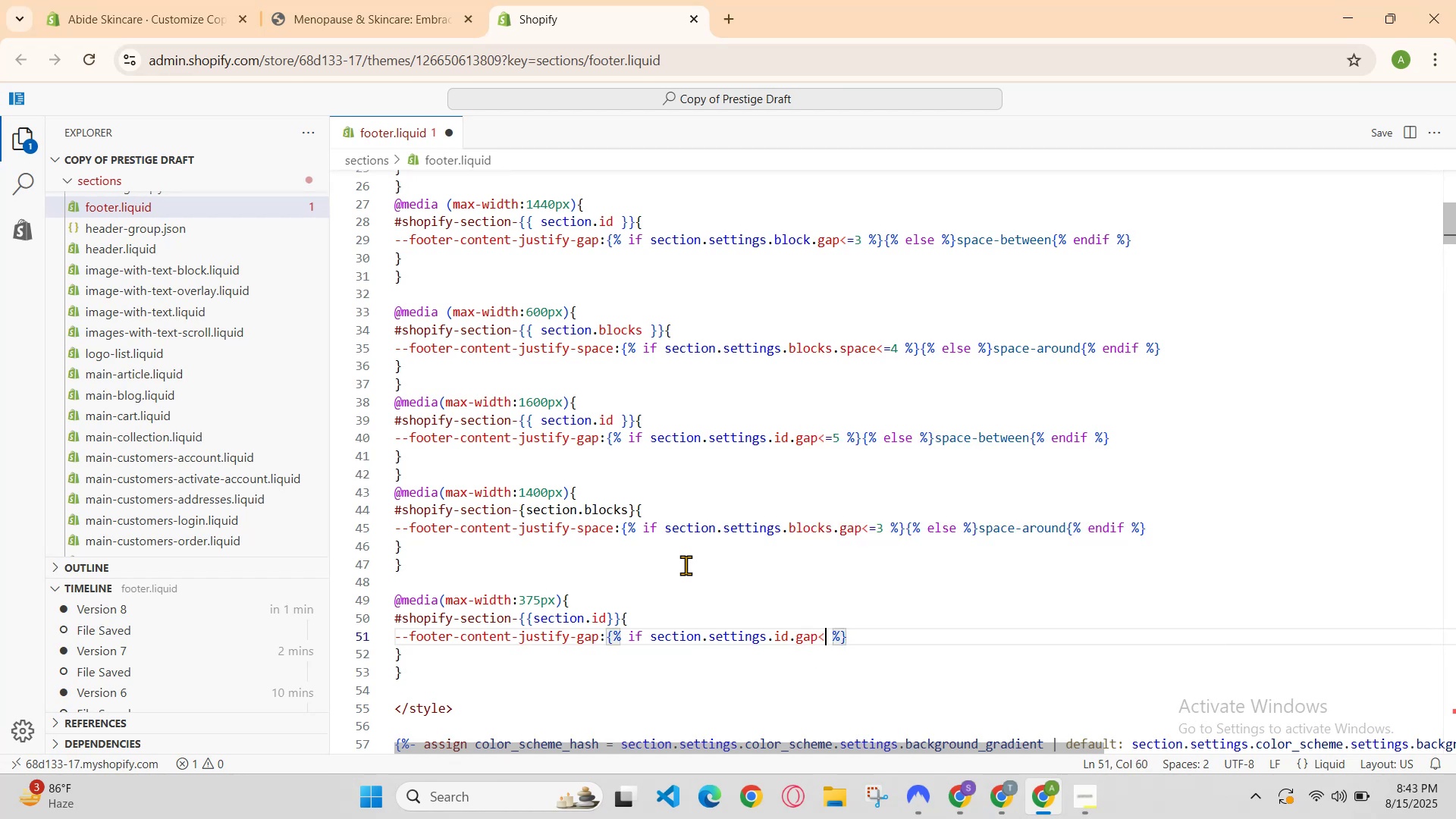 
hold_key(key=Equal, duration=0.32)
 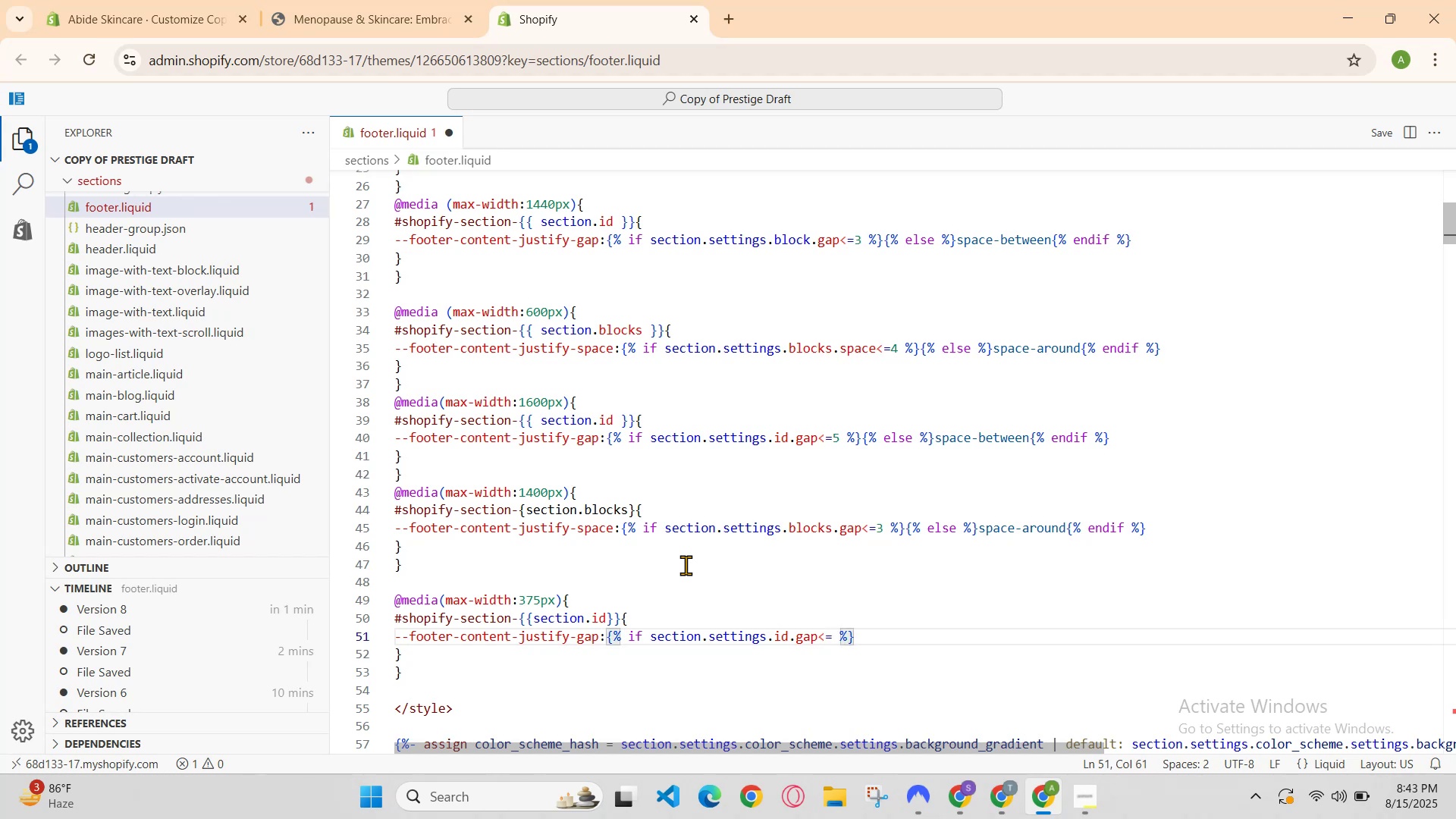 
key(6)
 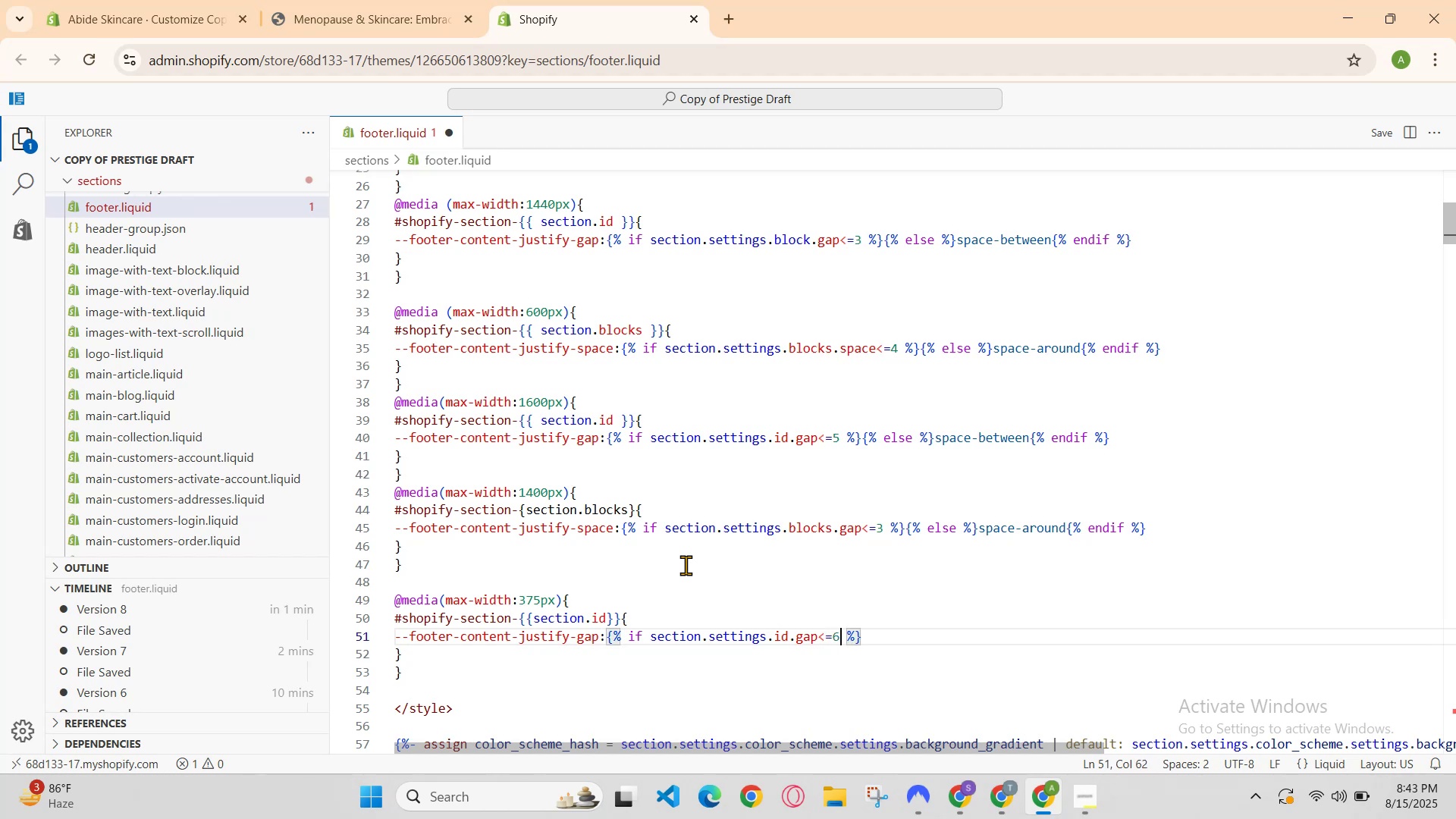 
key(ArrowRight)
 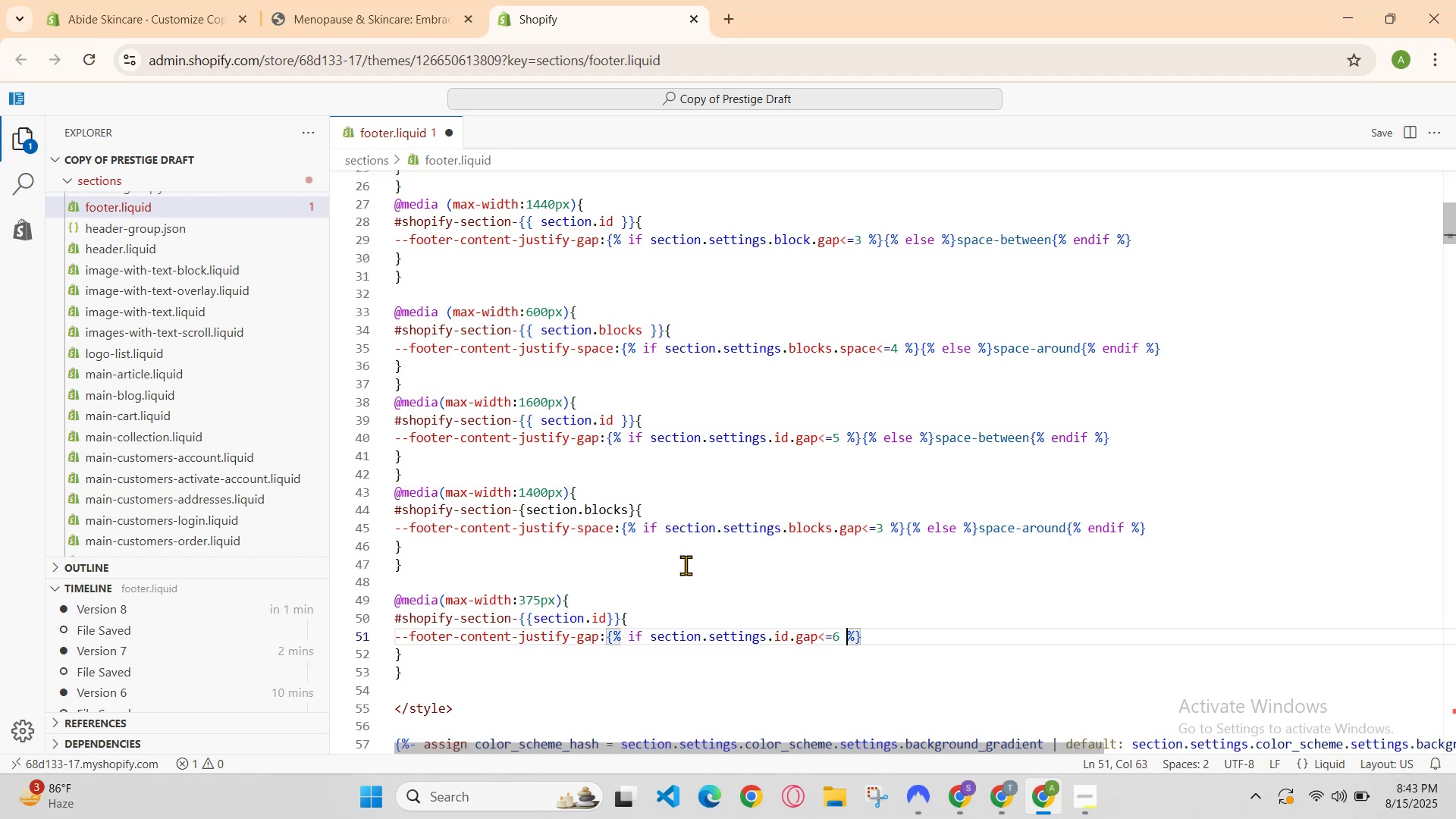 
key(ArrowRight)
 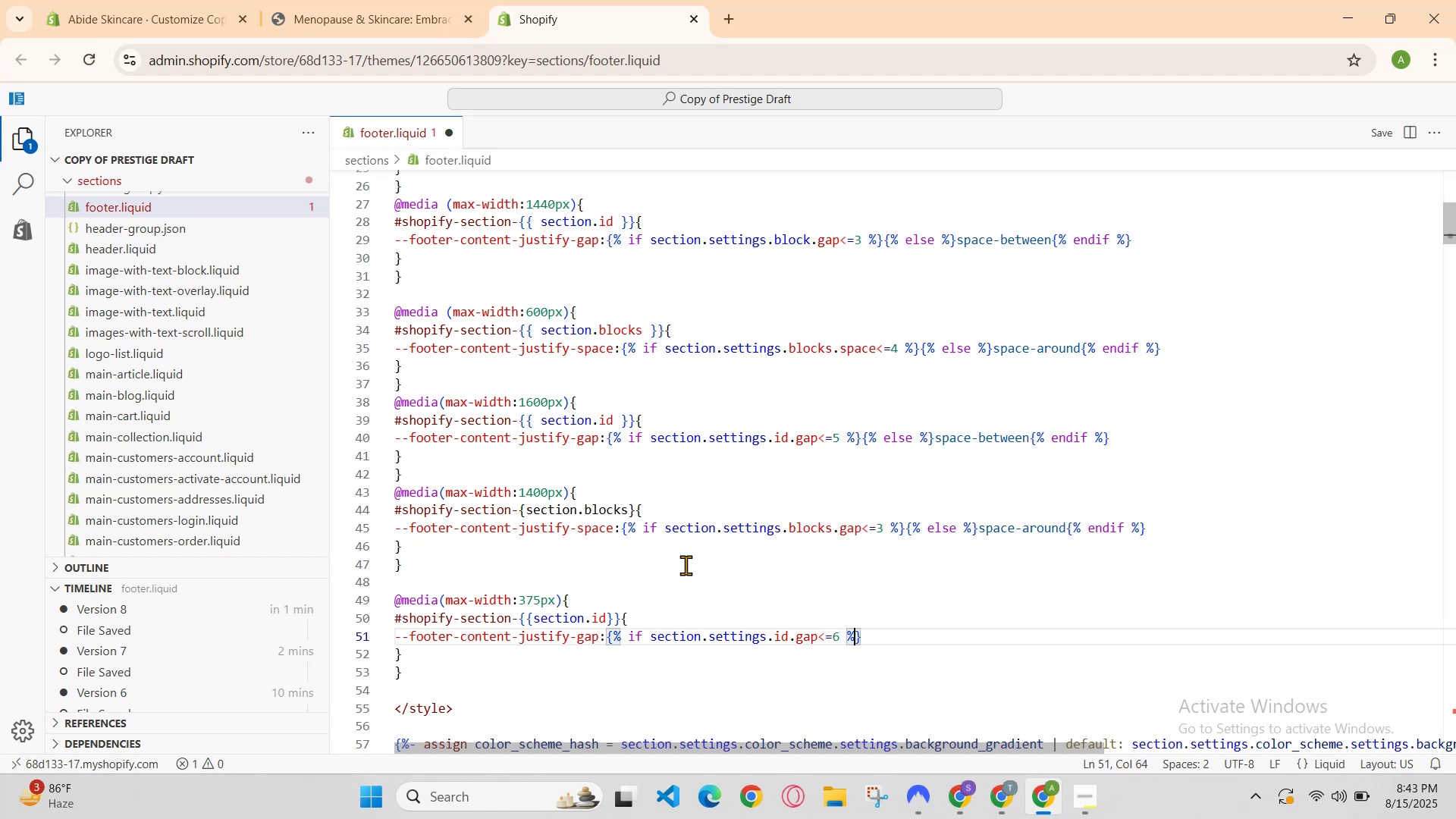 
key(ArrowRight)
 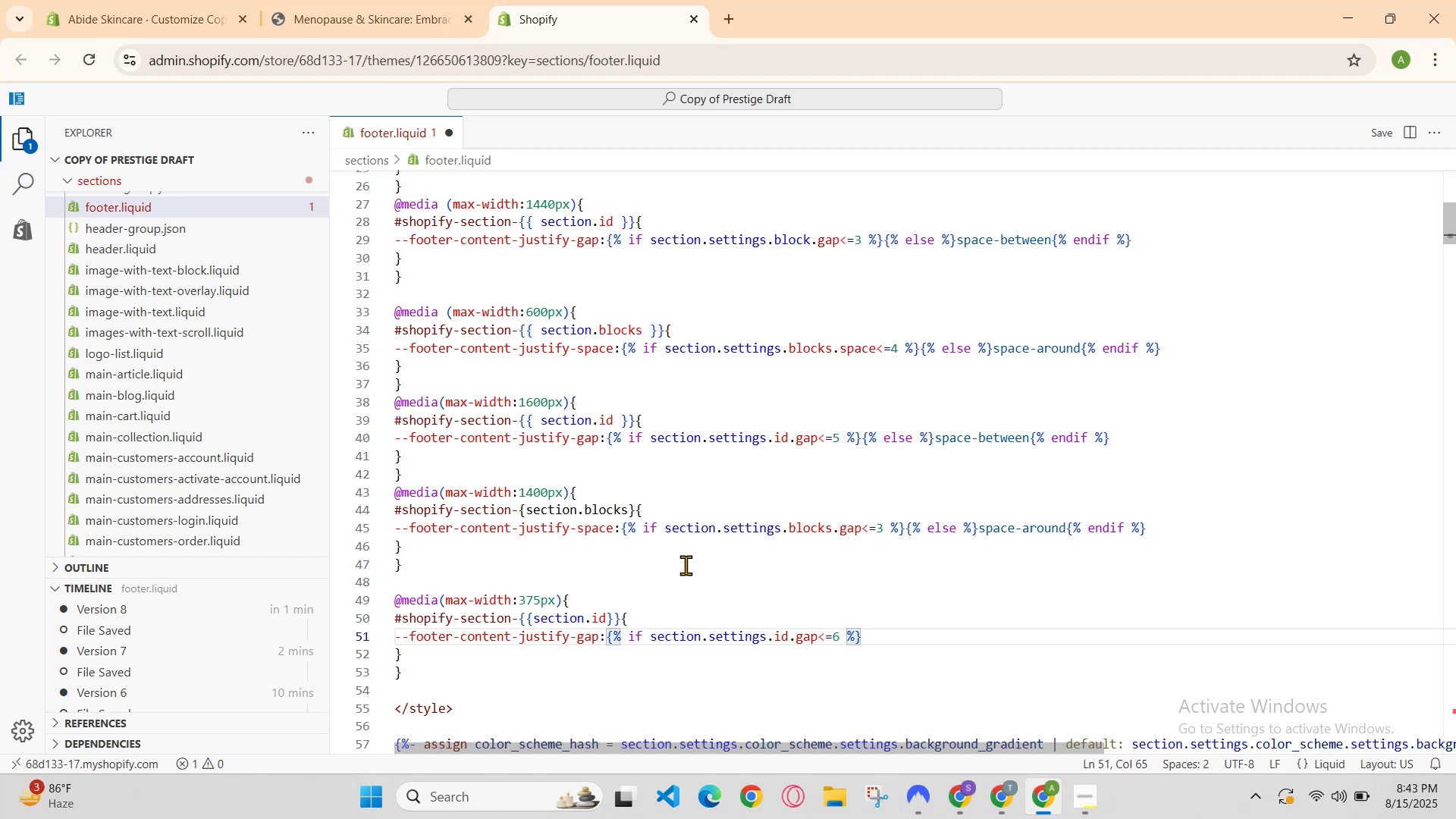 
type({%else)
 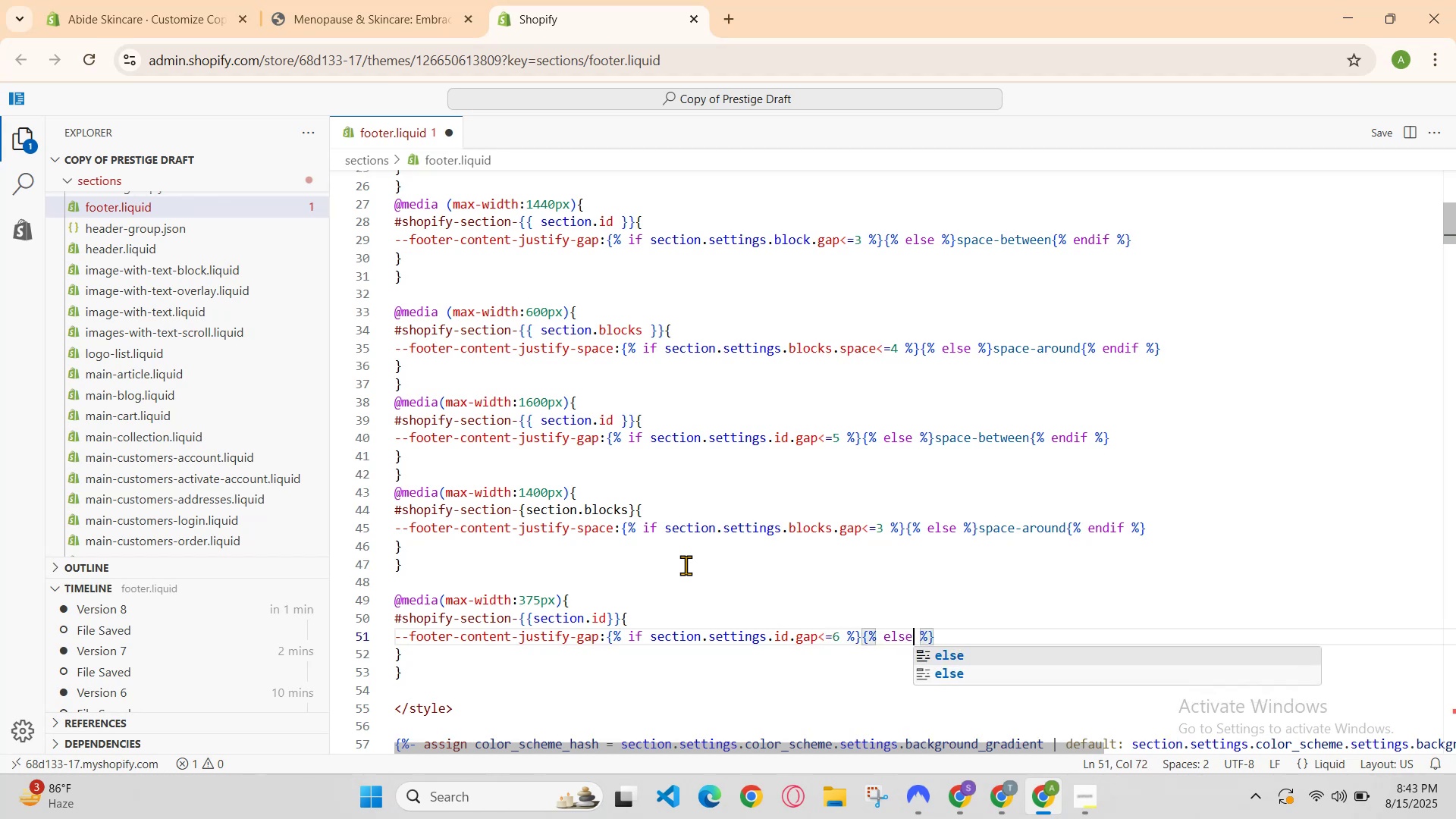 
key(ArrowRight)
 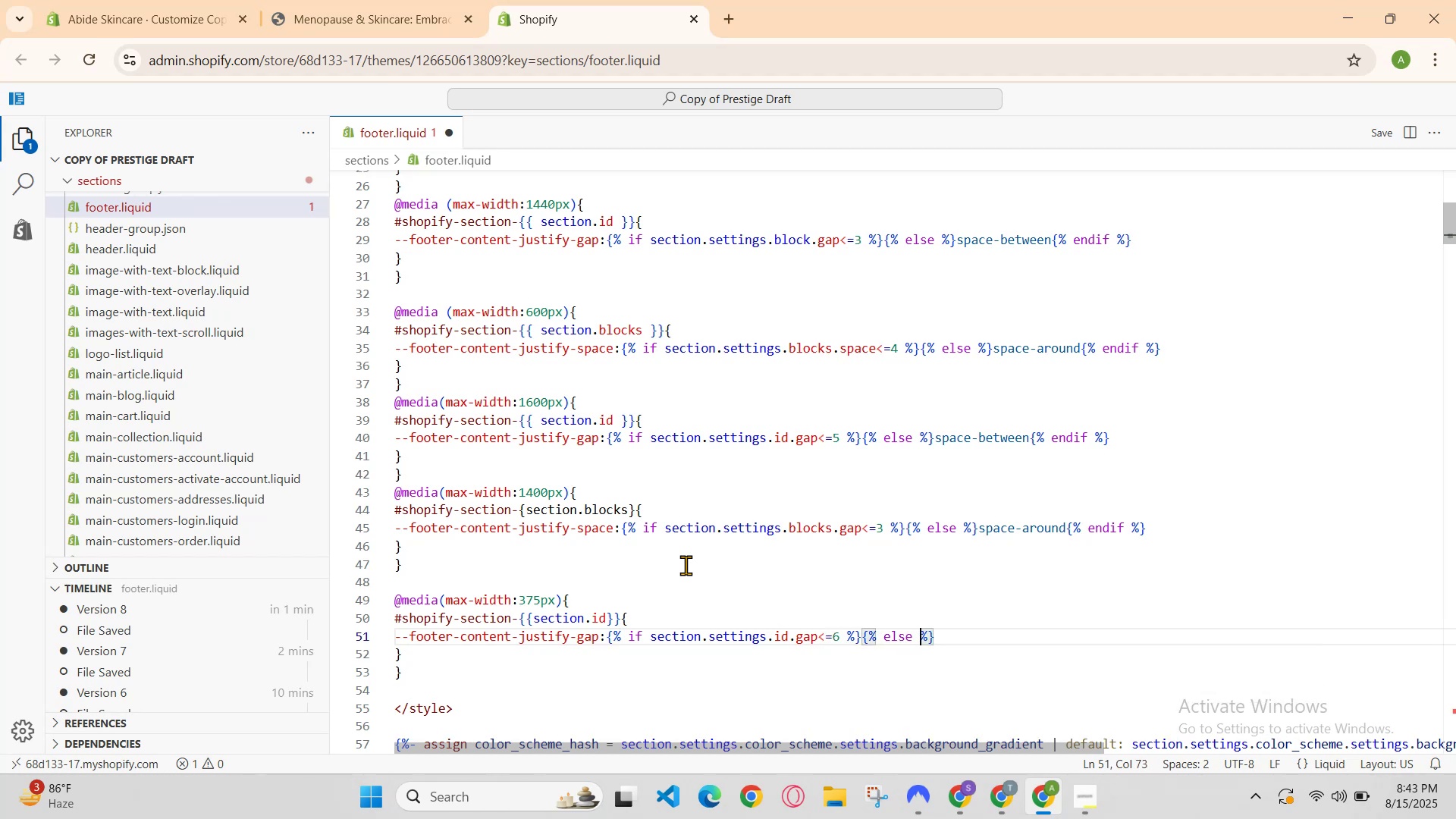 
key(ArrowRight)
 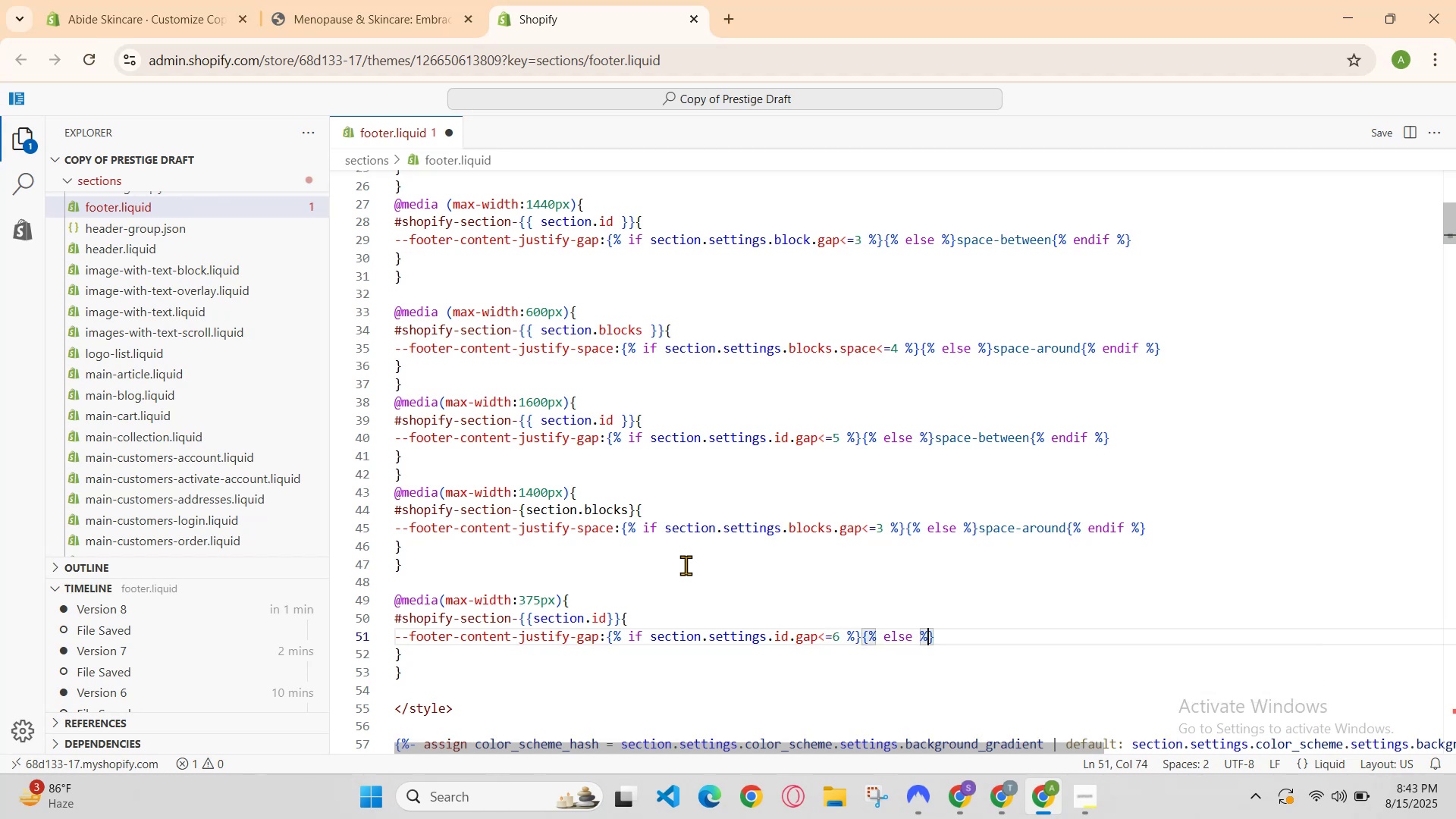 
key(ArrowRight)
 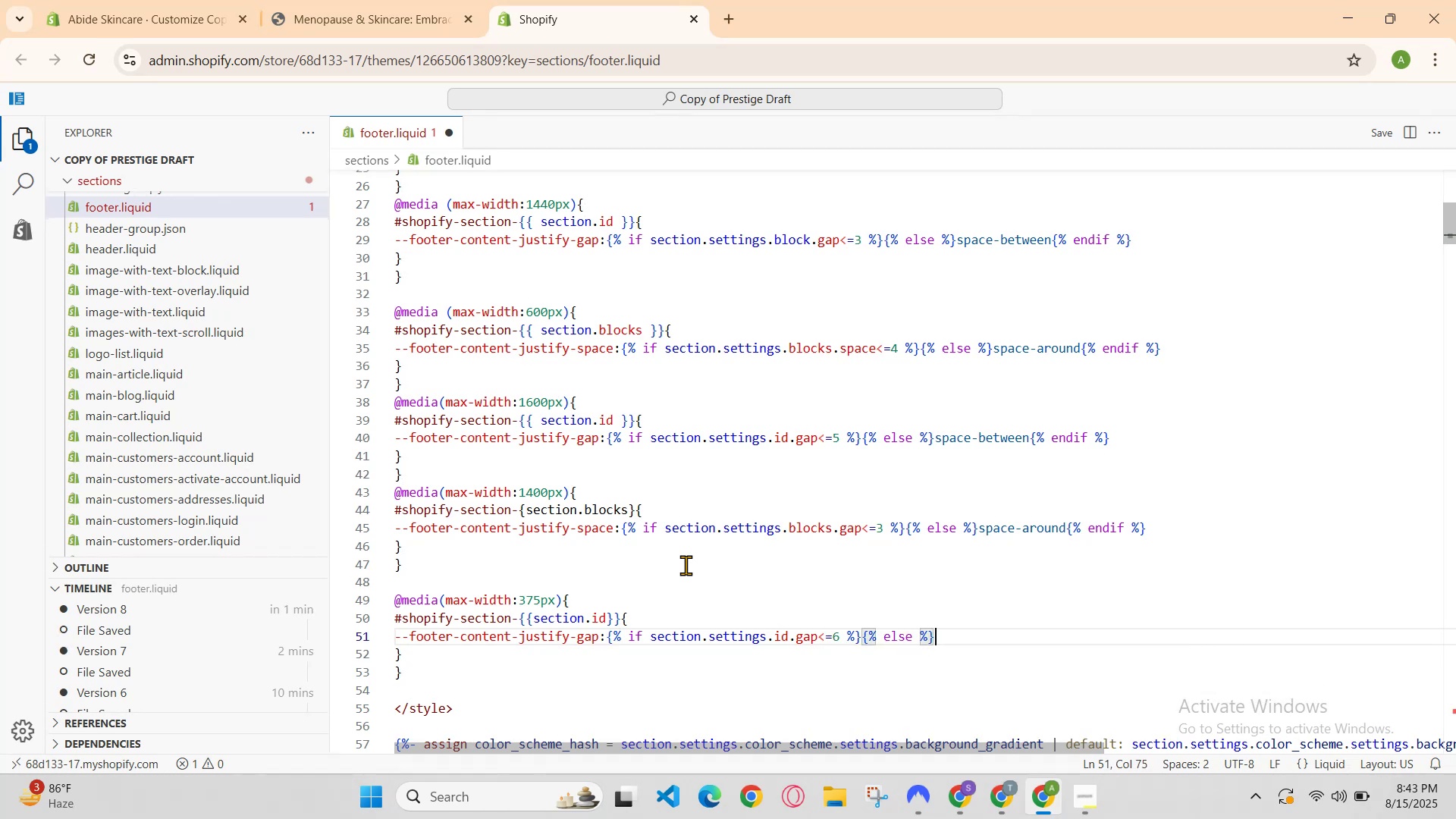 
type(sppa)
key(Backspace)
key(Backspace)
type(ace-bete)
key(Backspace)
type(wee)
 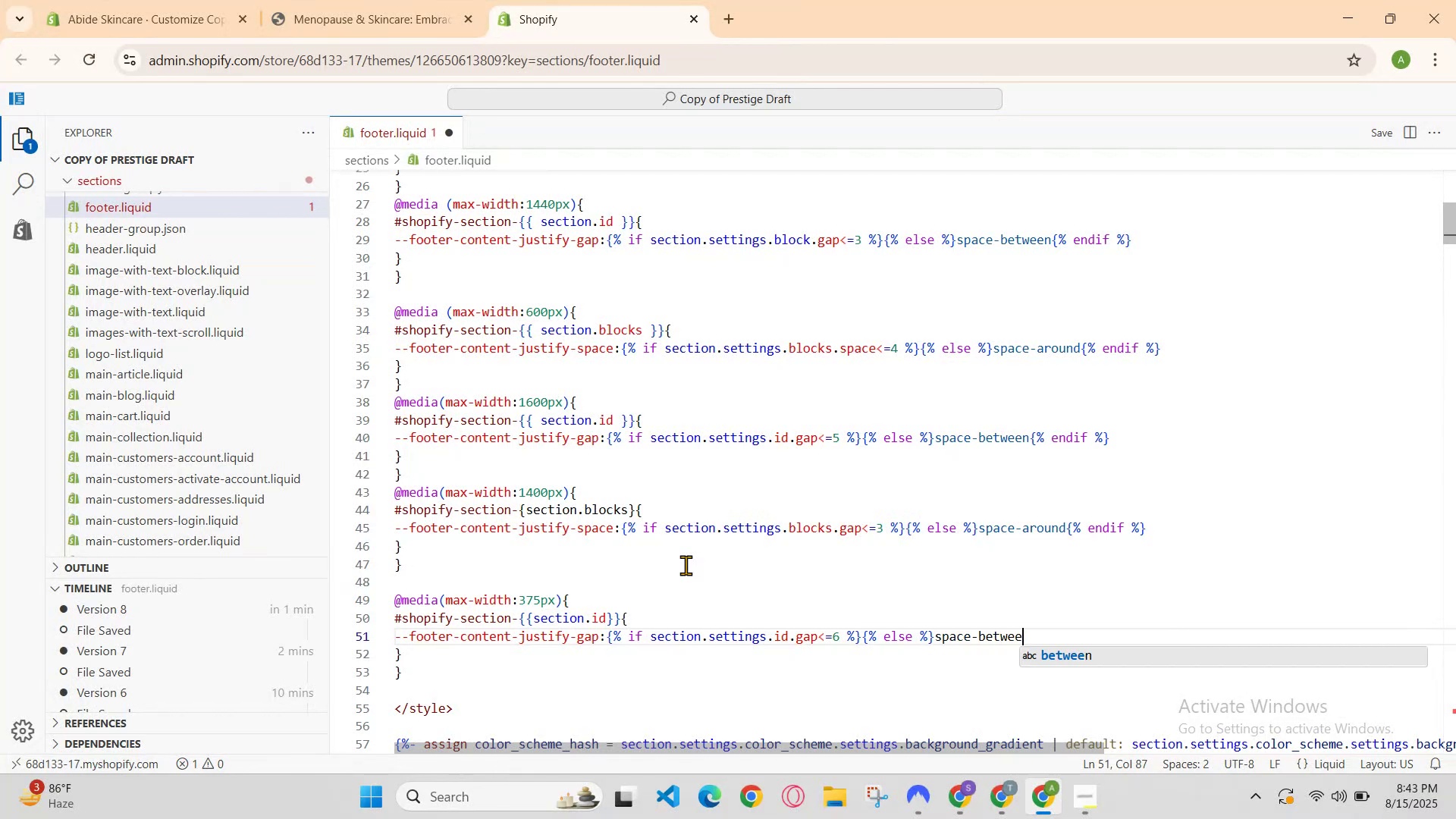 
key(Enter)
 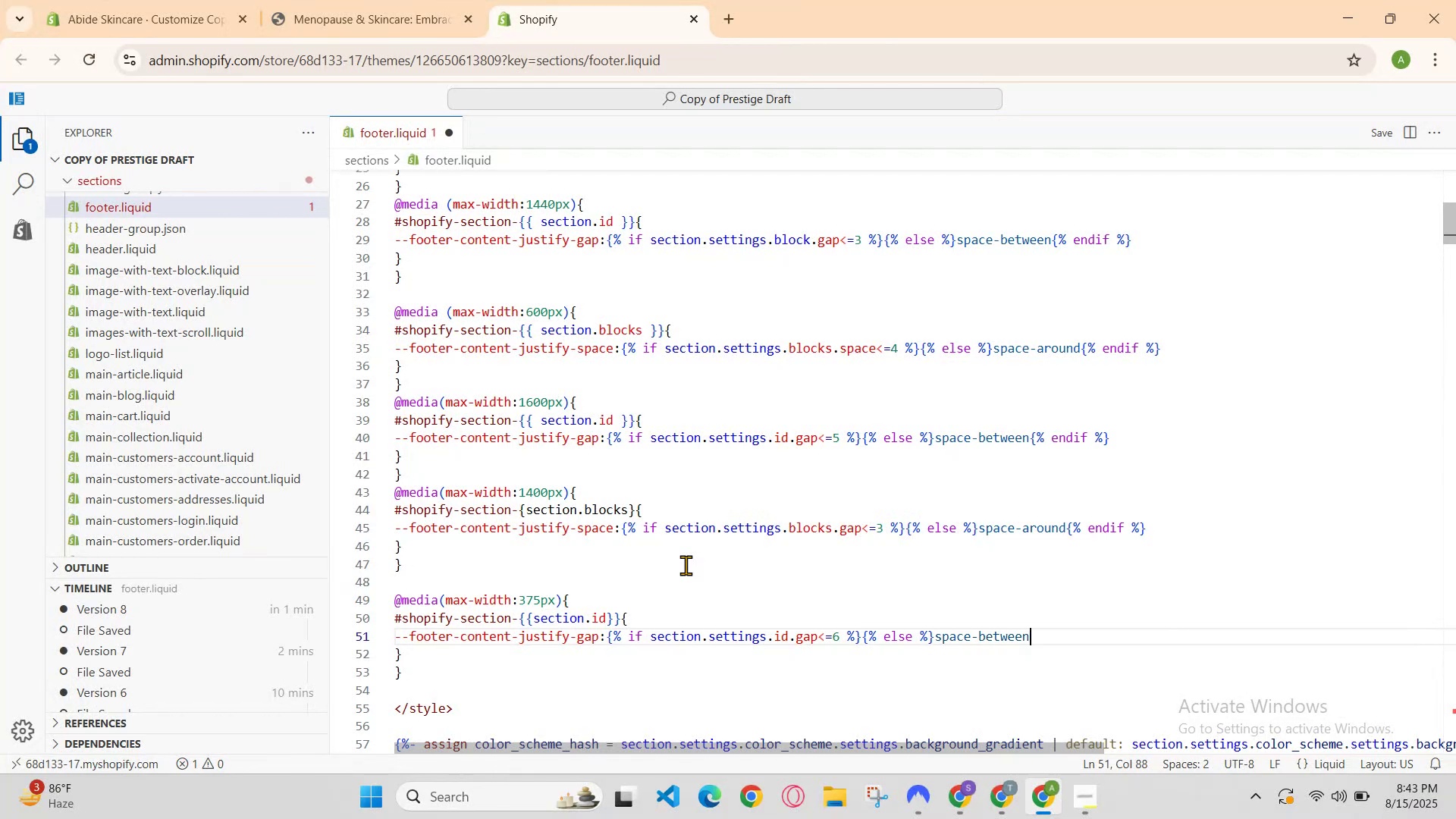 
type({%endiof)
key(Backspace)
key(Backspace)
type(f)
 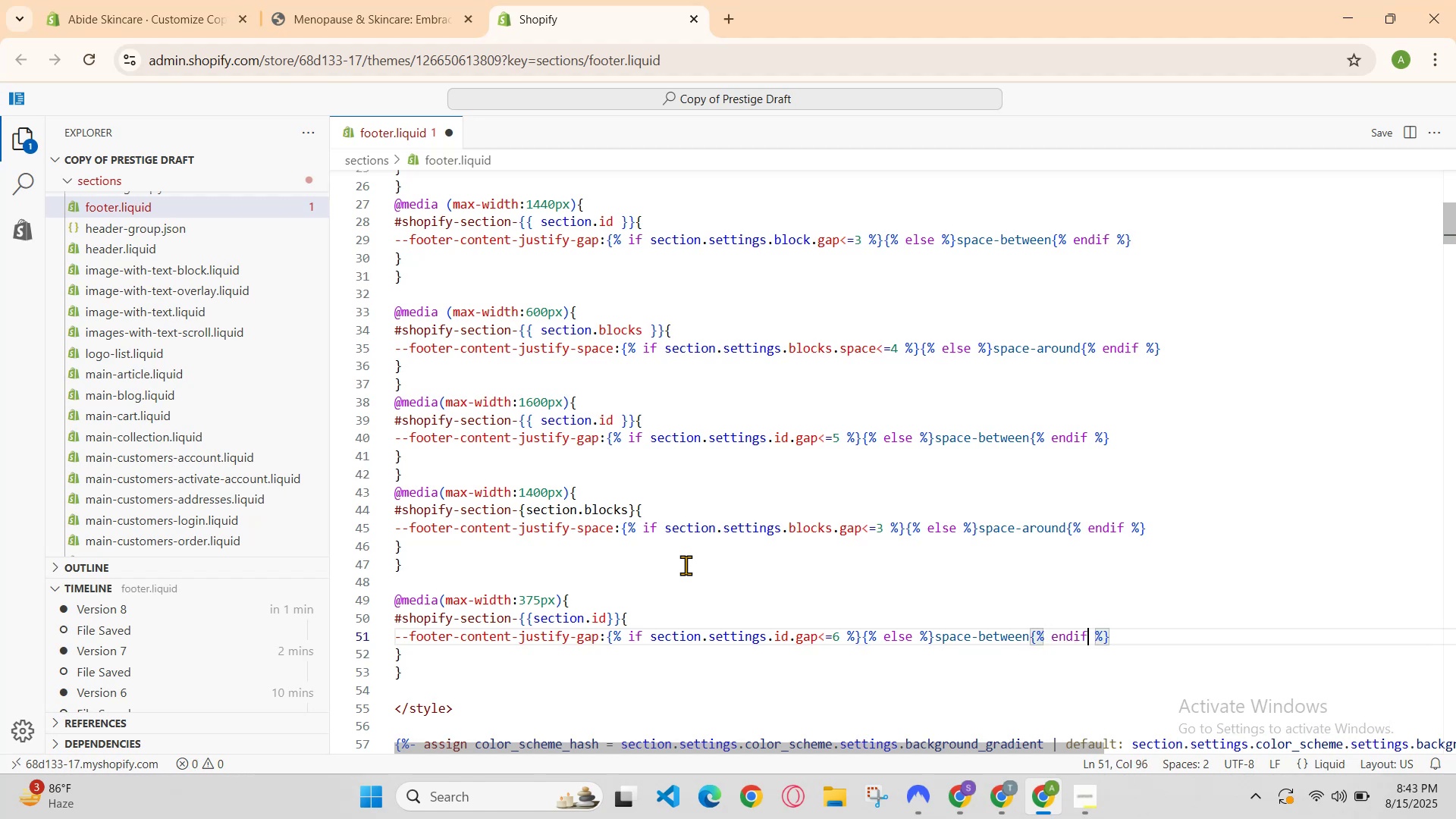 
hold_key(key=ControlLeft, duration=0.86)
 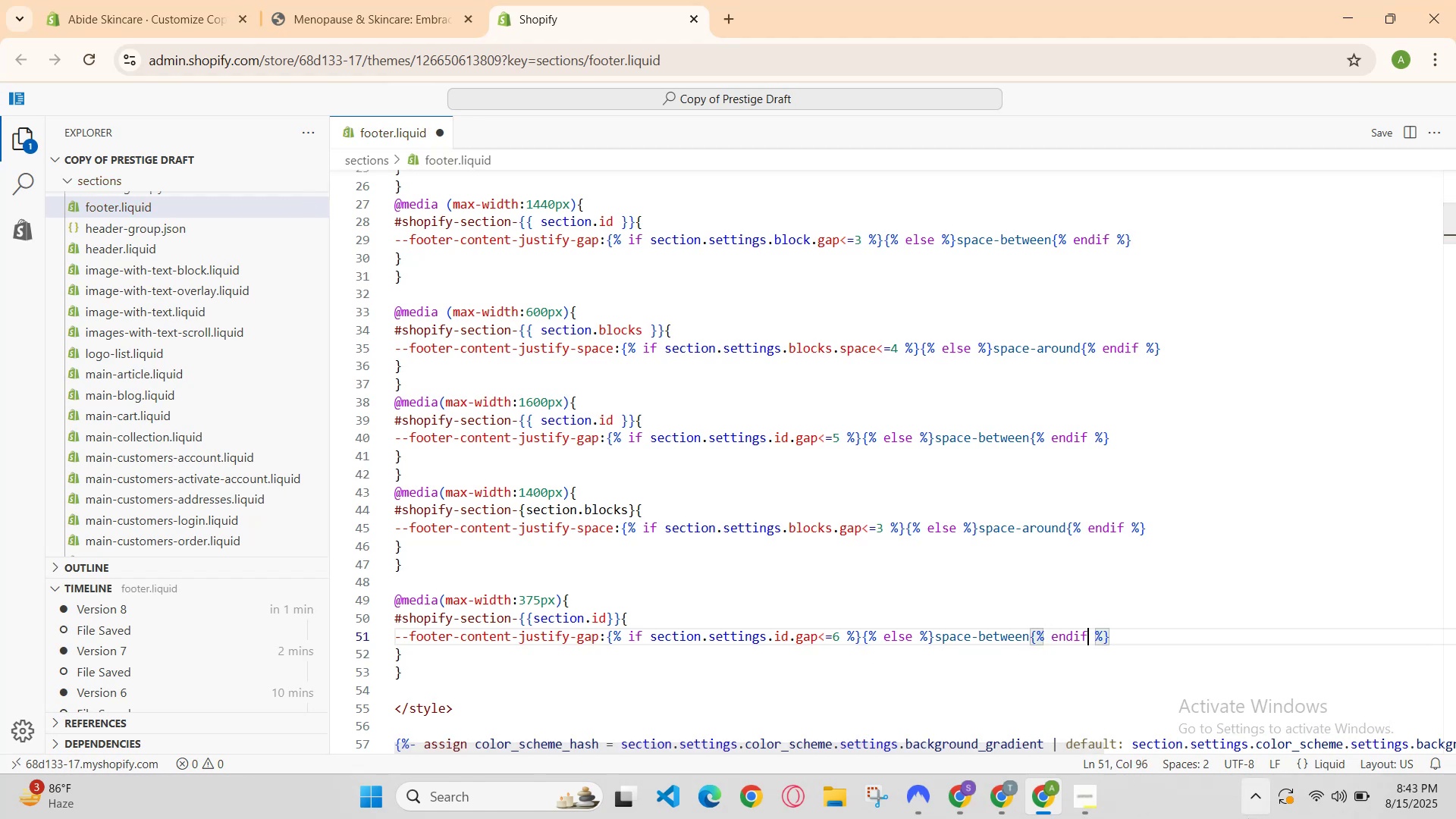 
hold_key(key=S, duration=0.42)
 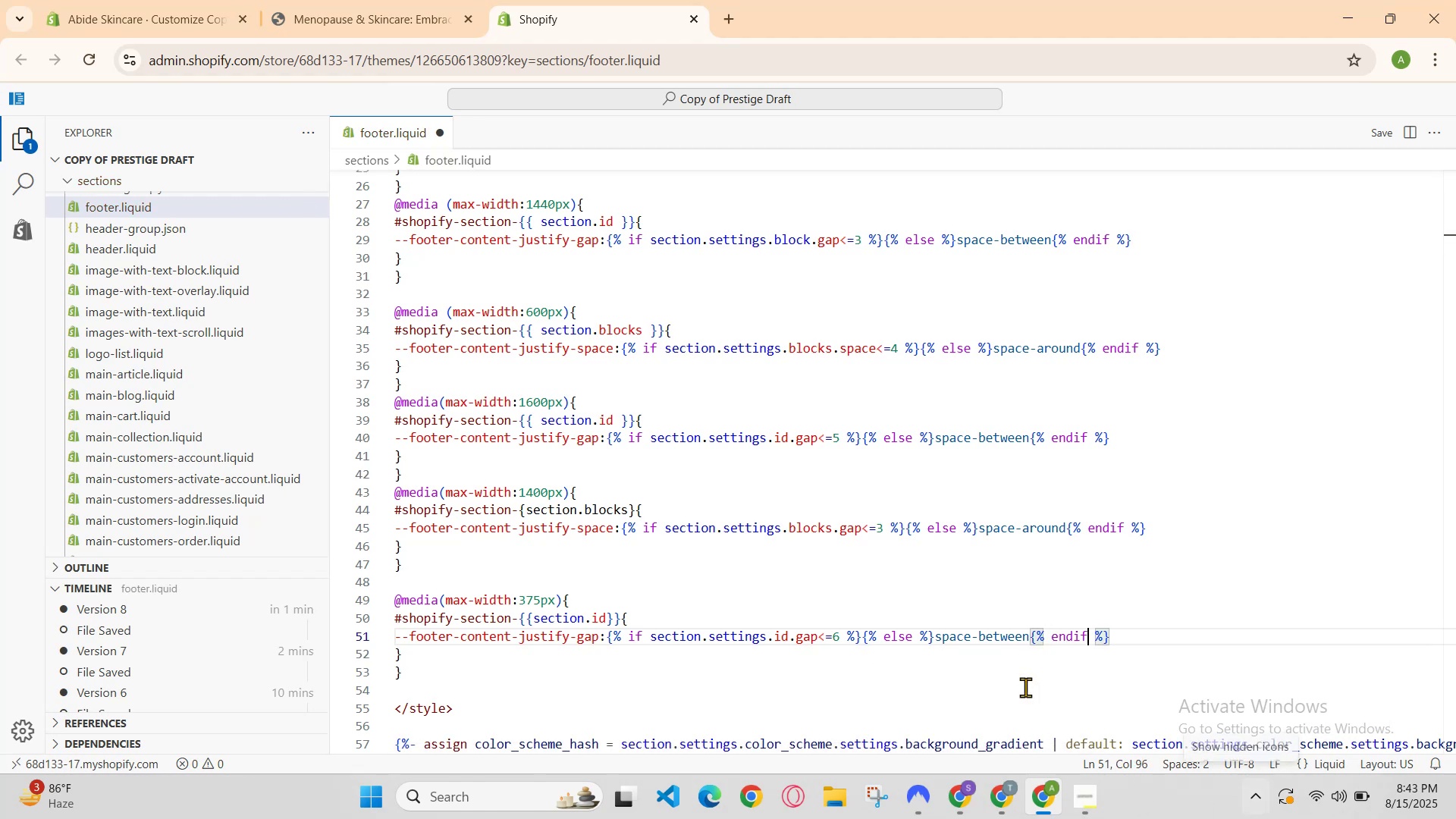 
scroll: coordinate [968, 578], scroll_direction: none, amount: 0.0
 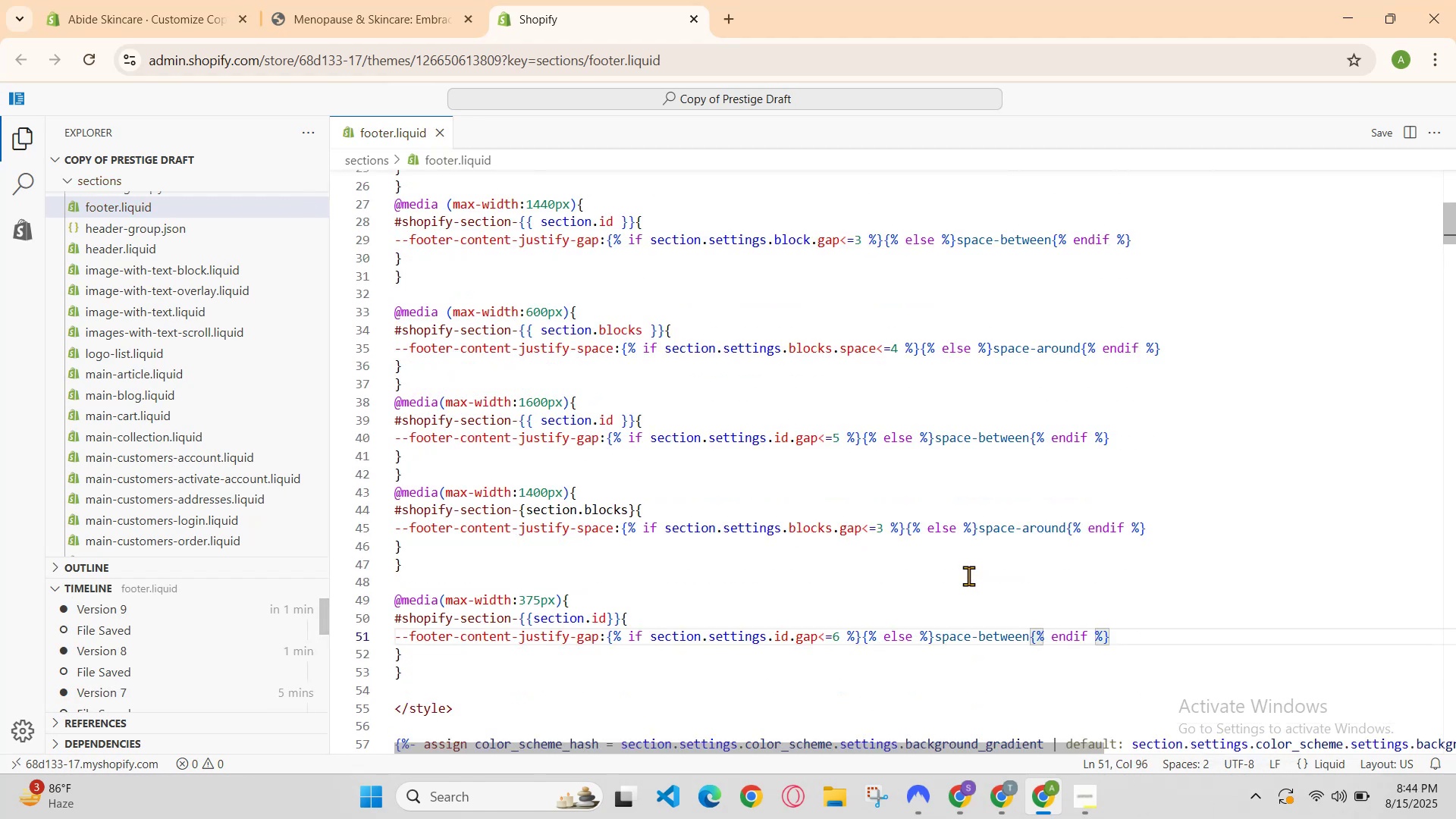 
scroll: coordinate [968, 575], scroll_direction: down, amount: 2.0
 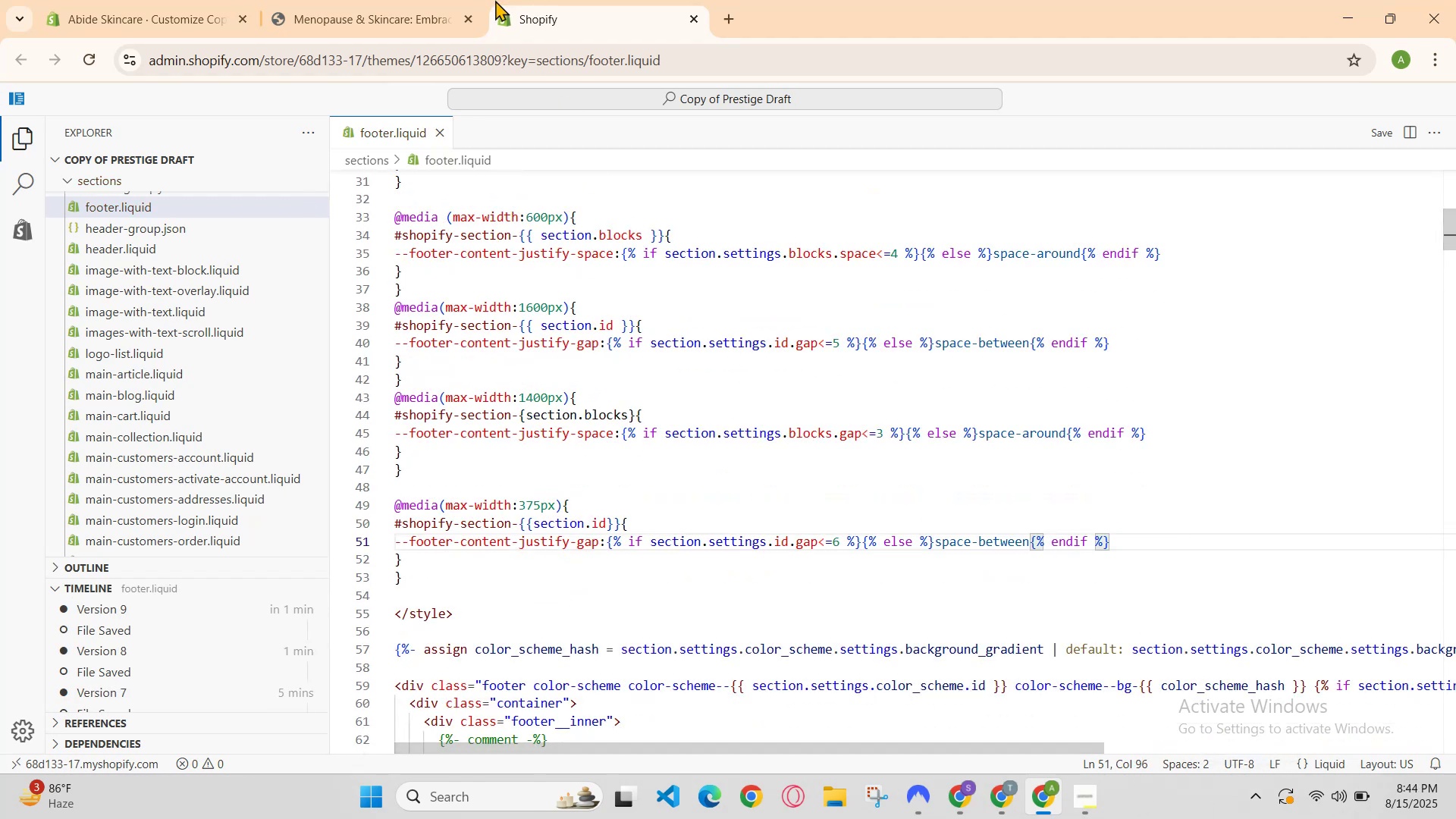 
left_click([457, 0])
 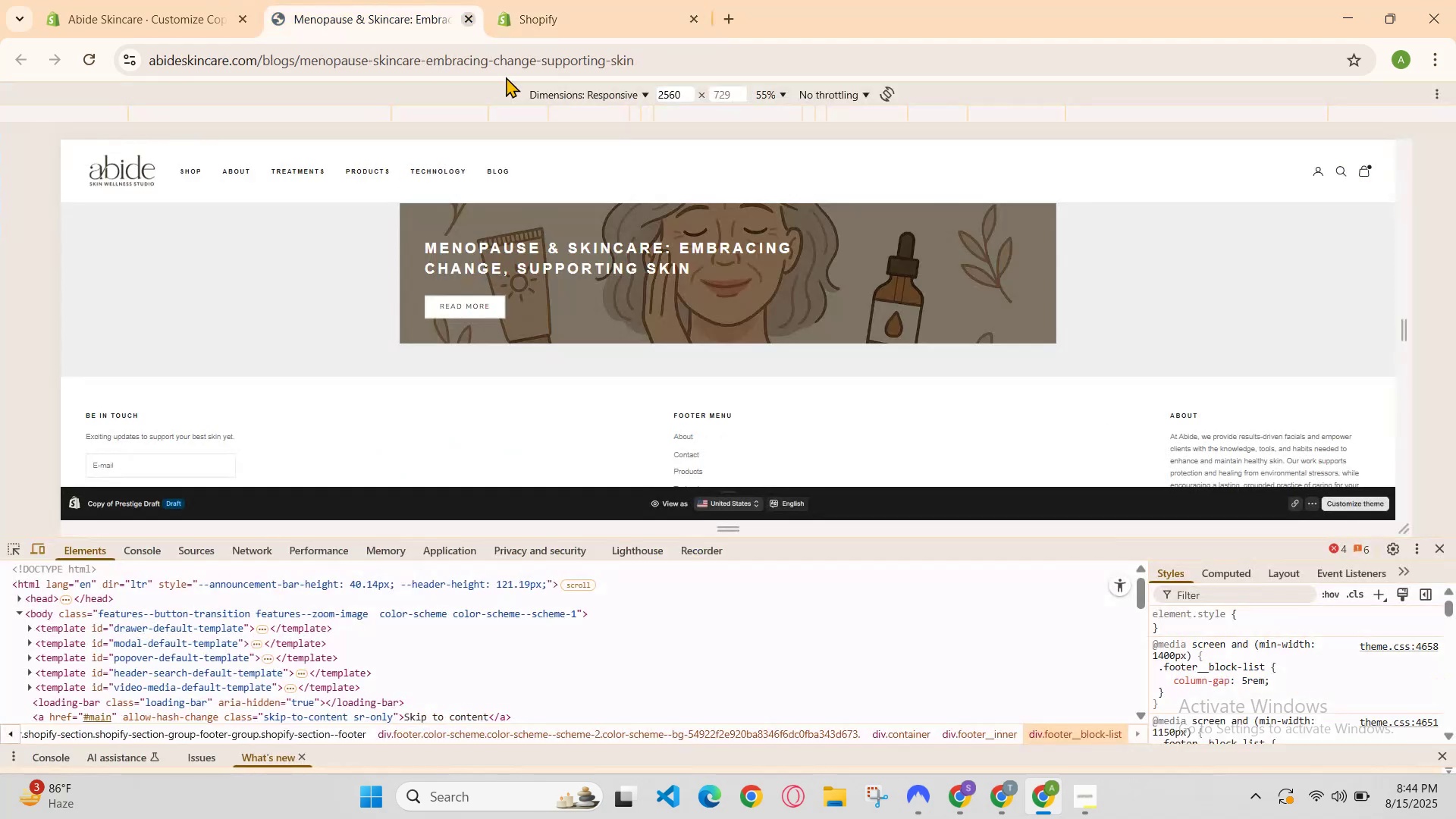 
scroll: coordinate [814, 390], scroll_direction: up, amount: 1.0
 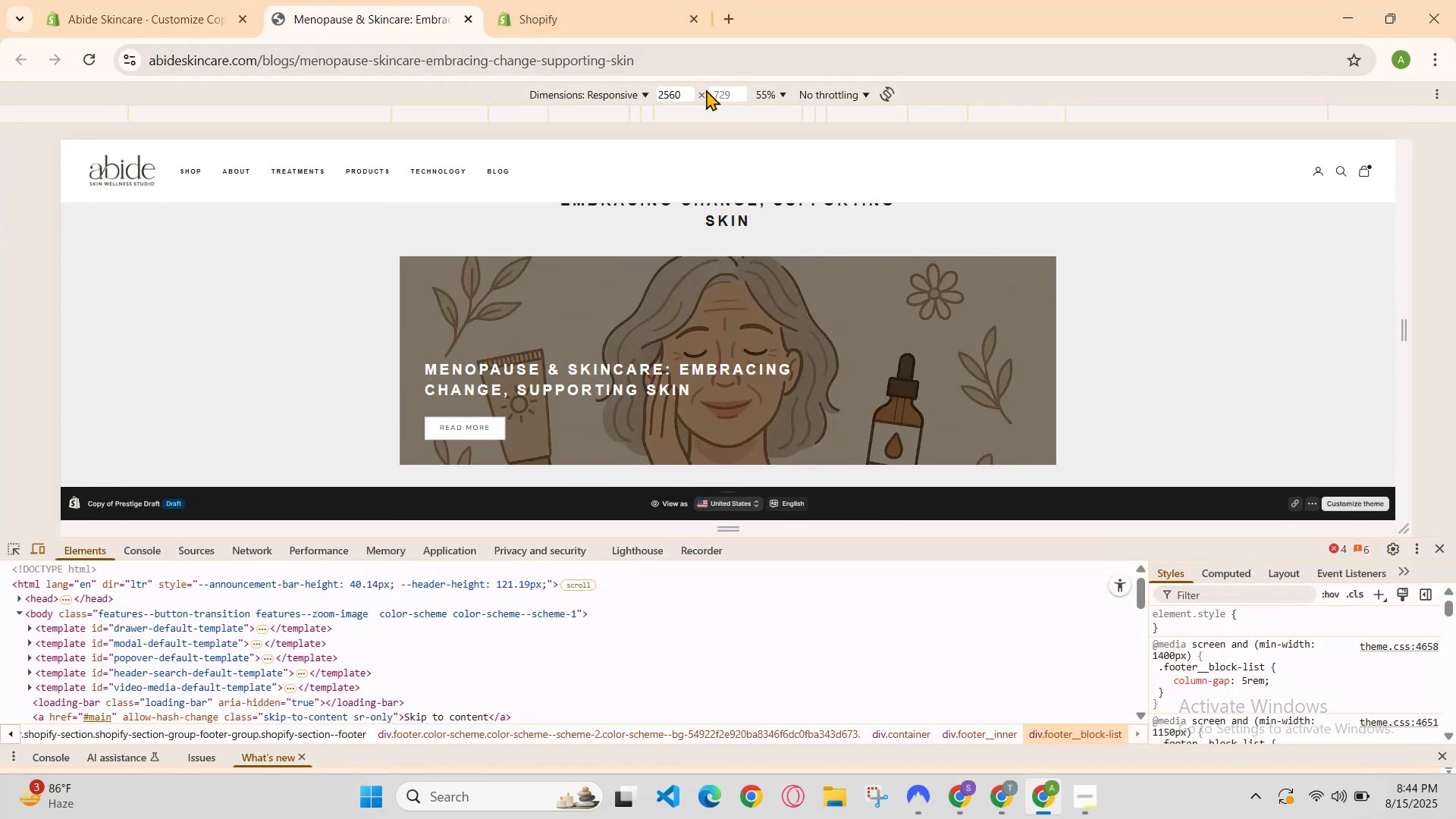 
left_click([724, 107])
 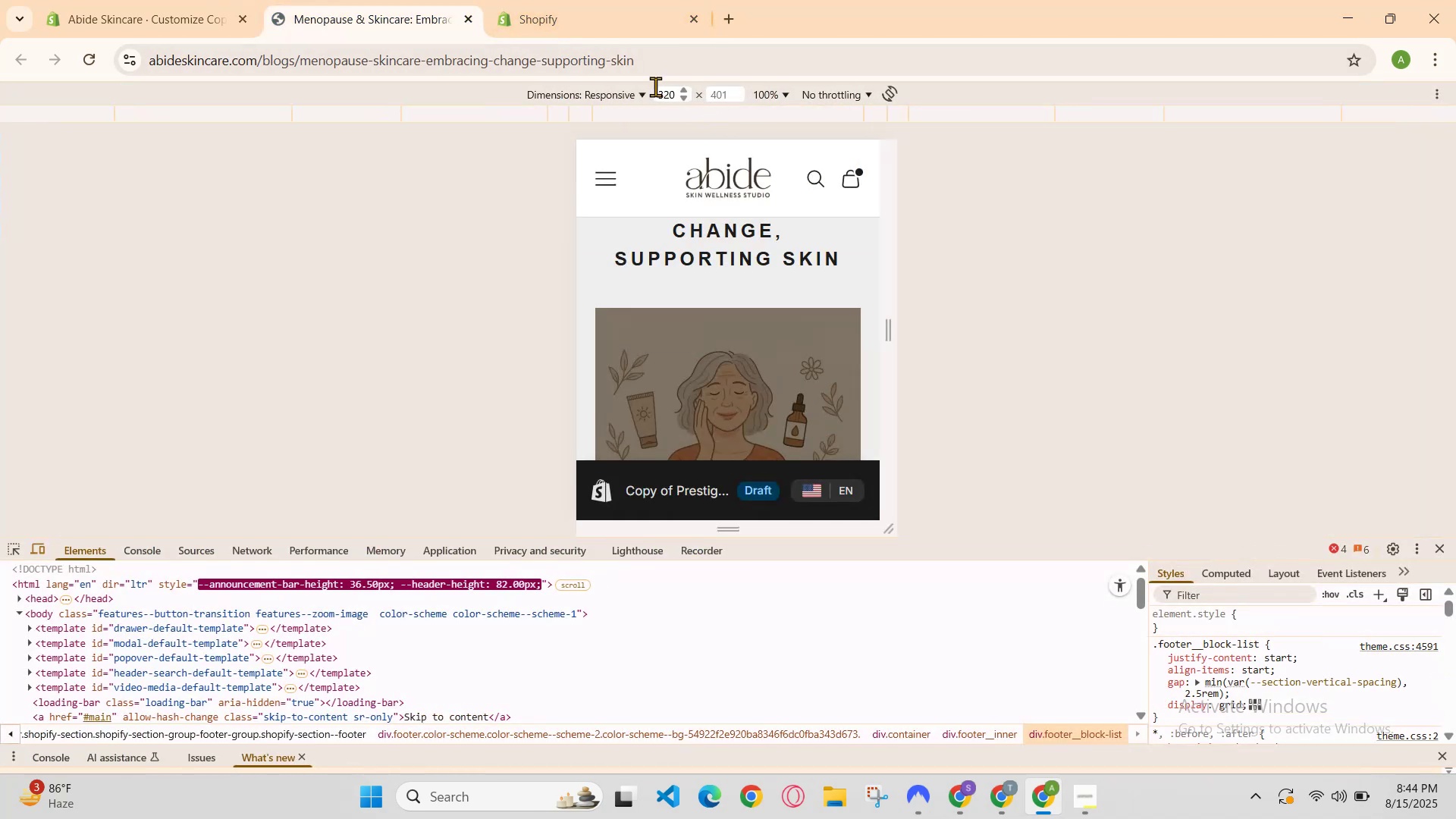 
left_click([633, 89])
 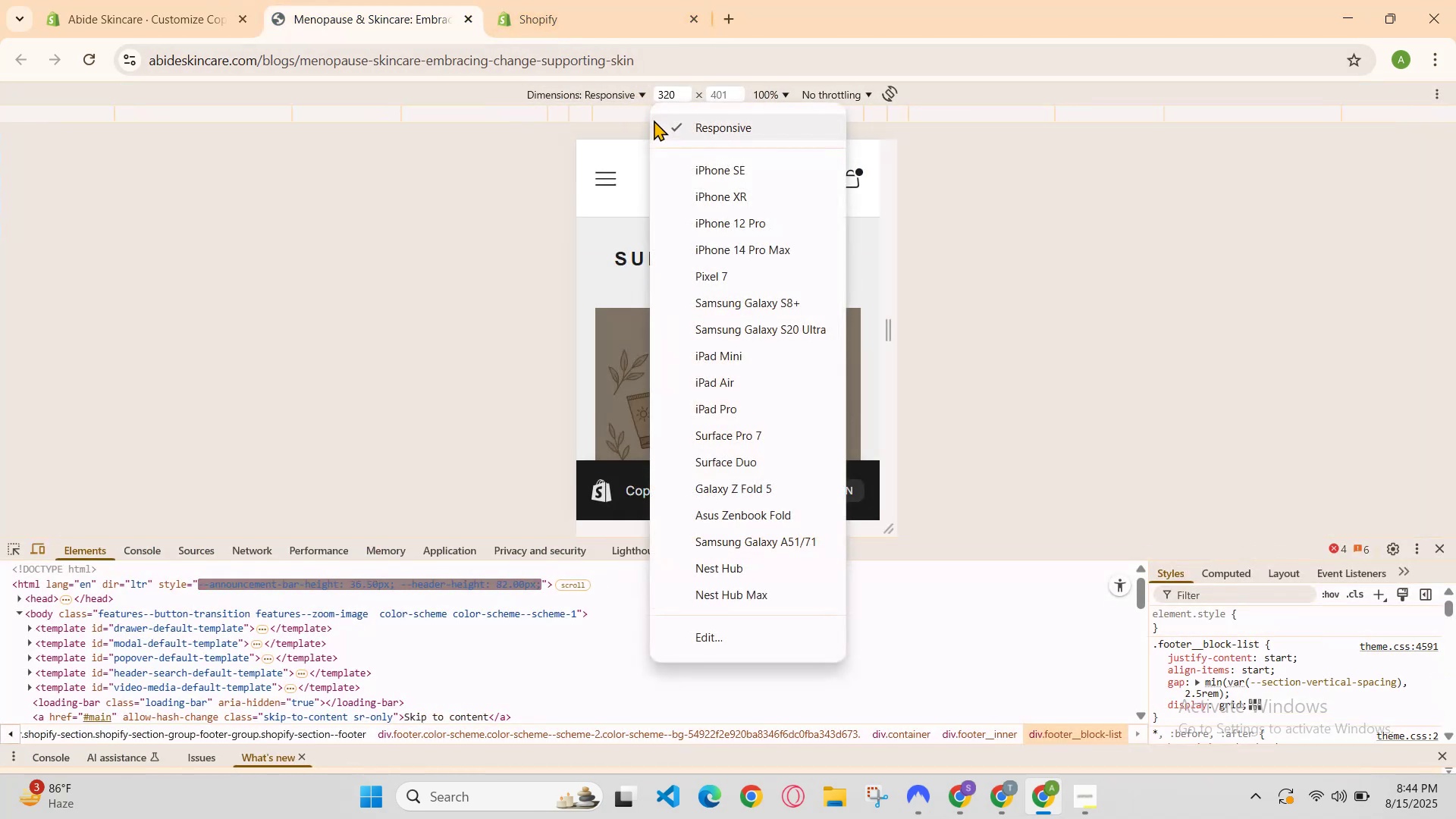 
left_click_drag(start_coordinate=[723, 202], to_coordinate=[718, 204])
 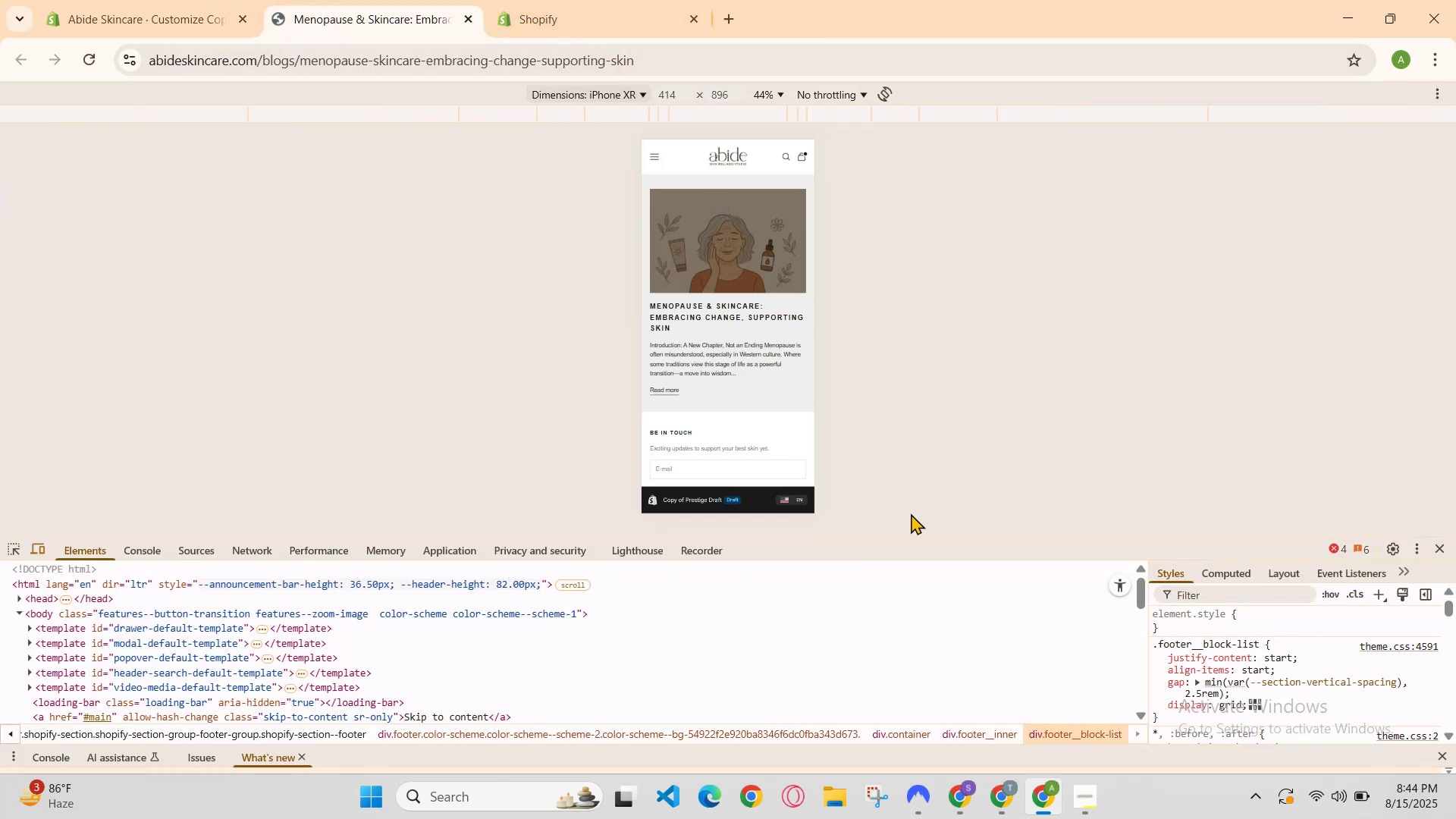 
scroll: coordinate [1134, 818], scroll_direction: down, amount: 1.0
 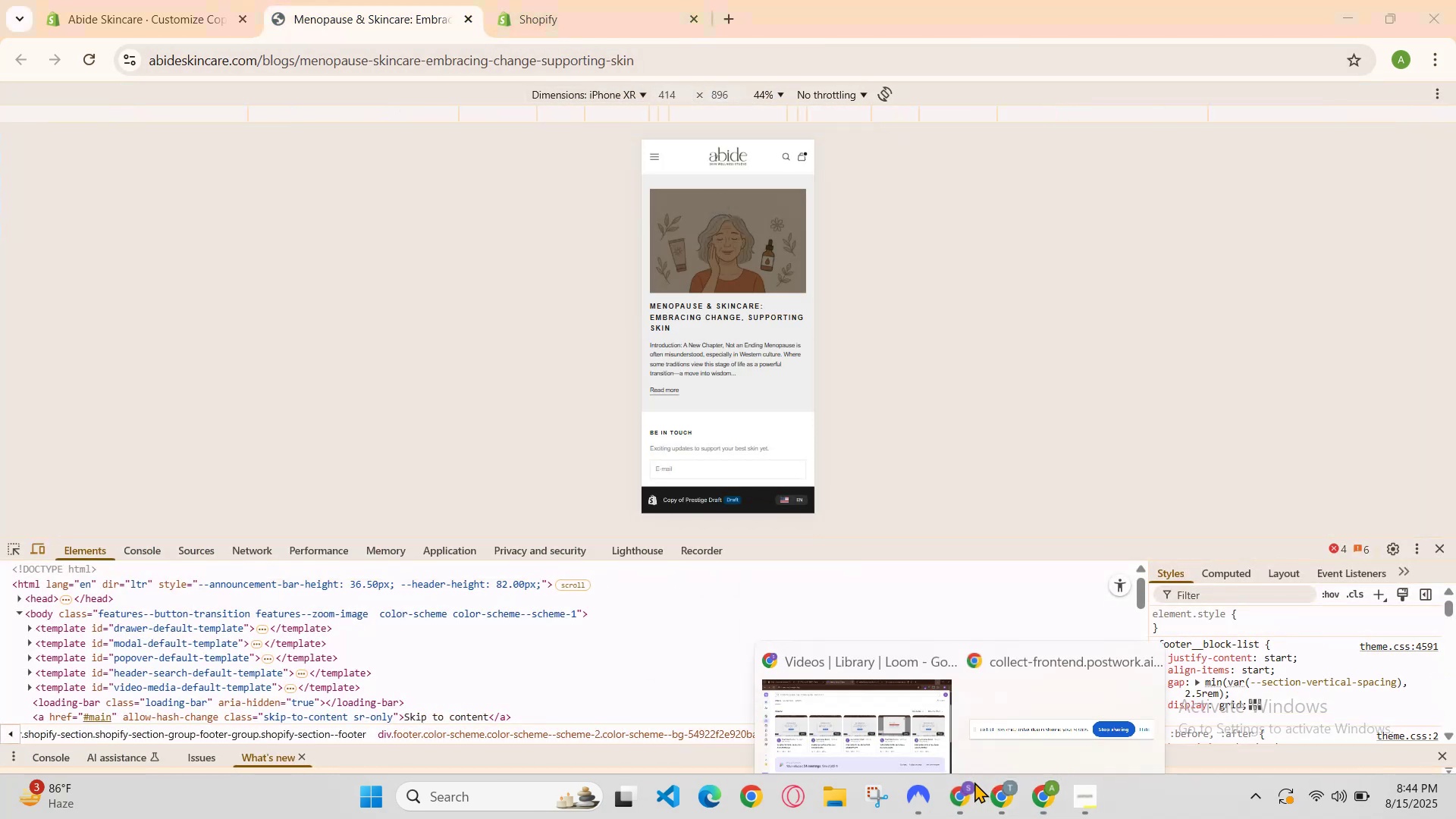 
left_click([843, 670])
 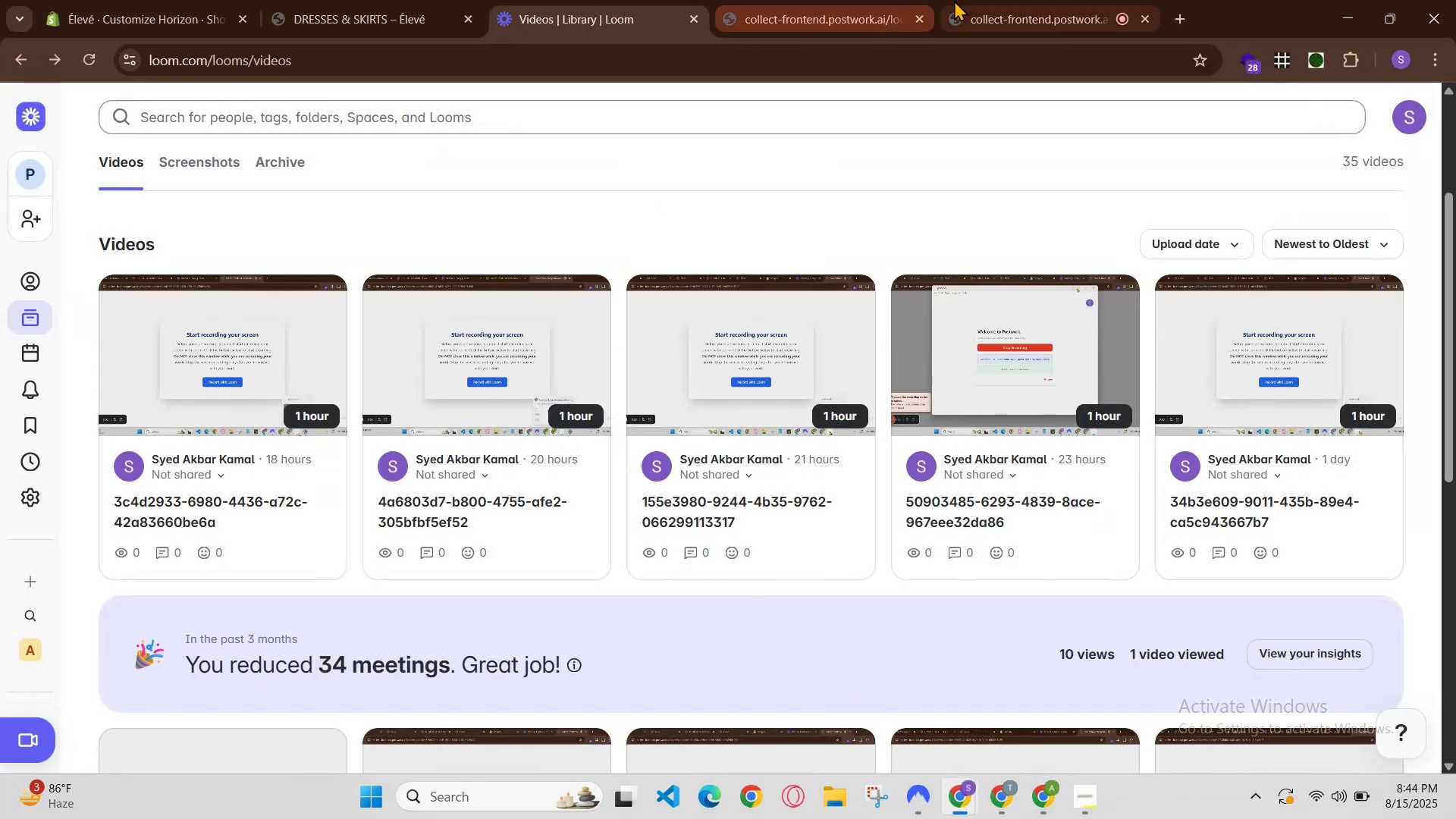 
left_click([1022, 0])
 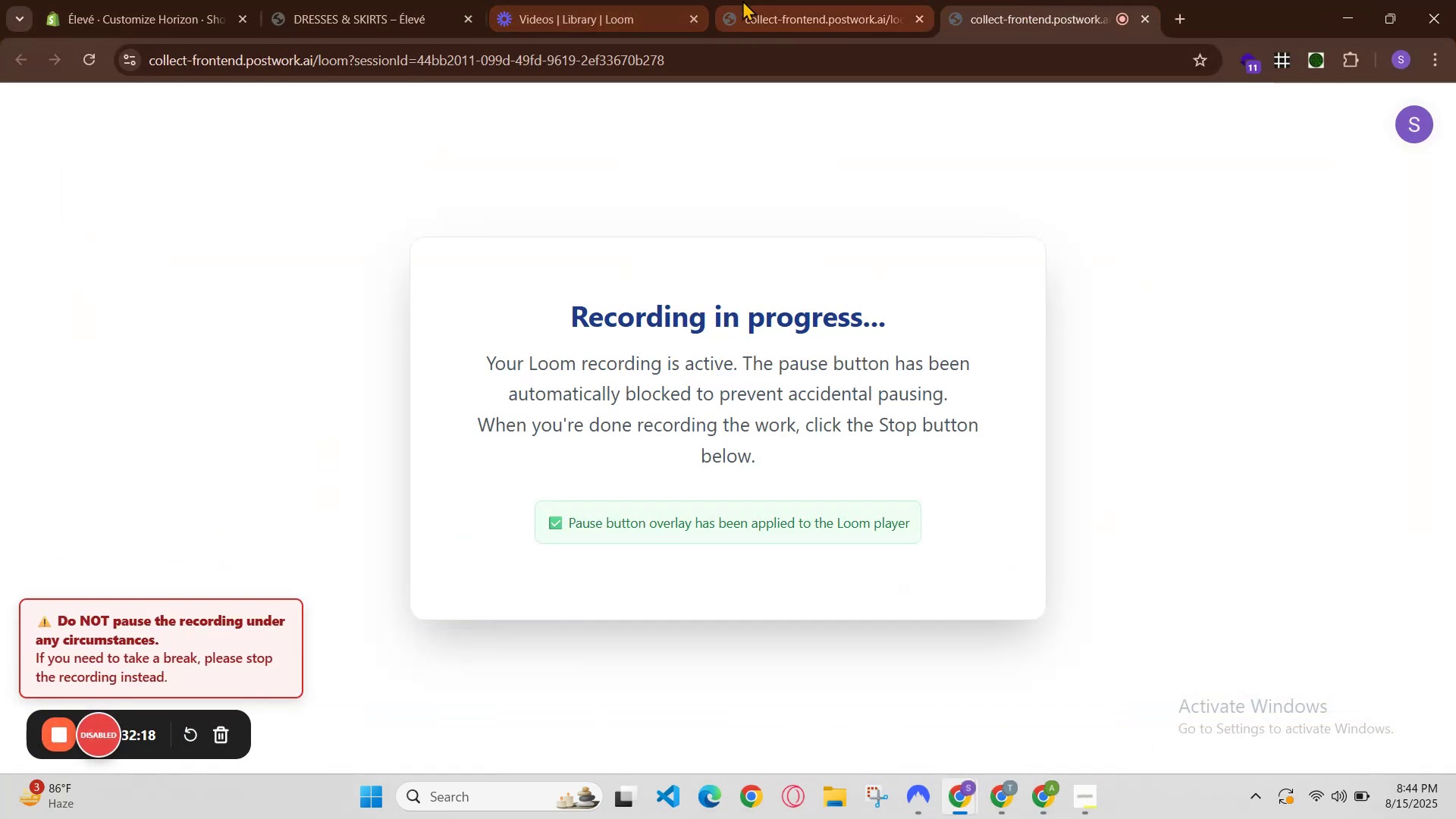 
left_click([743, 0])
 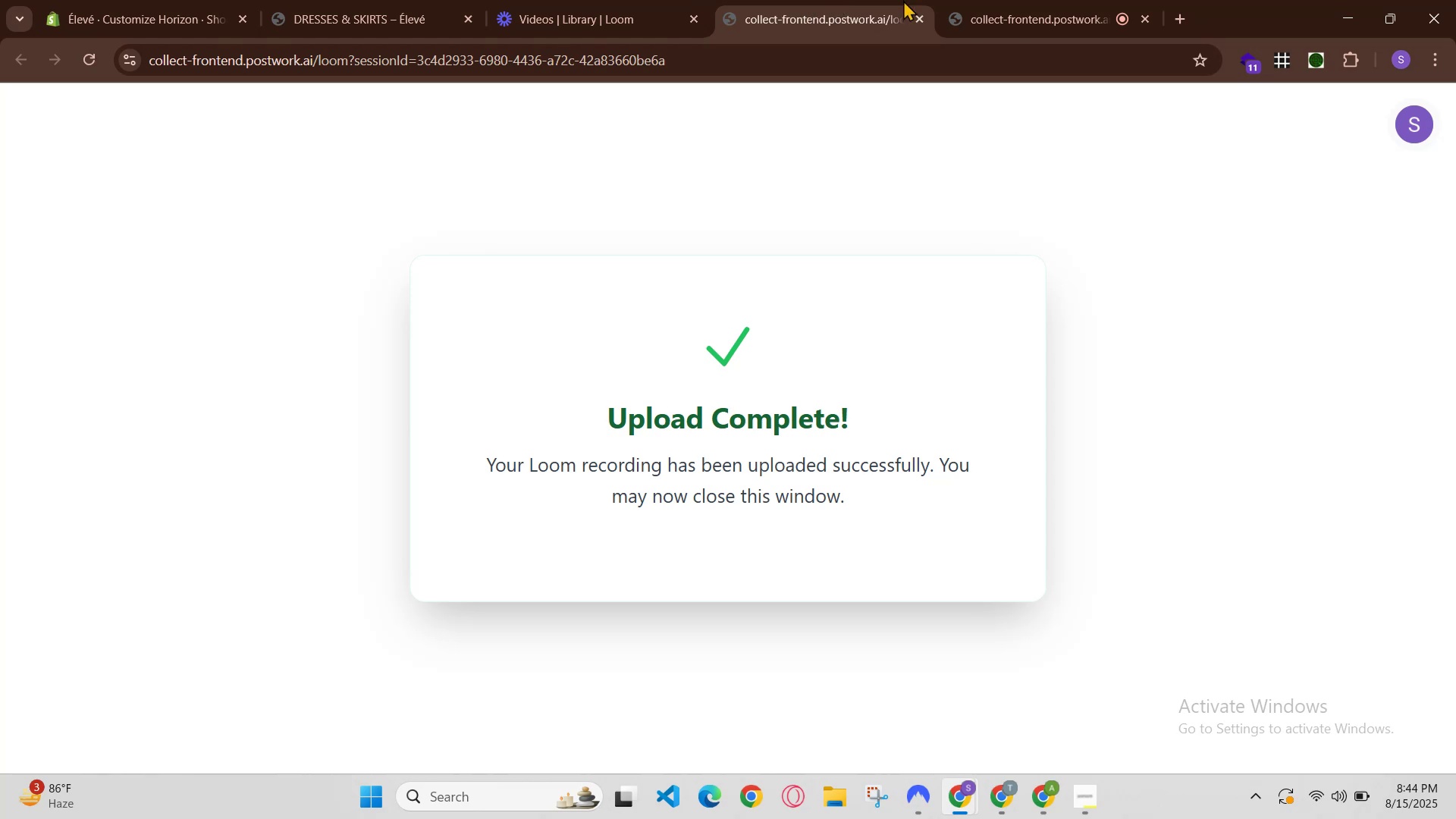 
left_click([1046, 0])
 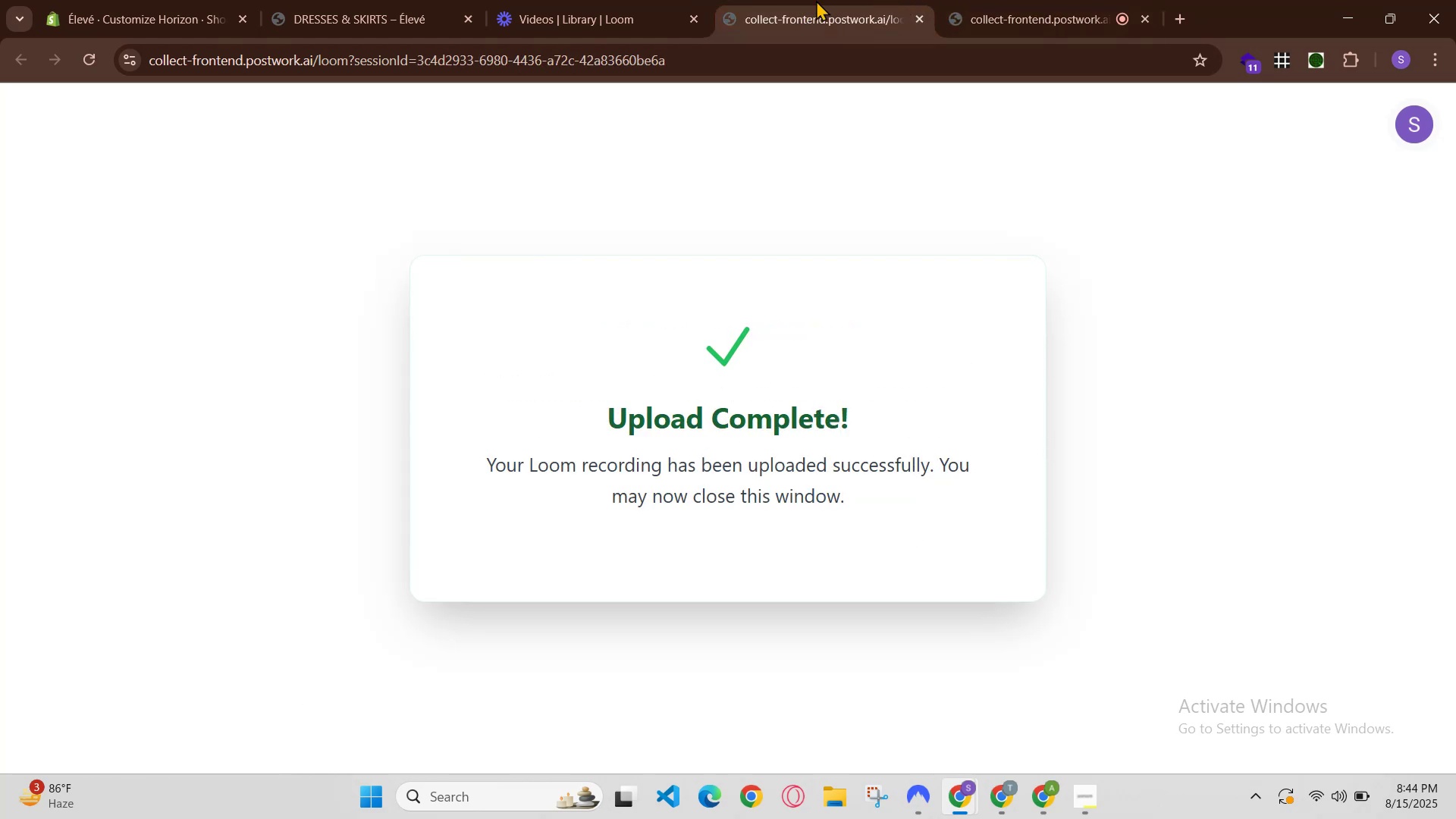 
left_click([981, 0])
 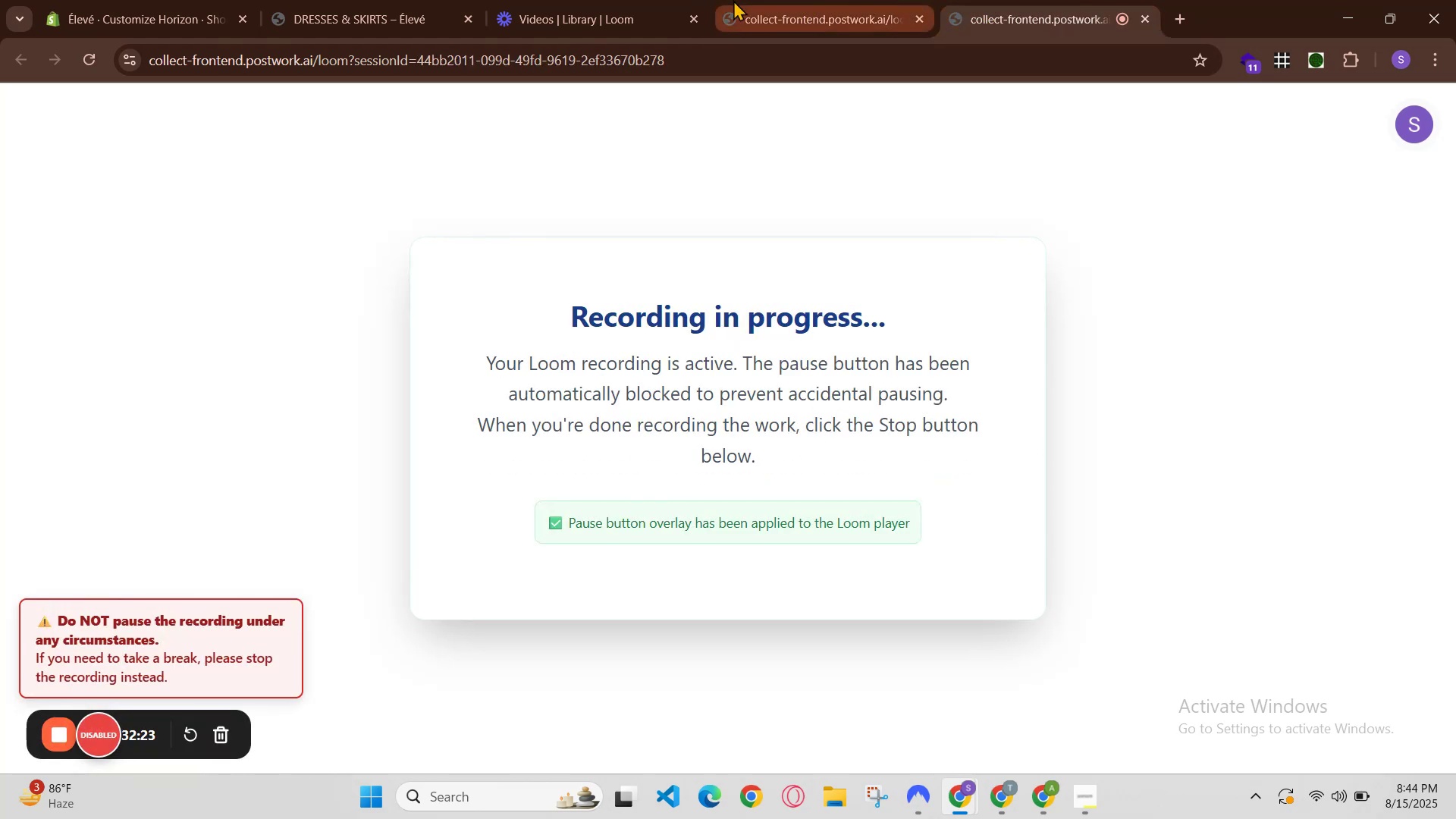 
left_click([733, 0])
 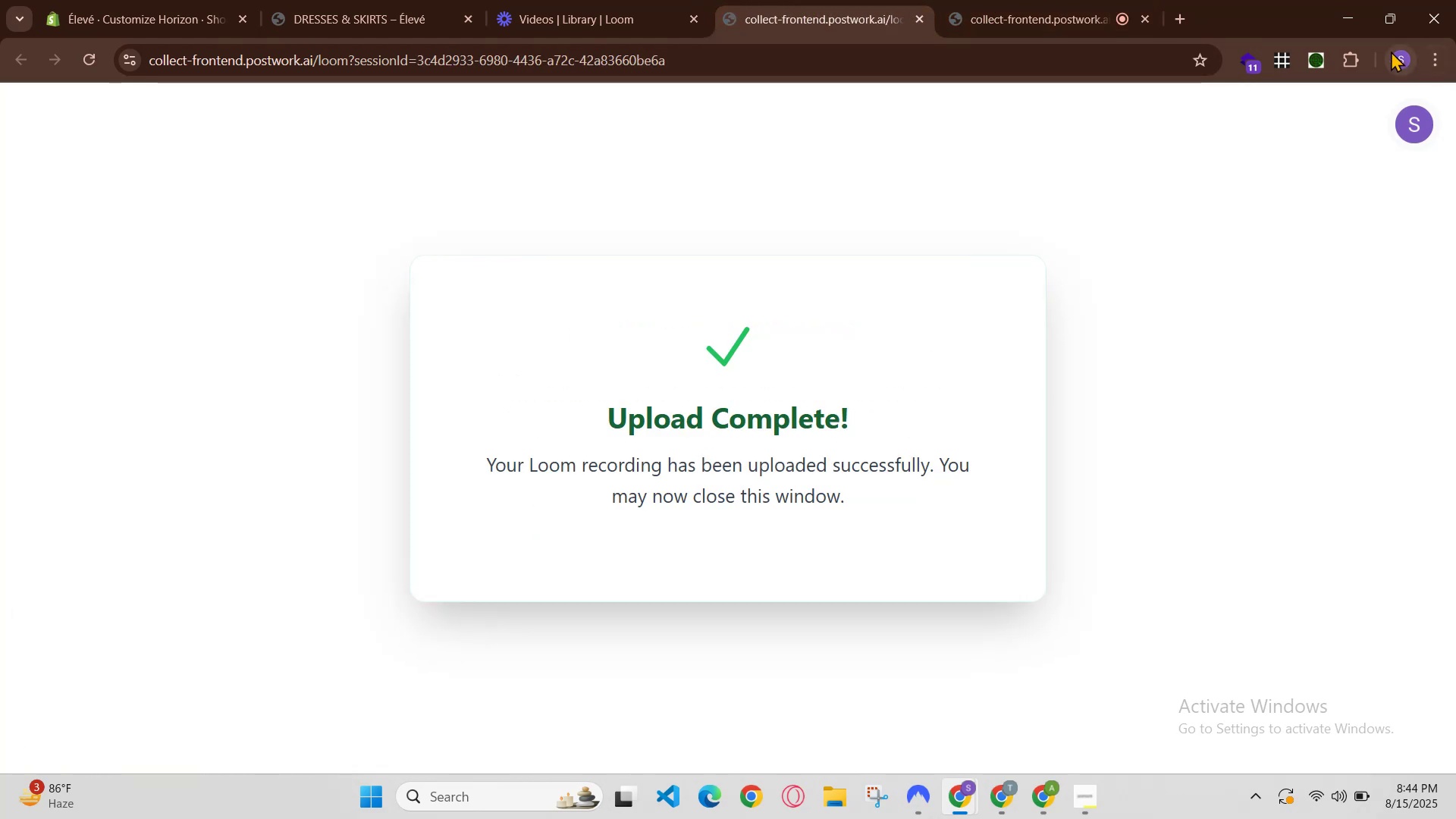 
left_click([1333, 7])
 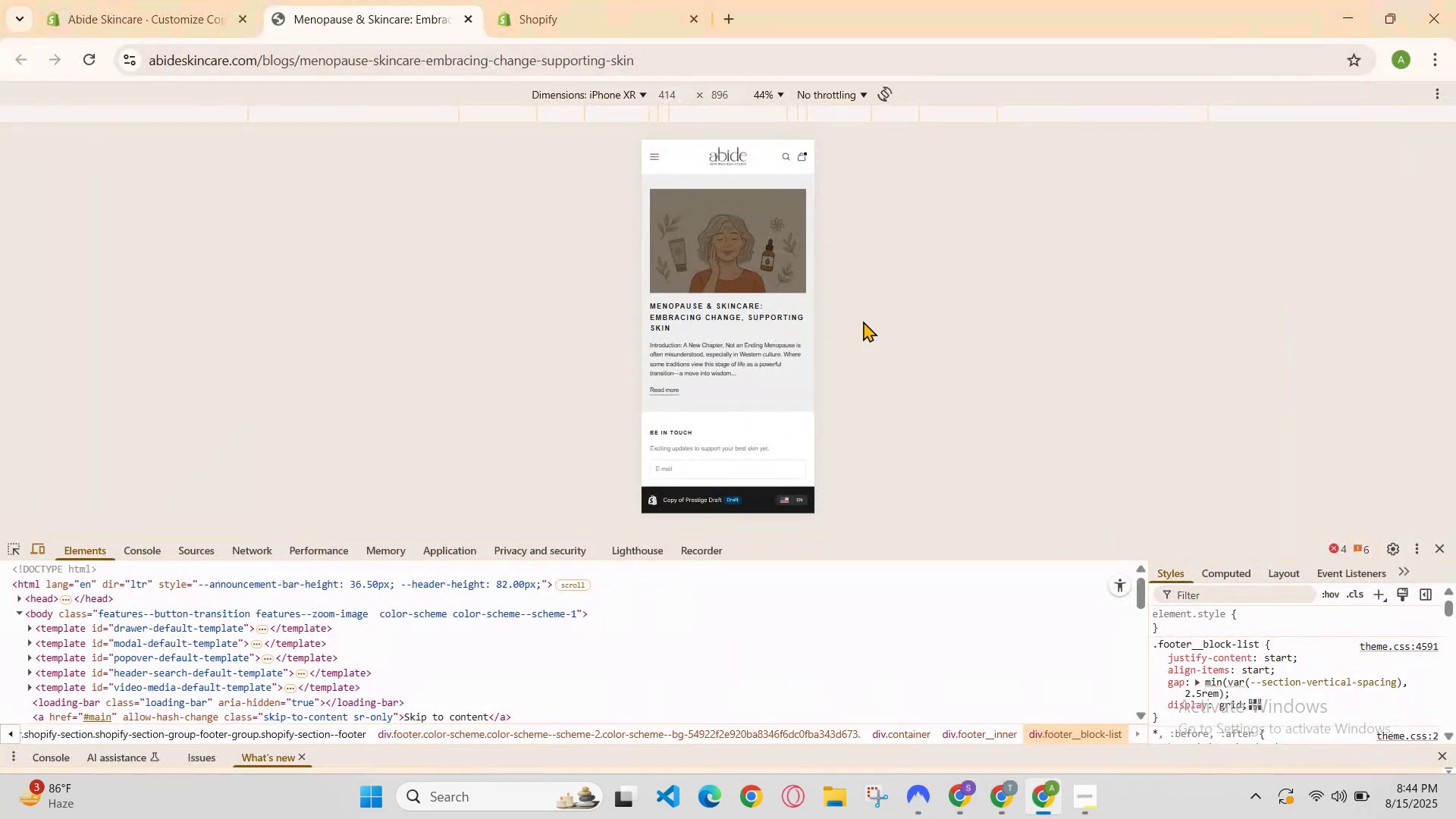 
scroll: coordinate [684, 372], scroll_direction: up, amount: 4.0
 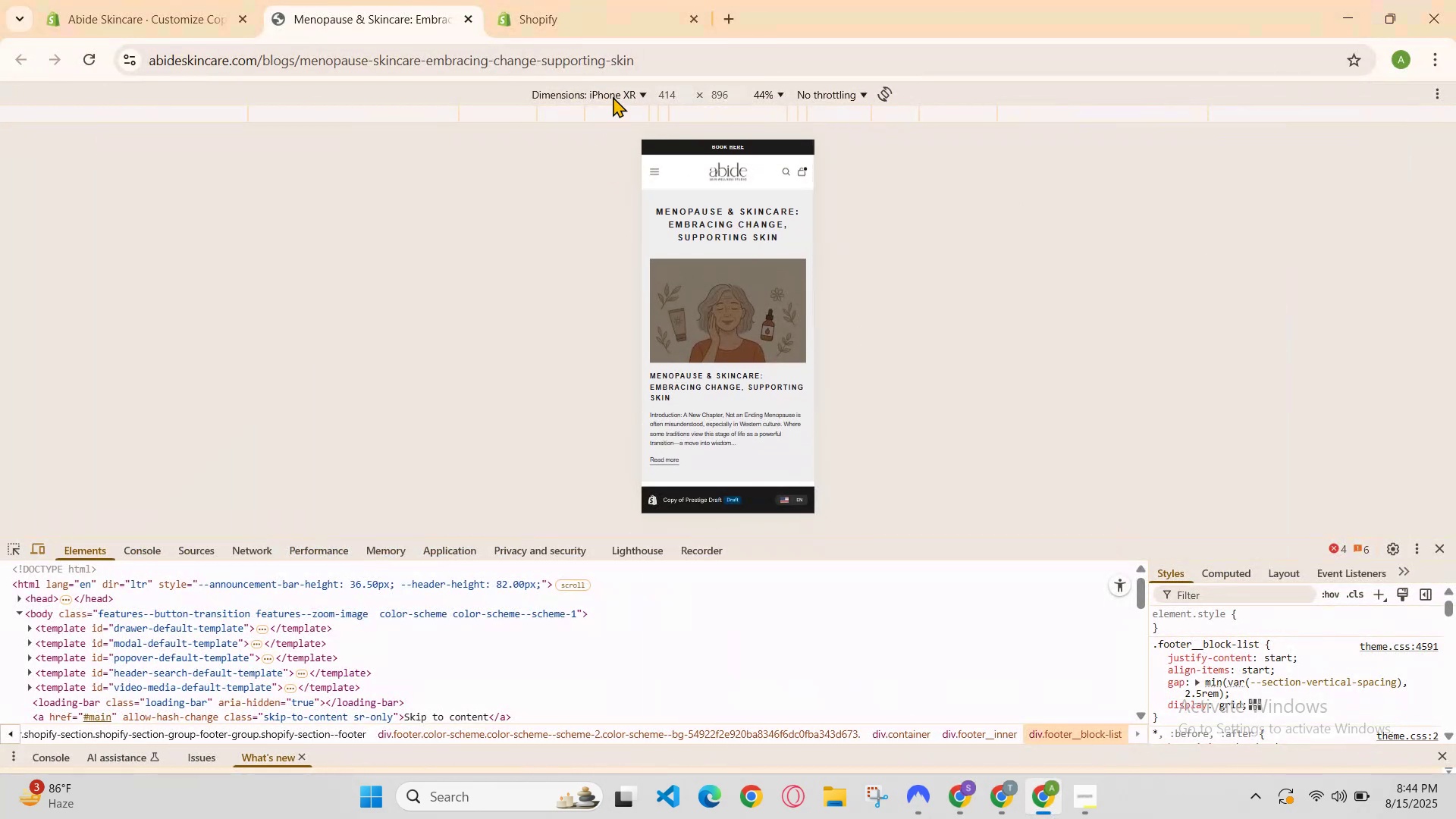 
left_click([632, 86])
 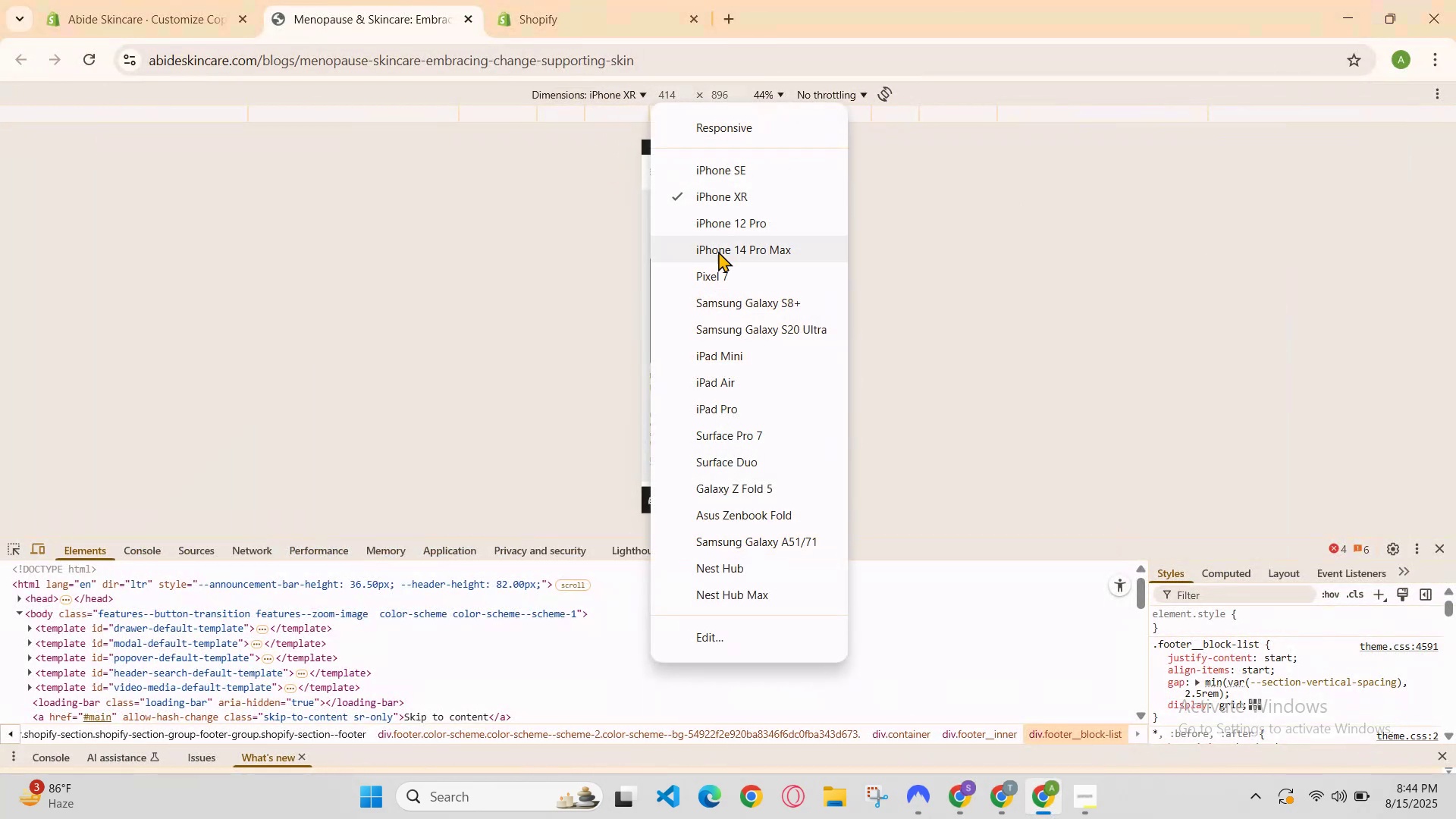 
left_click([728, 259])
 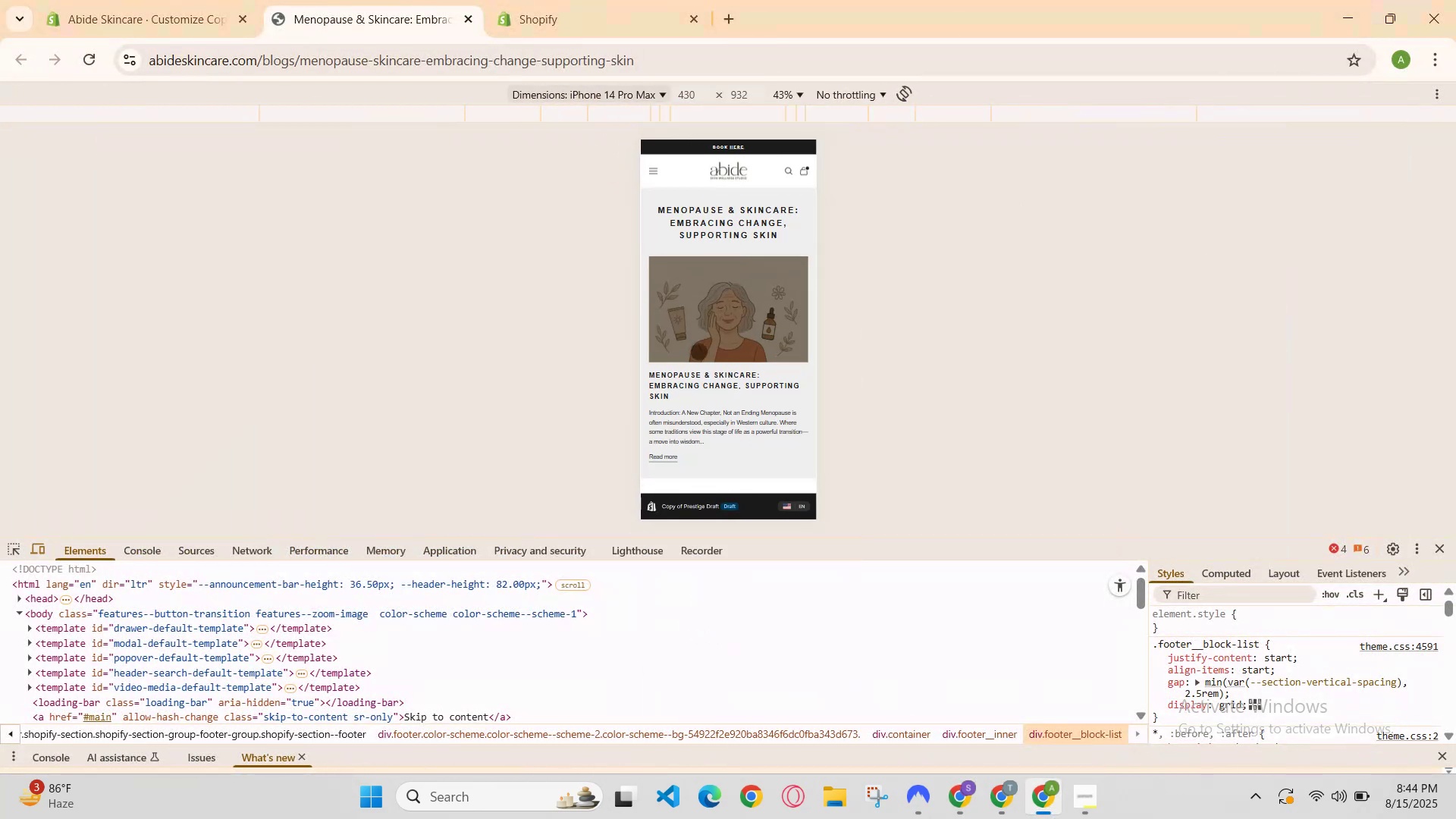 
scroll: coordinate [698, 412], scroll_direction: up, amount: 4.0
 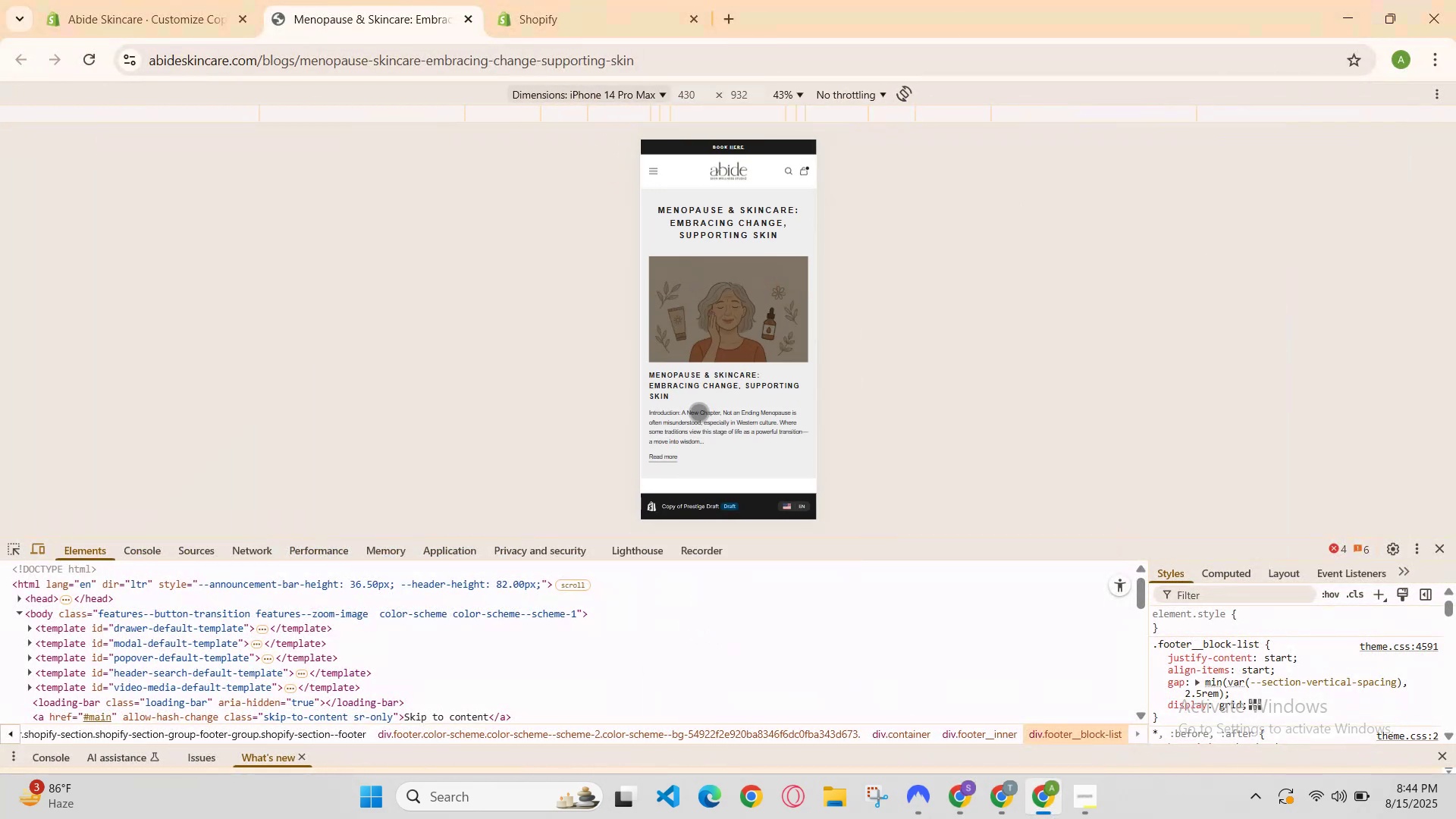 
scroll: coordinate [698, 416], scroll_direction: down, amount: 4.0
 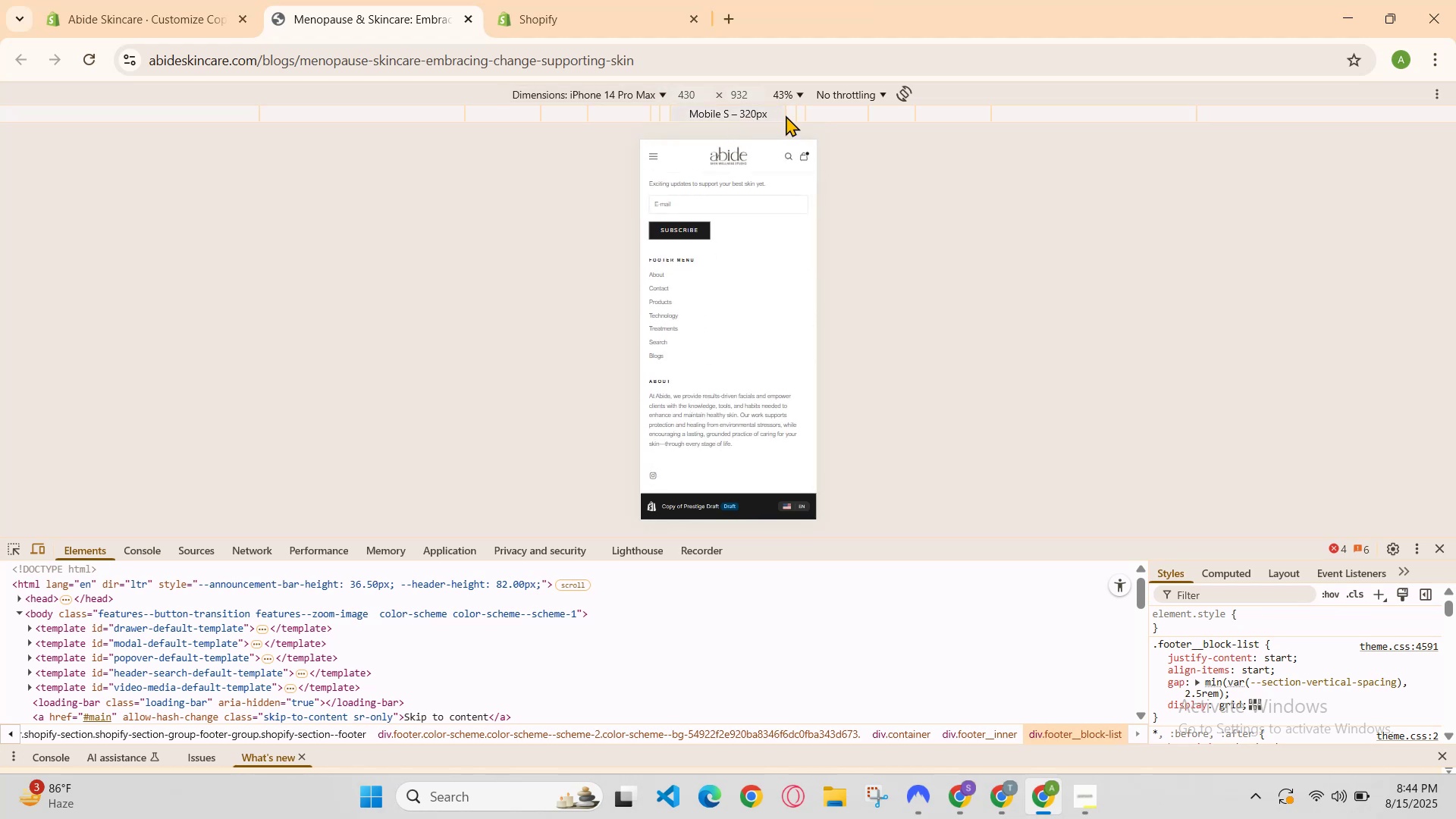 
left_click([823, 106])
 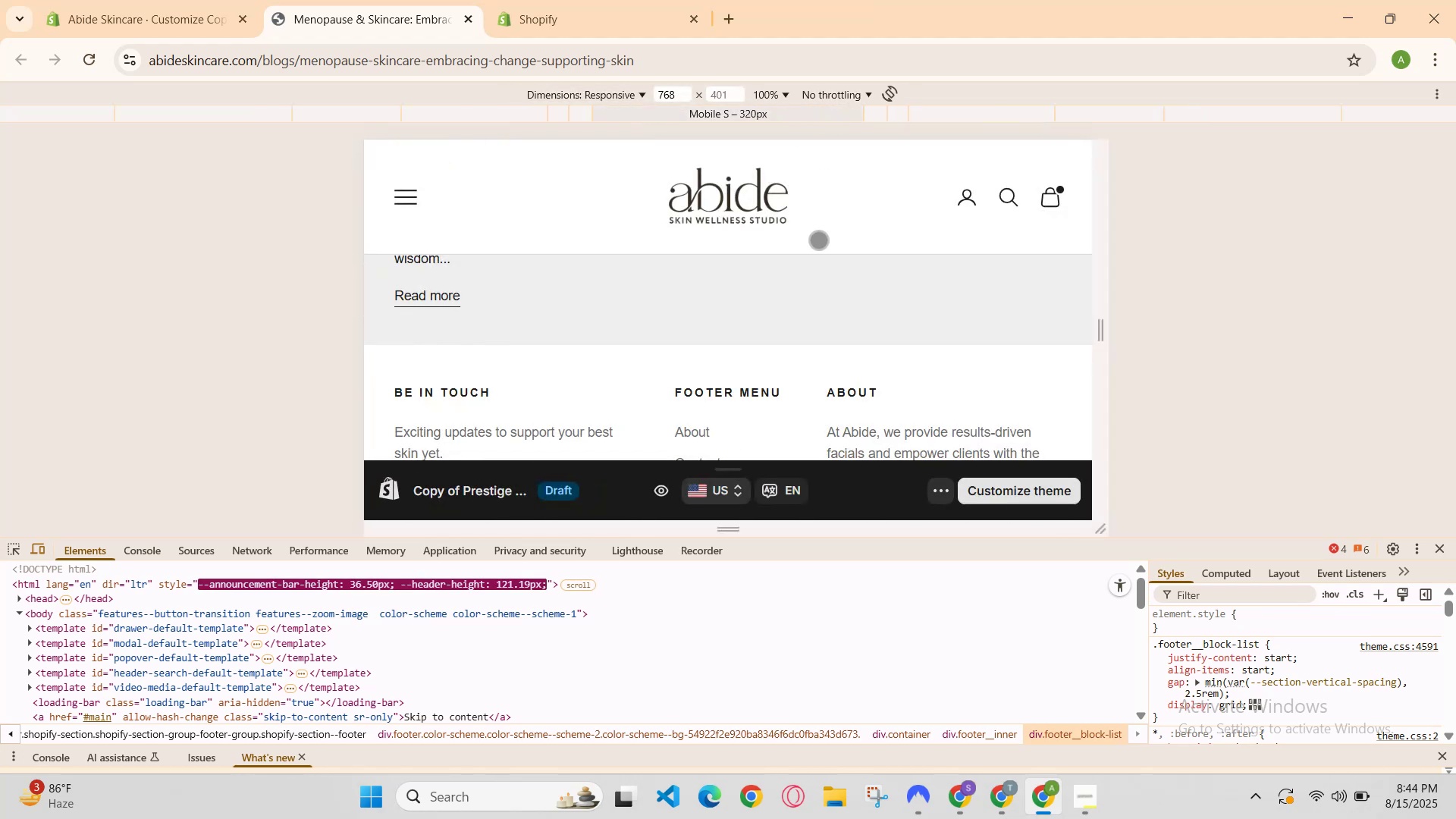 
scroll: coordinate [852, 423], scroll_direction: down, amount: 1.0
 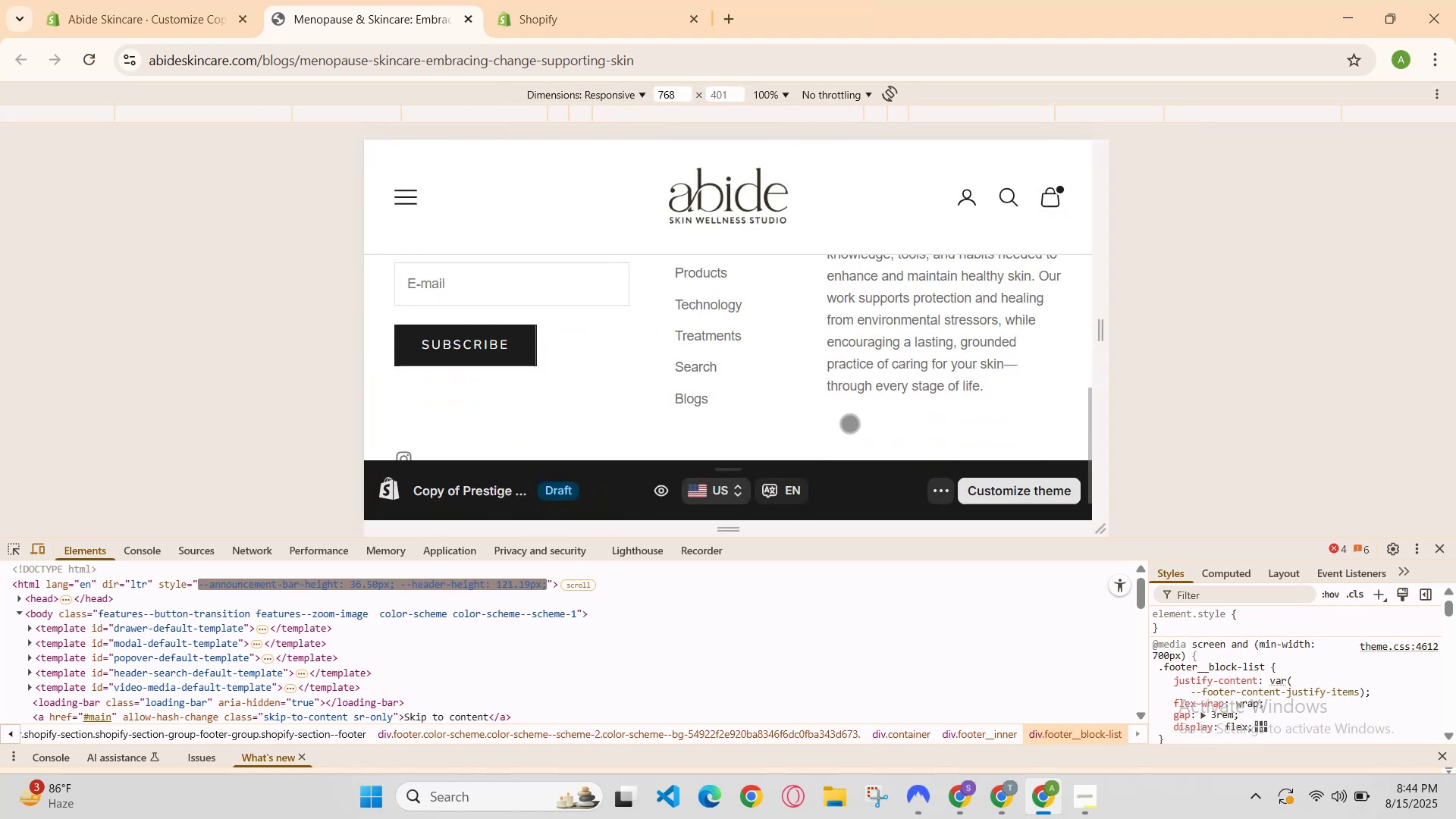 
scroll: coordinate [846, 420], scroll_direction: none, amount: 0.0
 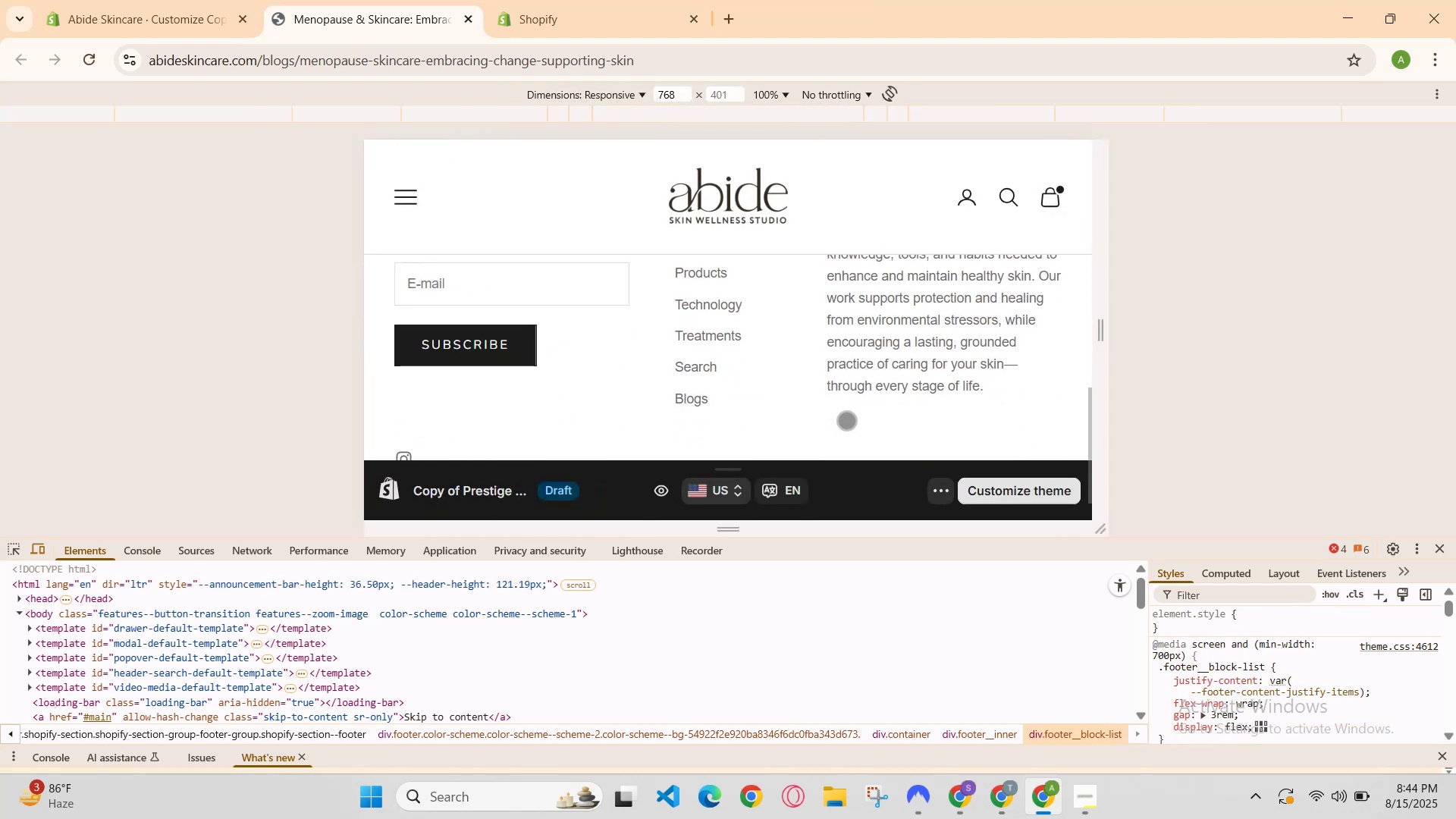 
scroll: coordinate [846, 420], scroll_direction: up, amount: 1.0
 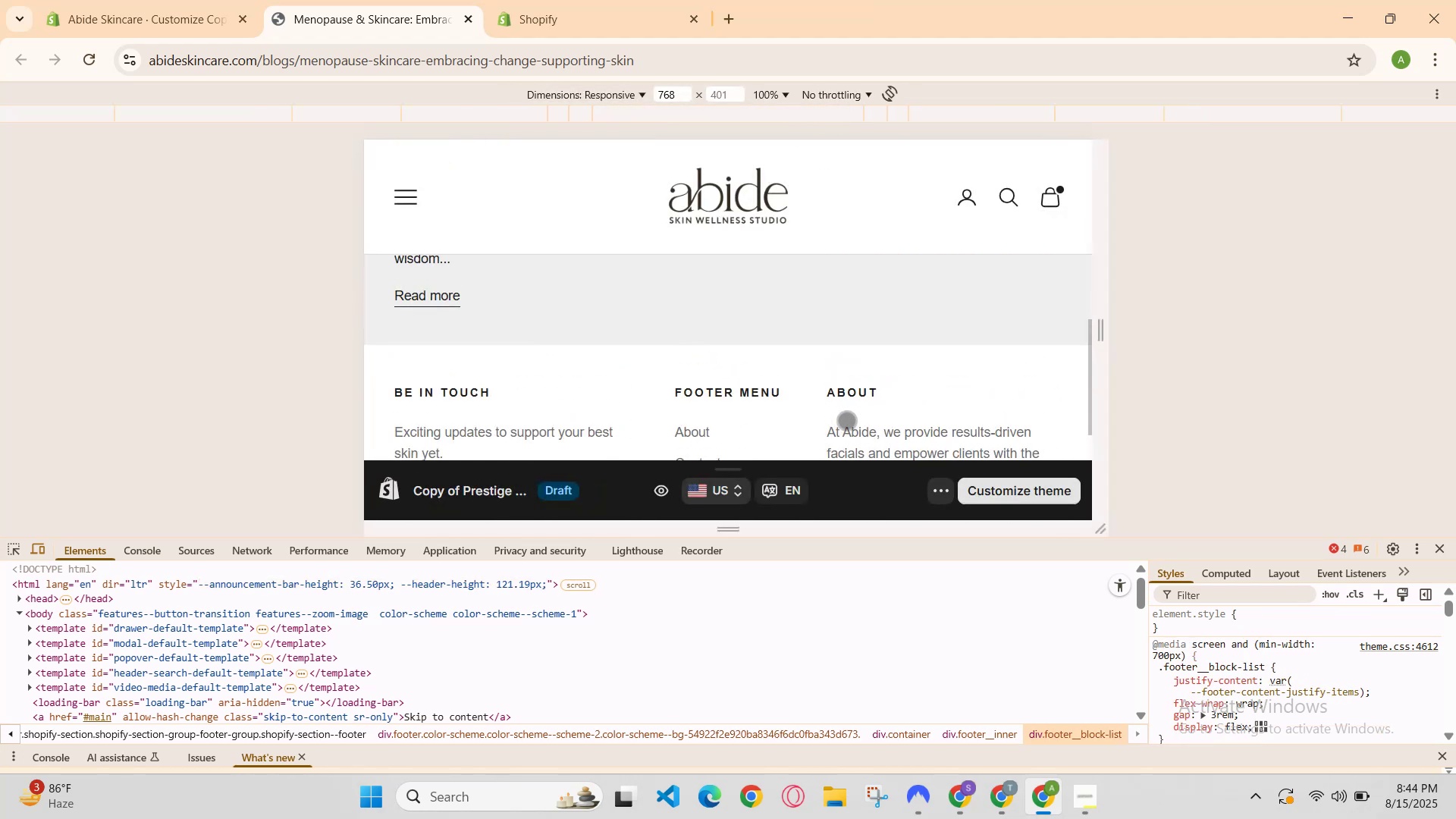 
scroll: coordinate [846, 419], scroll_direction: down, amount: 1.0
 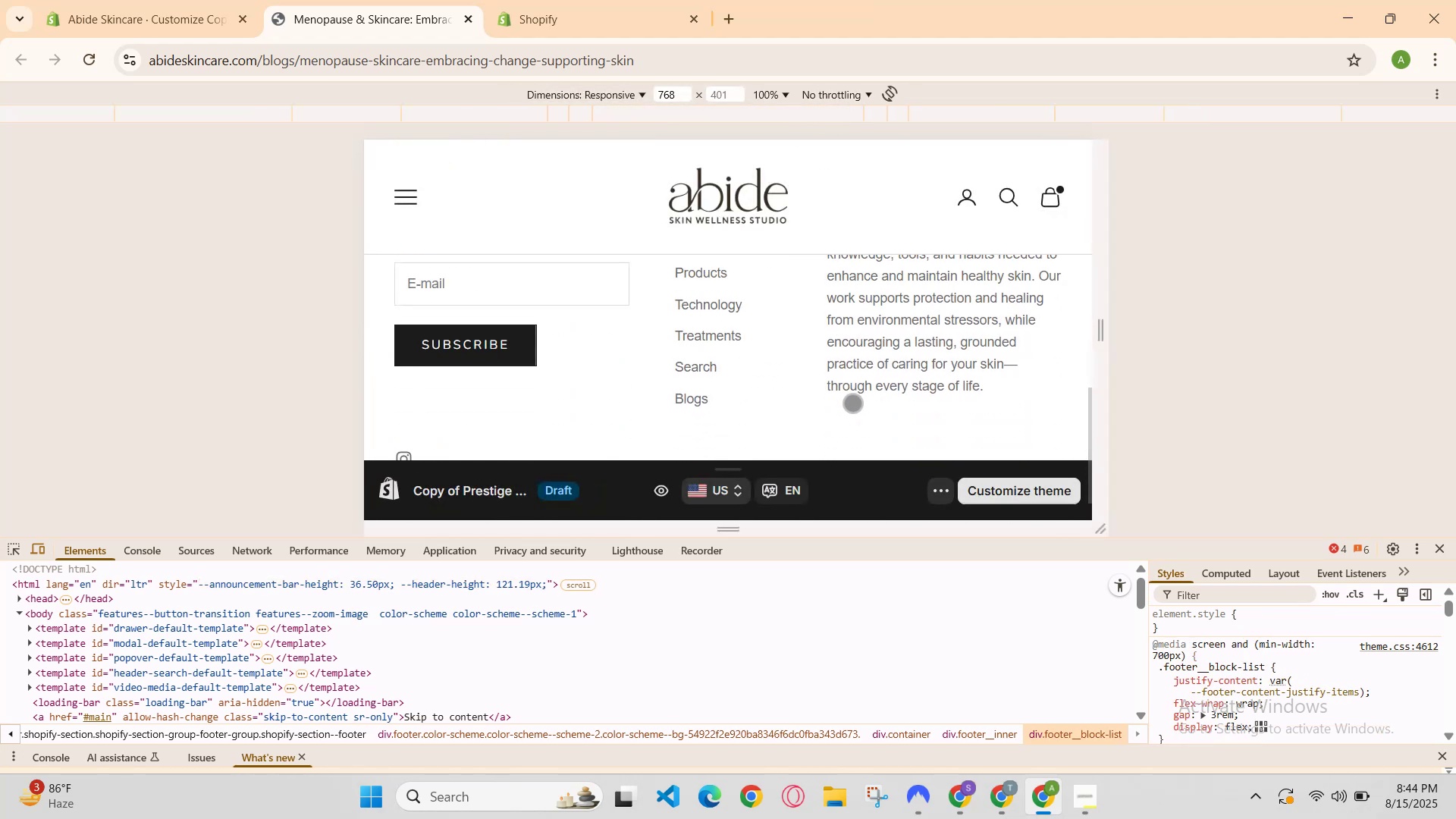 
scroll: coordinate [852, 403], scroll_direction: none, amount: 0.0
 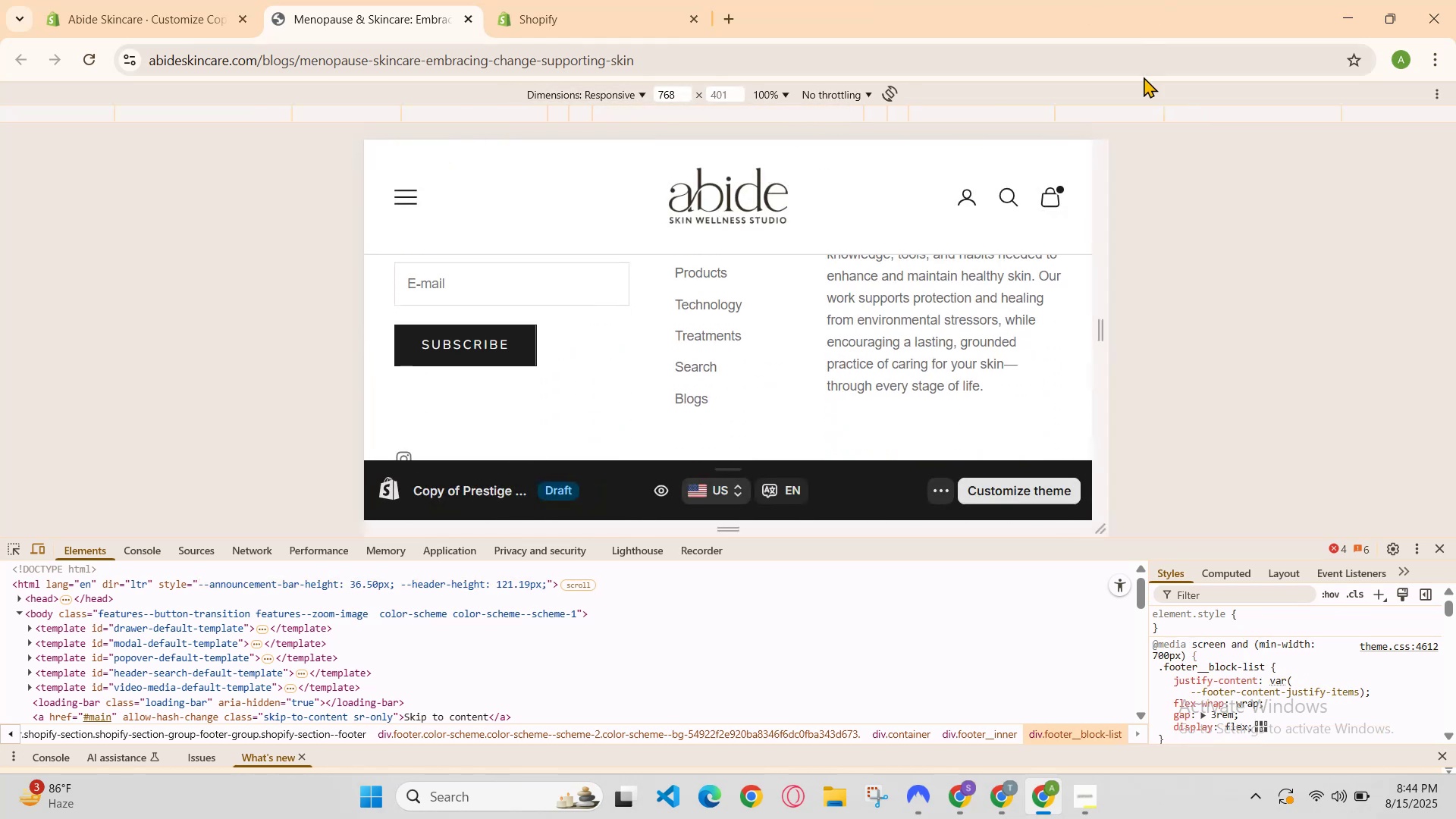 
left_click([1138, 113])
 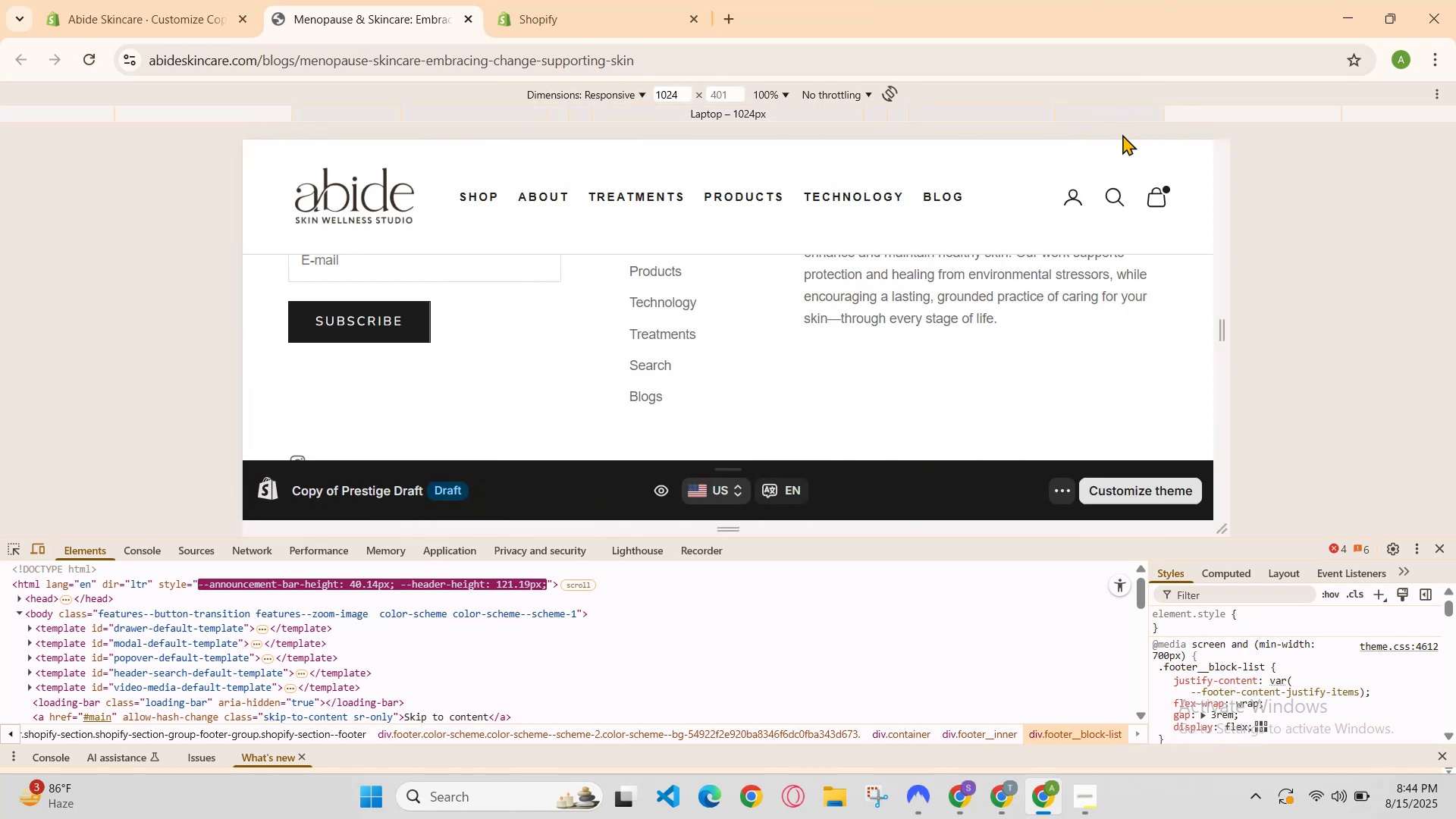 
scroll: coordinate [1050, 283], scroll_direction: none, amount: 0.0
 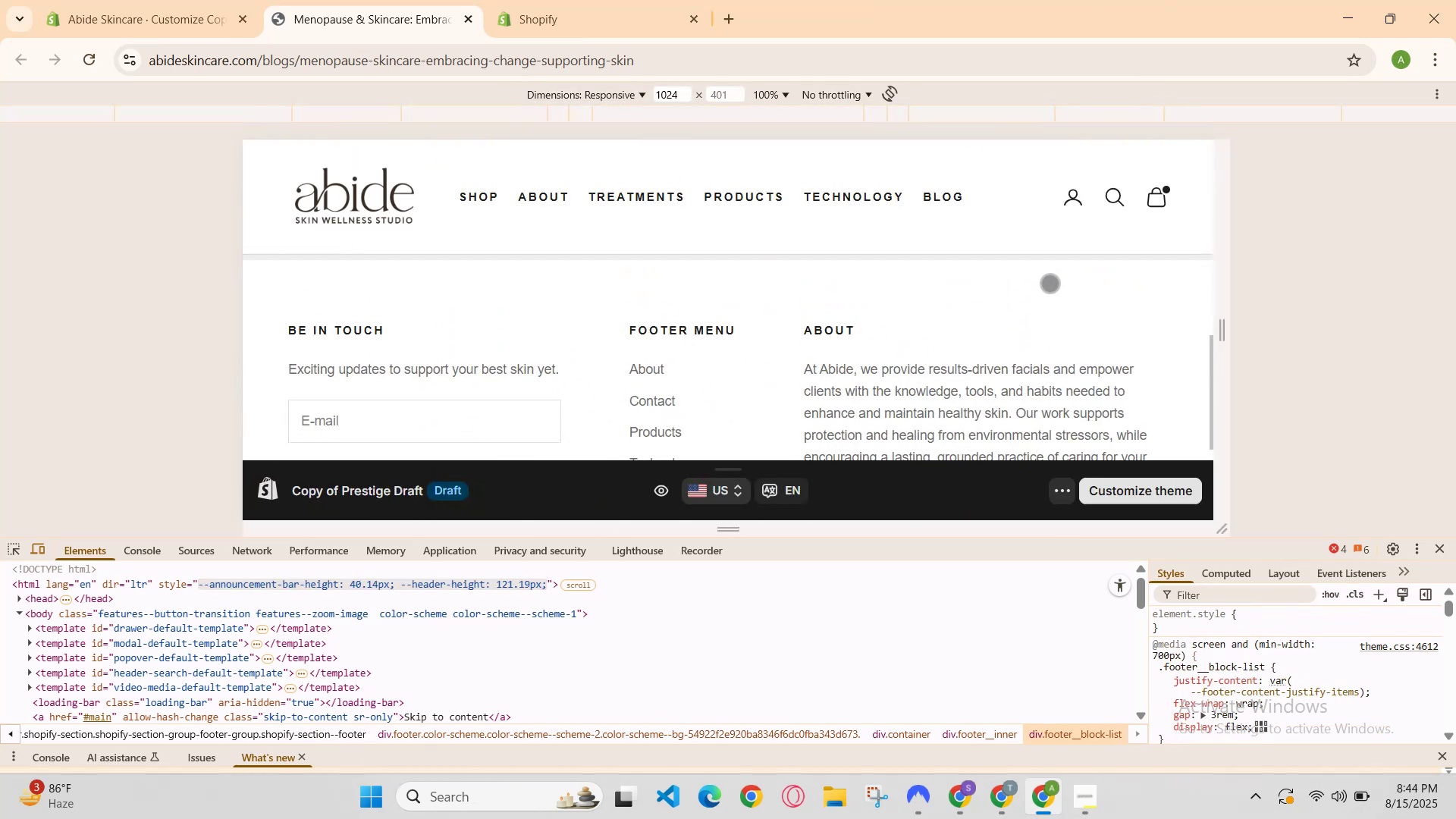 
scroll: coordinate [1038, 312], scroll_direction: up, amount: 3.0
 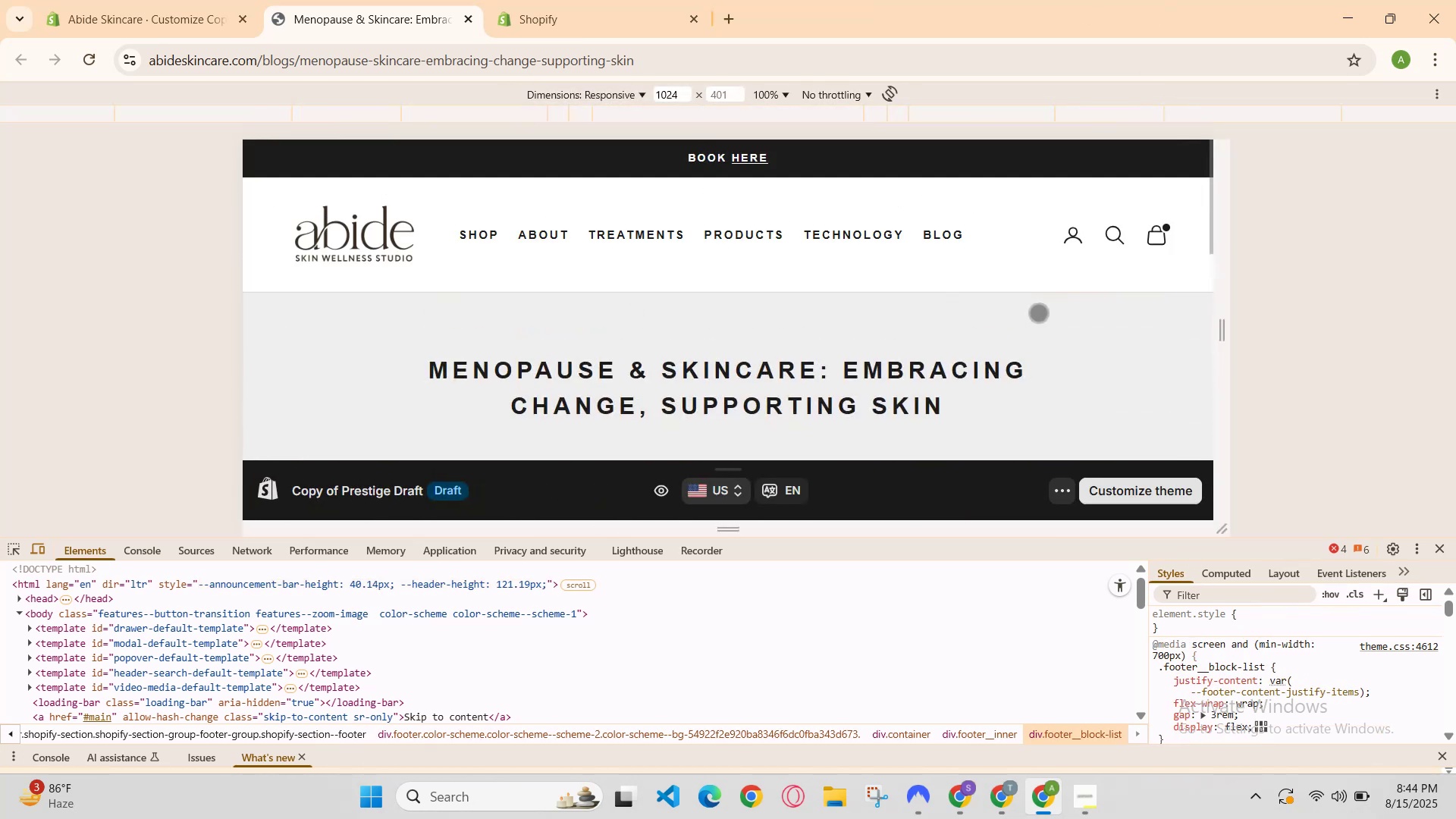 
scroll: coordinate [1038, 312], scroll_direction: down, amount: 2.0
 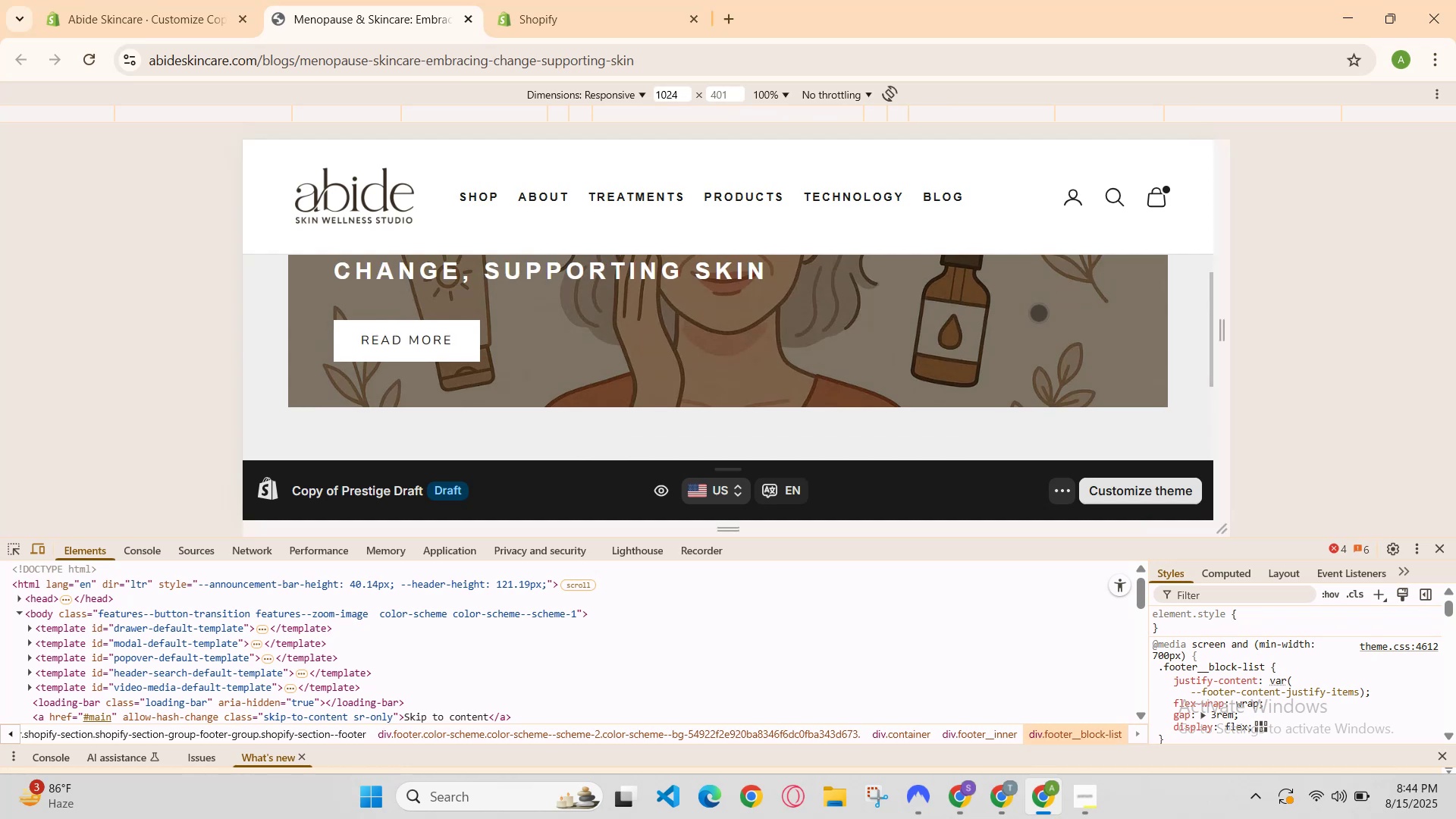 
scroll: coordinate [1038, 312], scroll_direction: none, amount: 0.0
 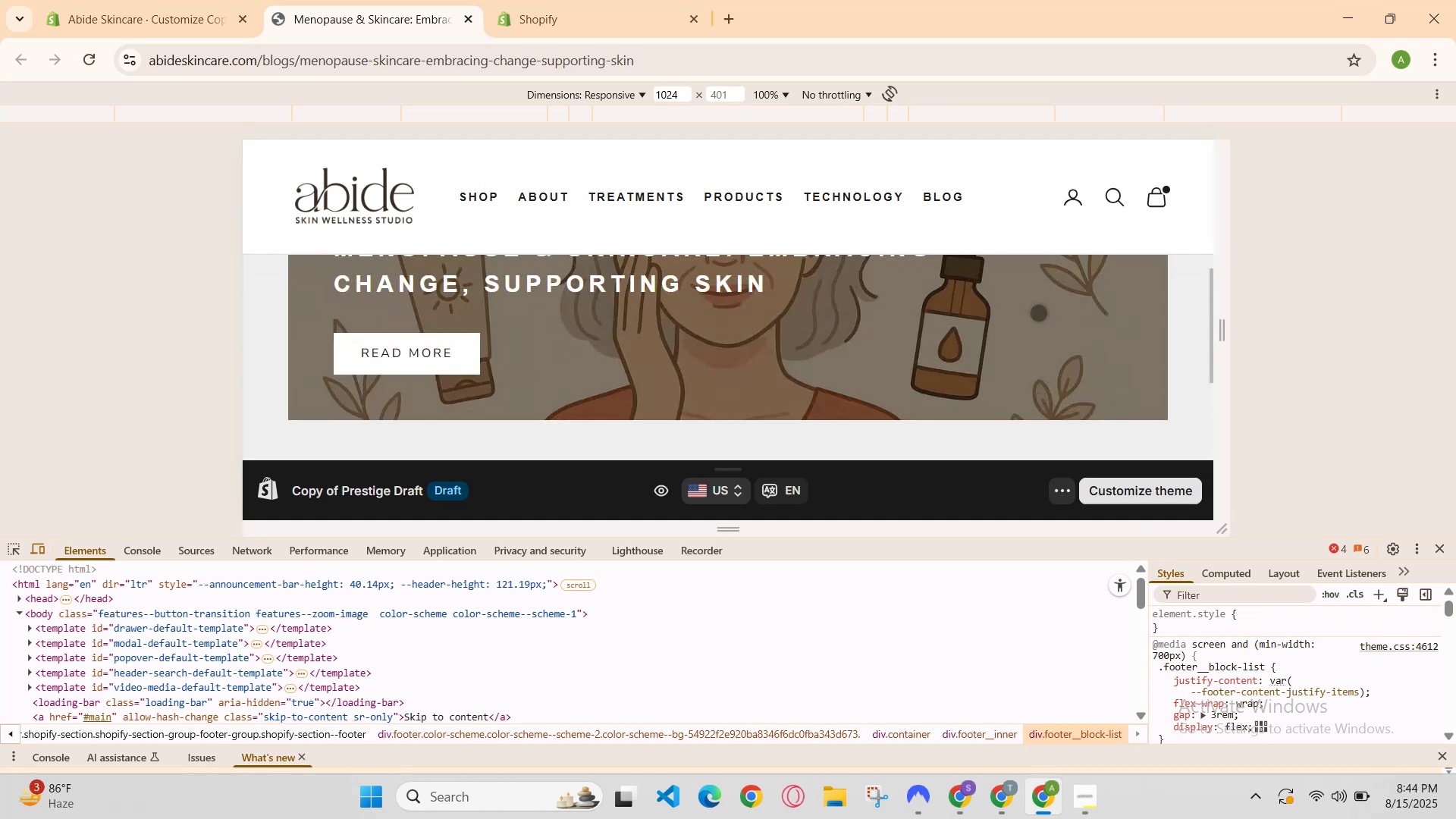 
scroll: coordinate [1038, 312], scroll_direction: up, amount: 1.0
 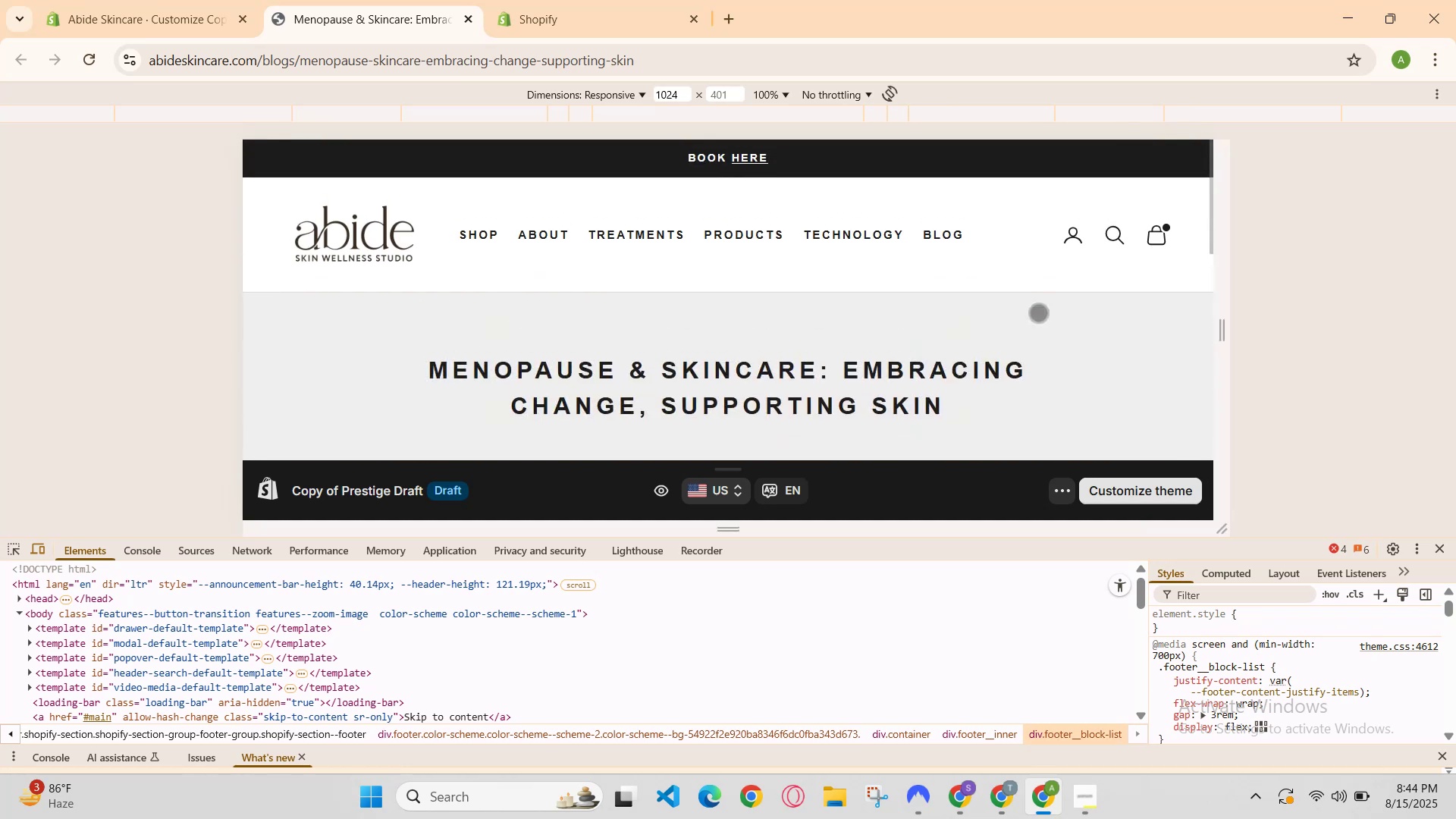 
scroll: coordinate [1038, 312], scroll_direction: down, amount: 5.0
 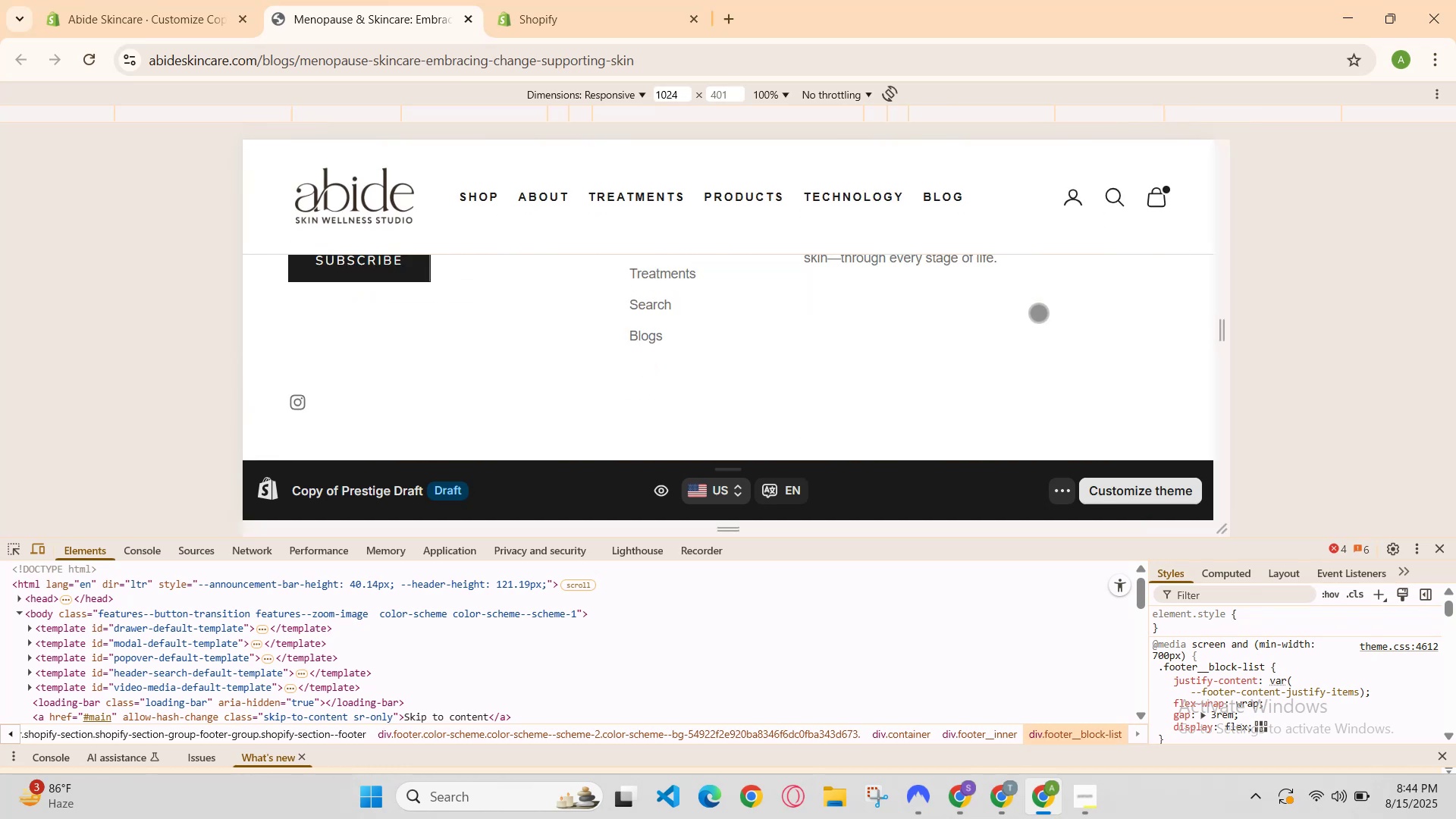 
scroll: coordinate [1038, 312], scroll_direction: none, amount: 0.0
 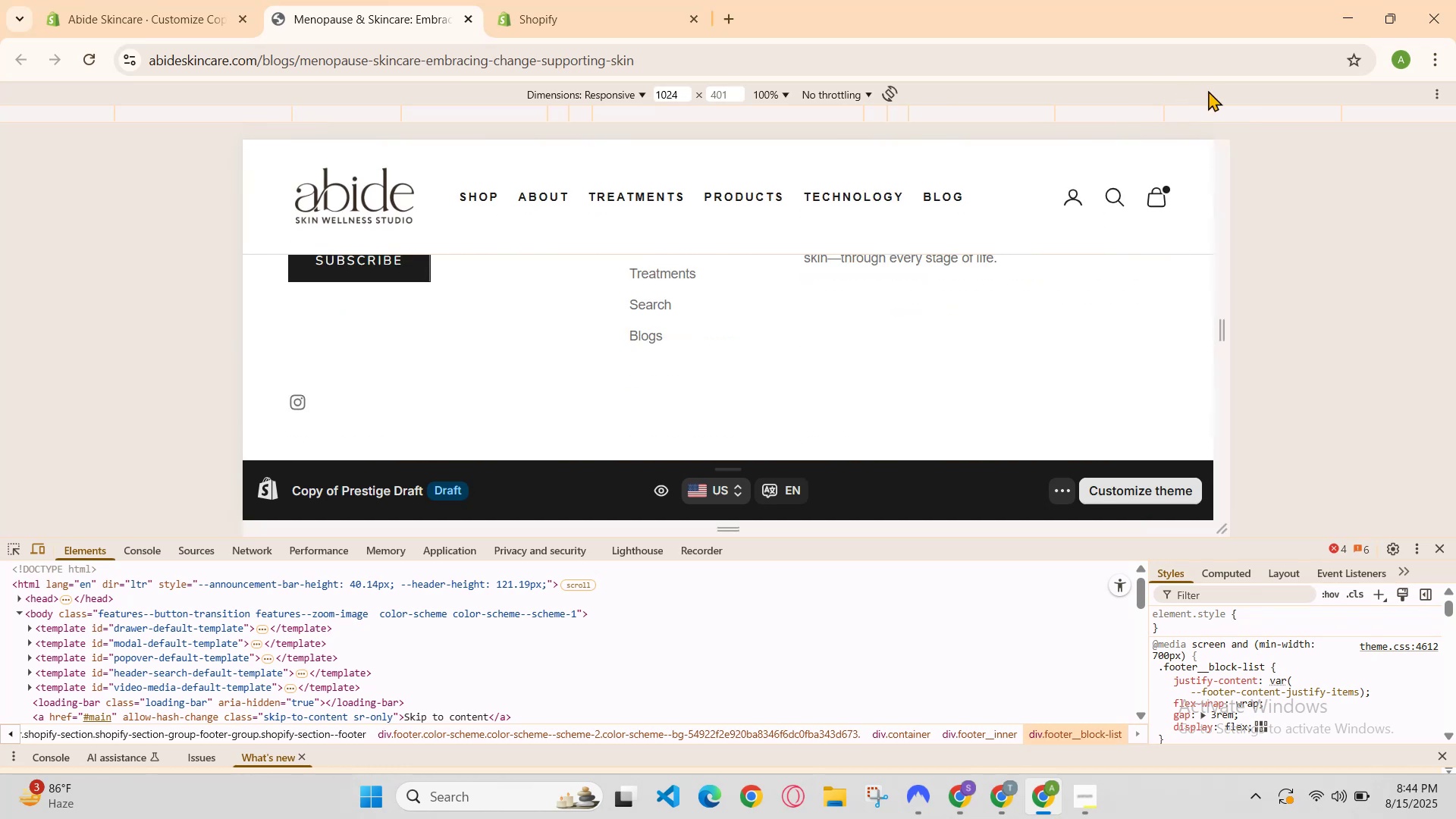 
left_click([1225, 102])
 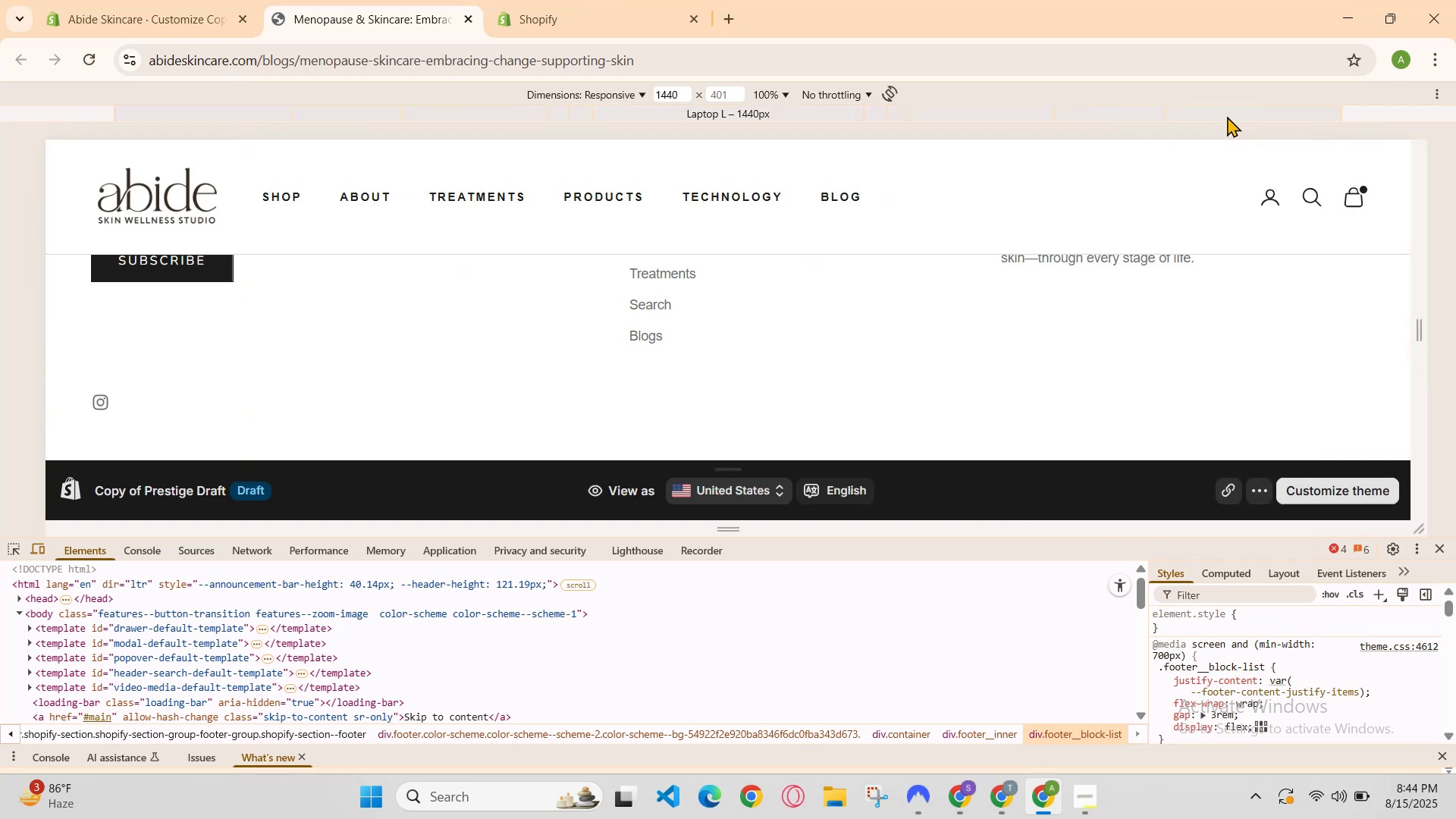 
scroll: coordinate [1097, 267], scroll_direction: up, amount: 4.0
 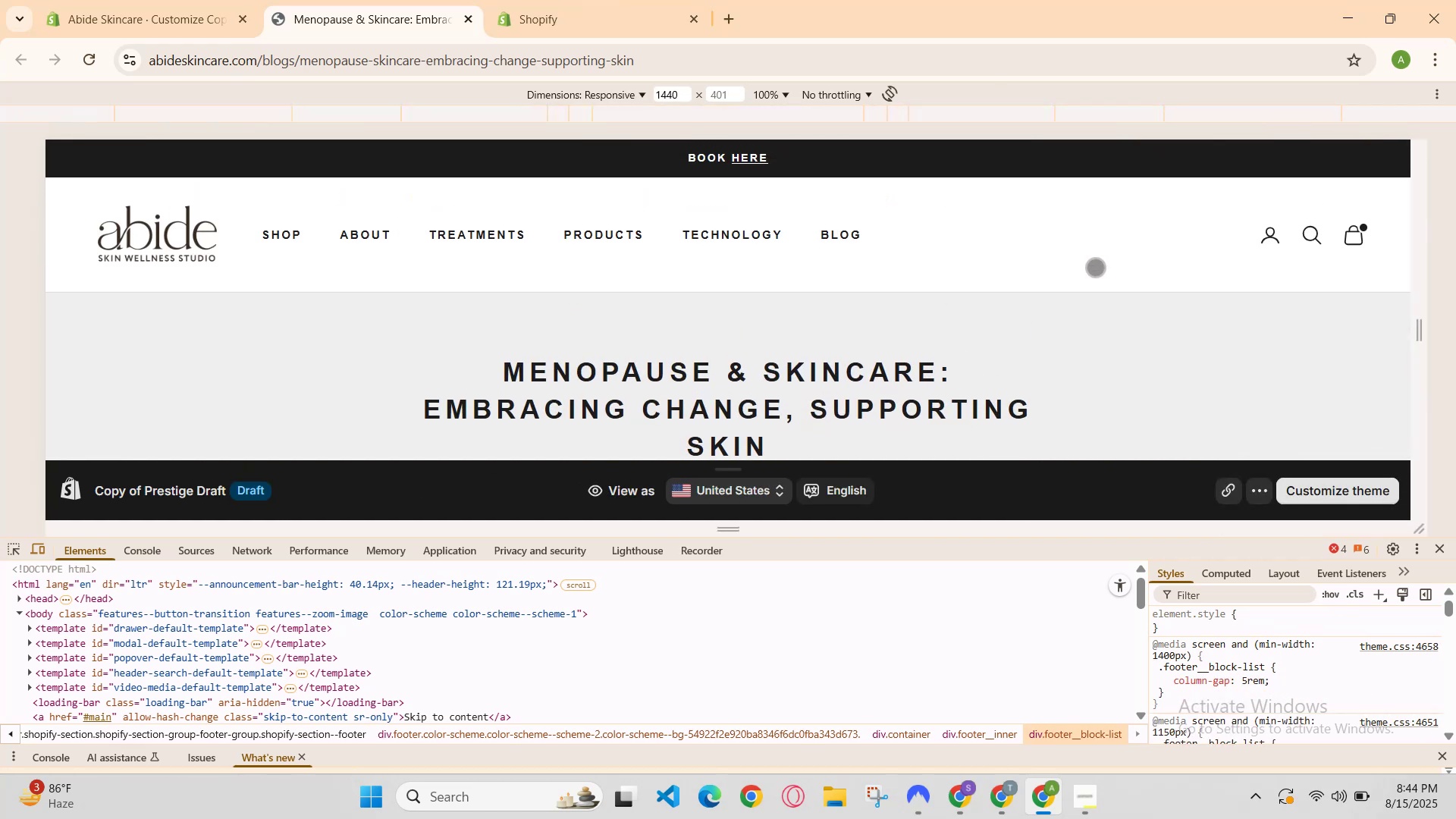 
scroll: coordinate [1095, 267], scroll_direction: none, amount: 0.0
 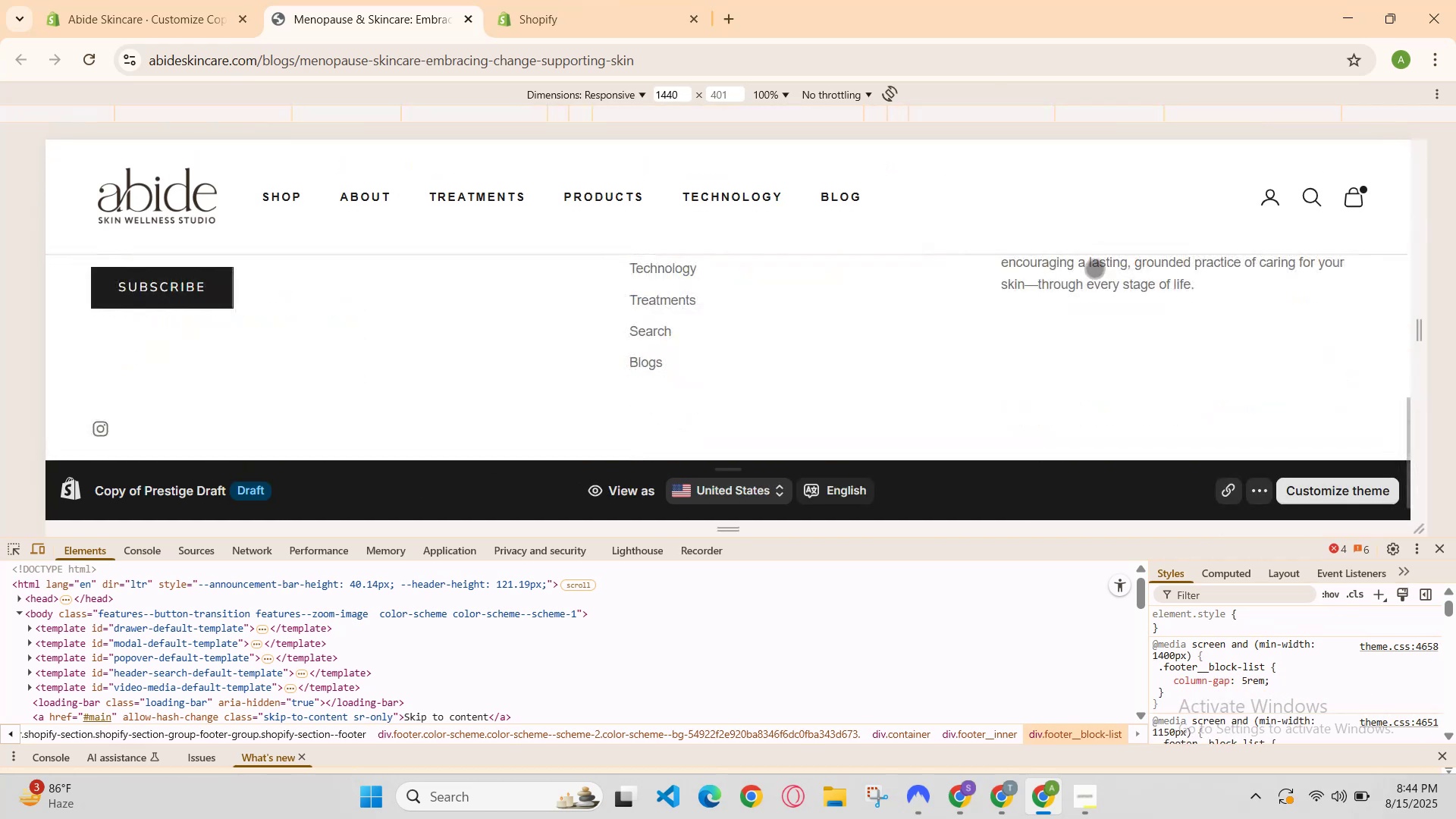 
scroll: coordinate [1094, 268], scroll_direction: up, amount: 2.0
 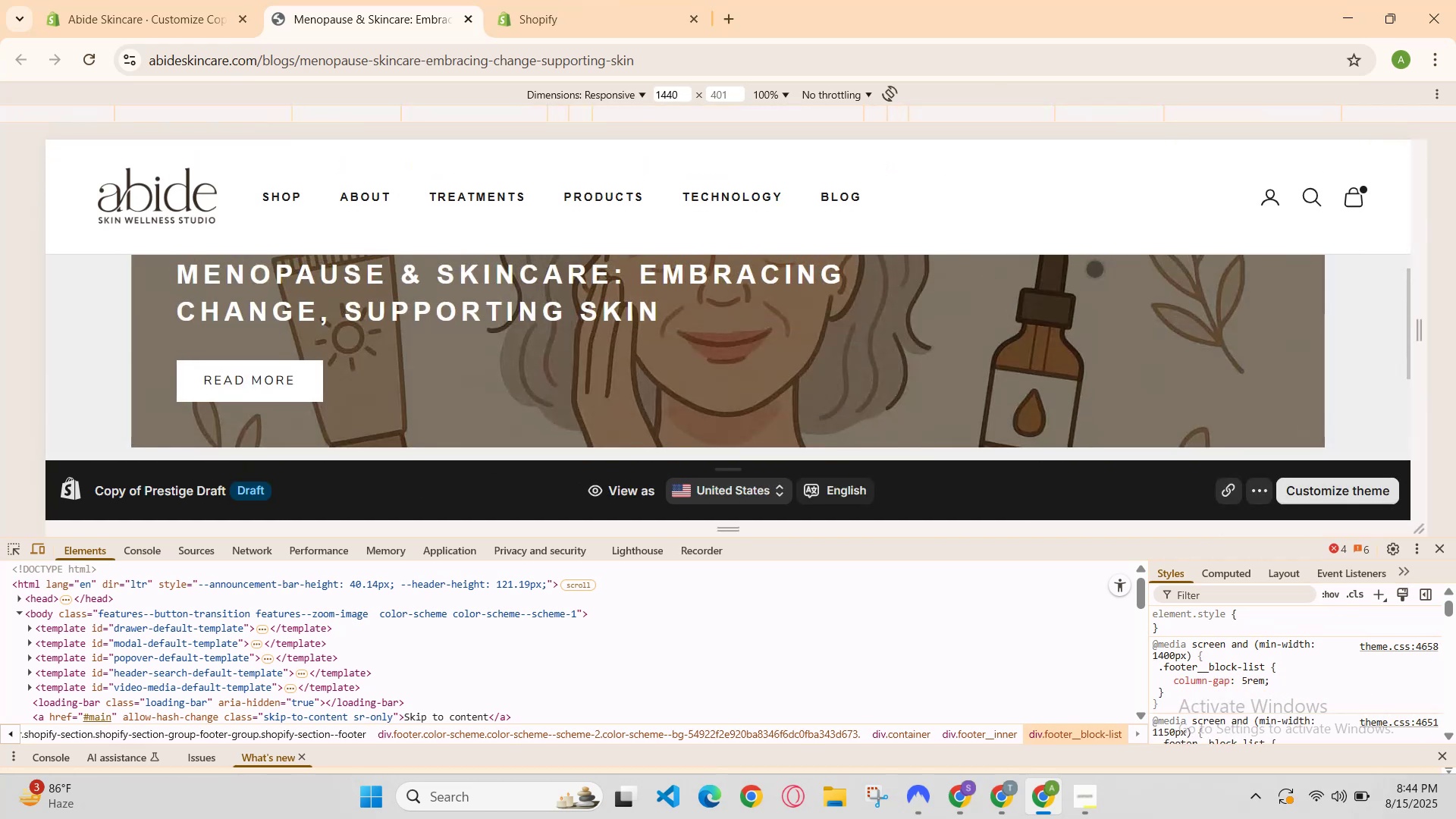 
scroll: coordinate [1094, 268], scroll_direction: down, amount: 1.0
 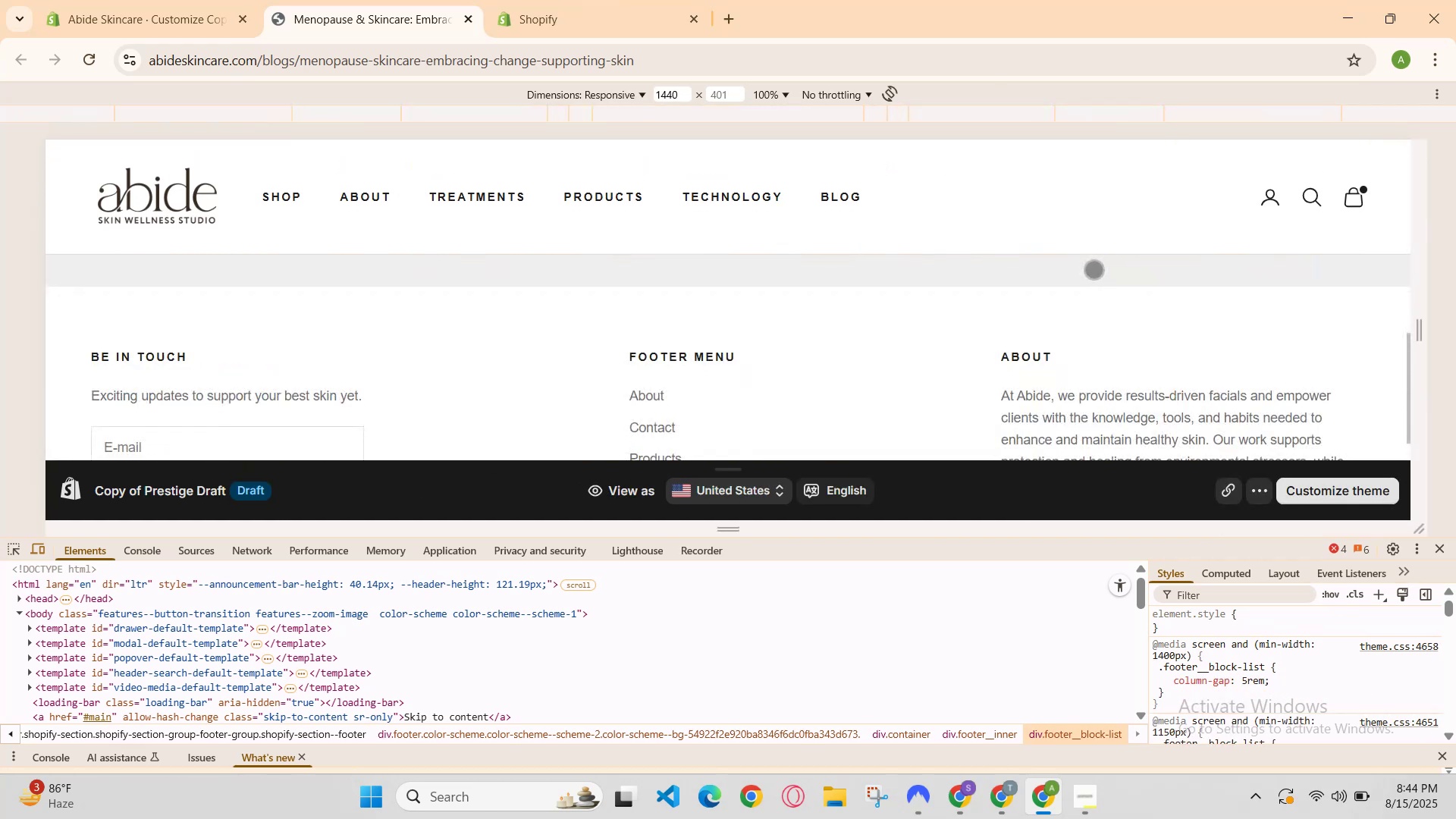 
scroll: coordinate [1094, 269], scroll_direction: none, amount: 0.0
 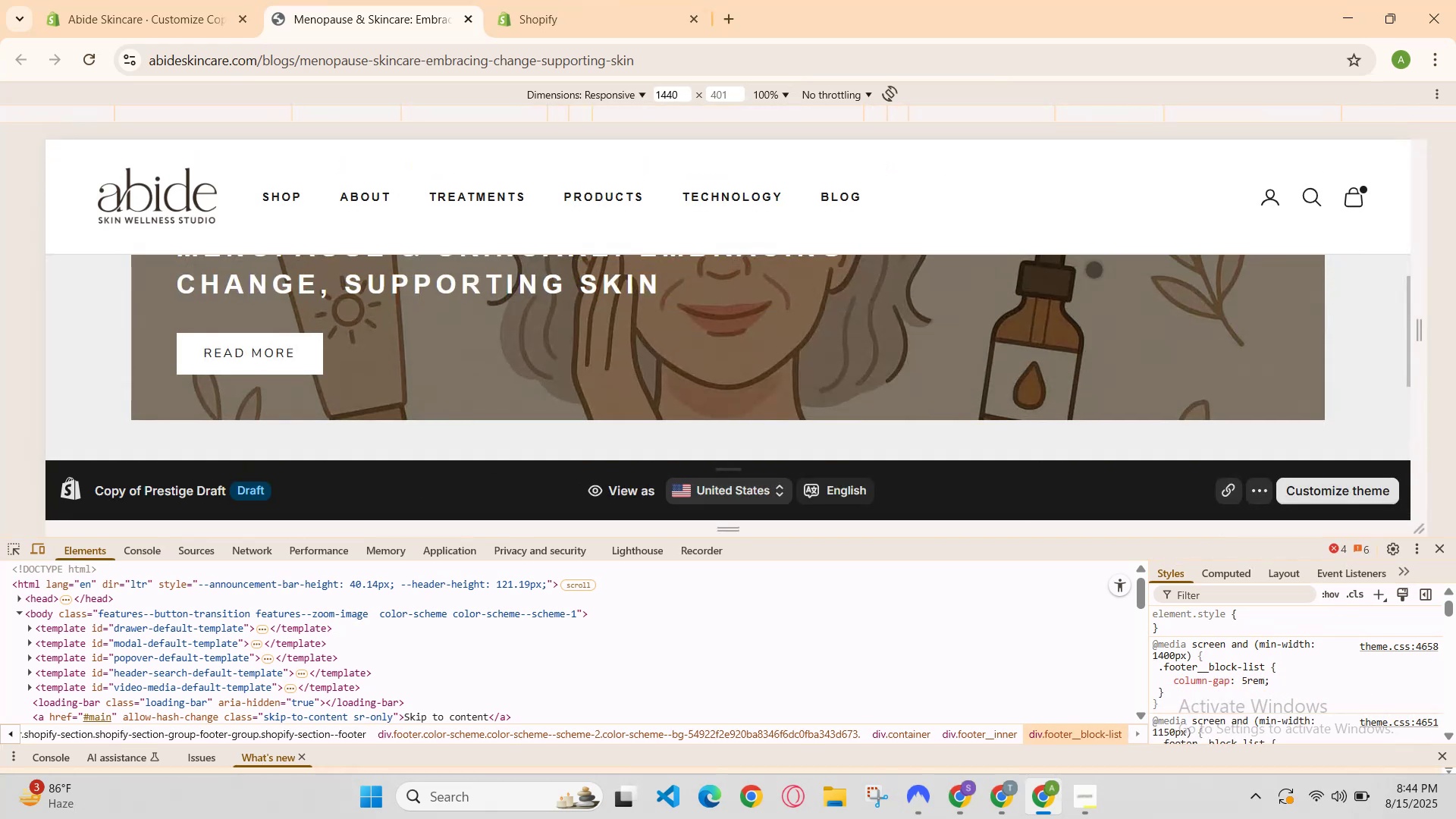 
scroll: coordinate [1087, 277], scroll_direction: up, amount: 6.0
 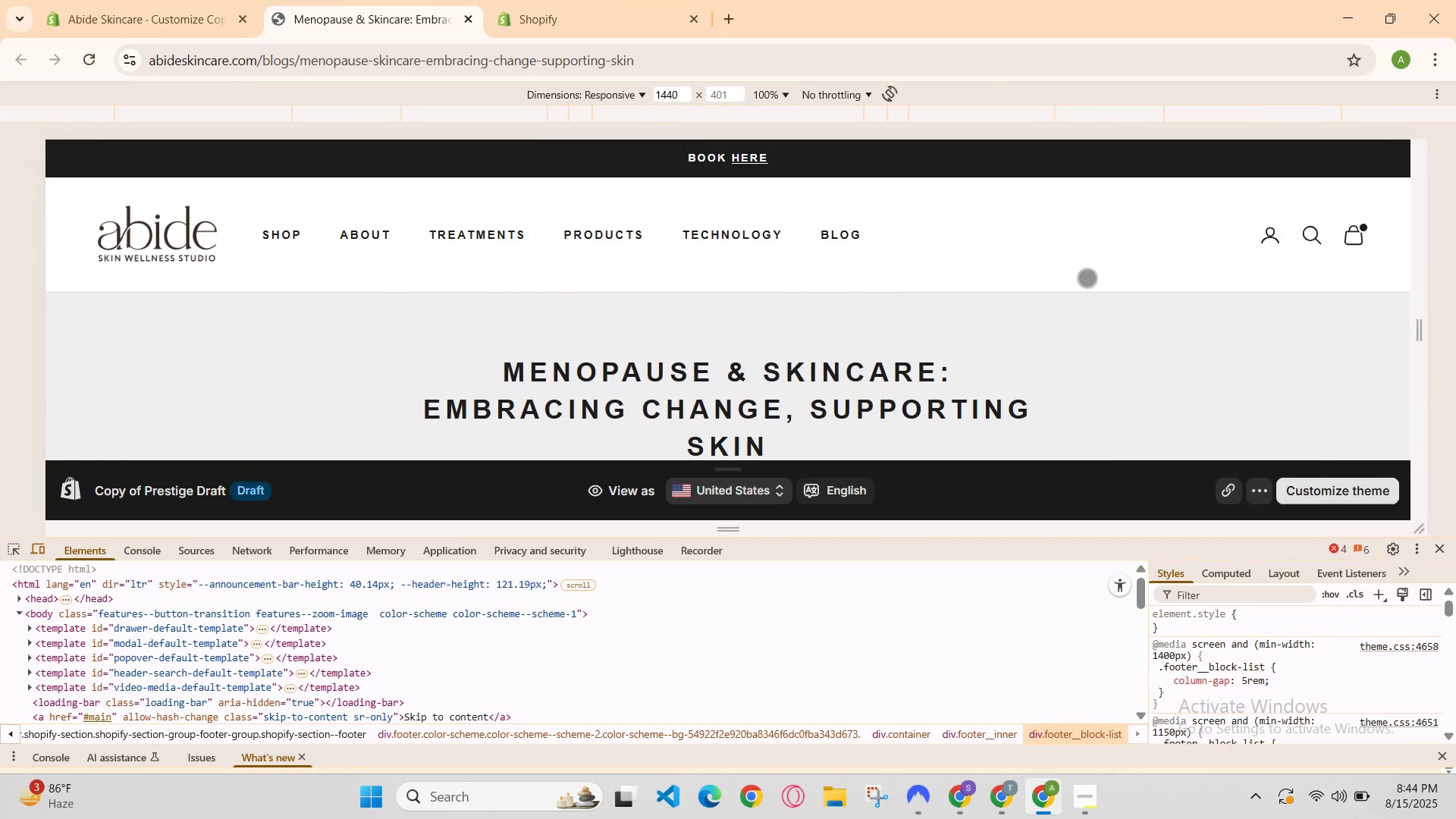 
scroll: coordinate [1087, 278], scroll_direction: none, amount: 0.0
 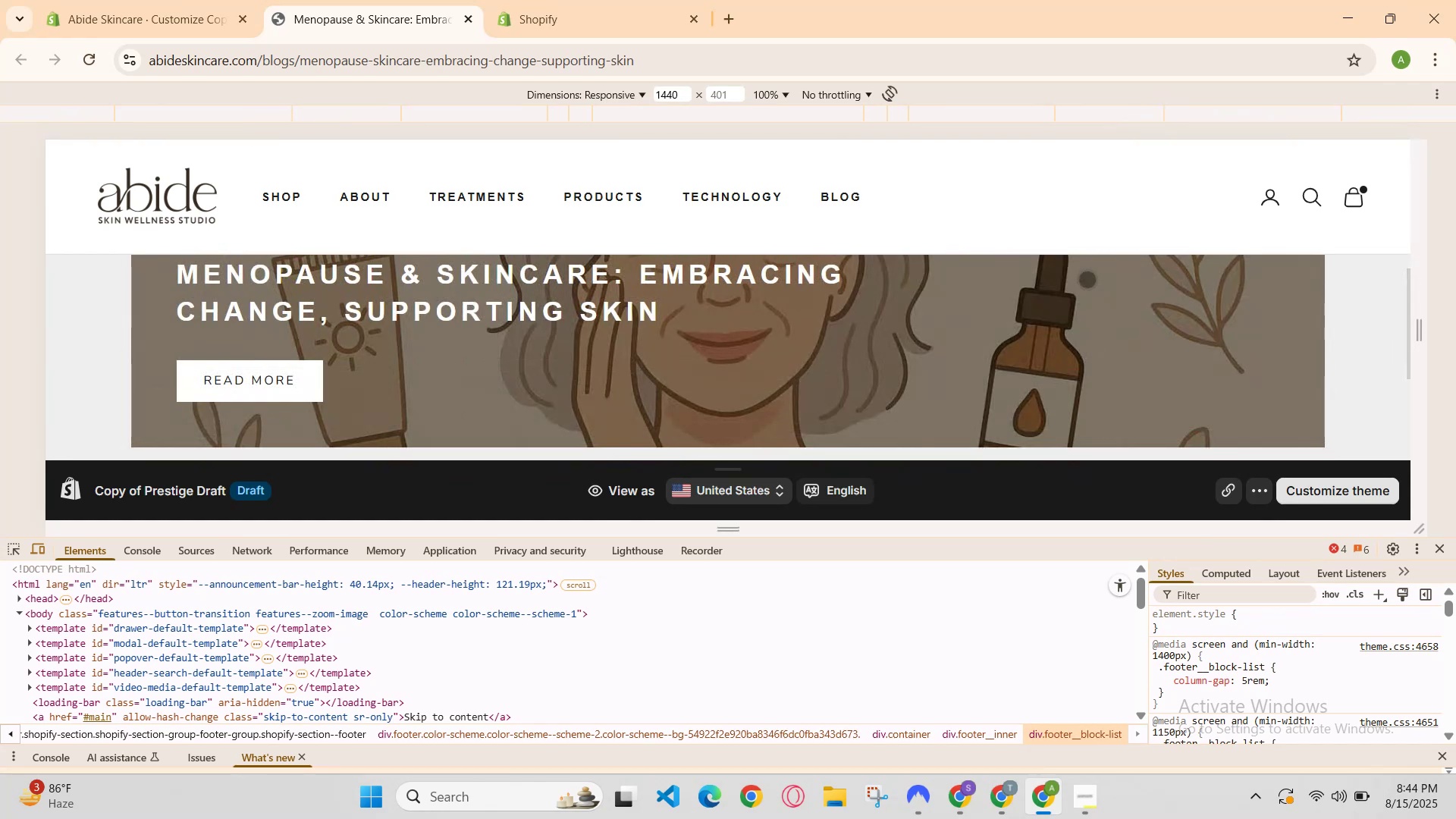 
scroll: coordinate [1087, 279], scroll_direction: up, amount: 3.0
 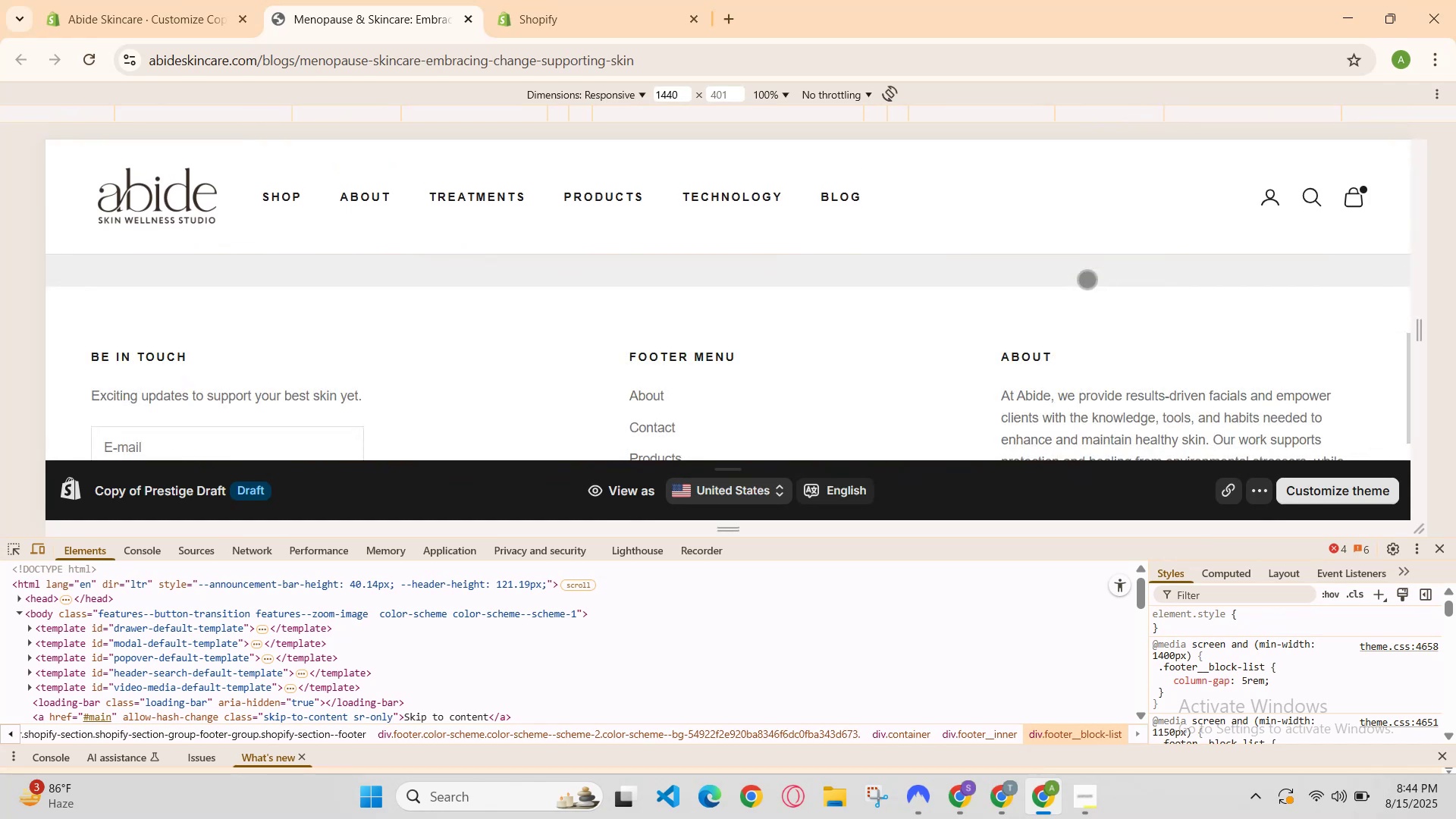 
scroll: coordinate [1087, 279], scroll_direction: down, amount: 2.0
 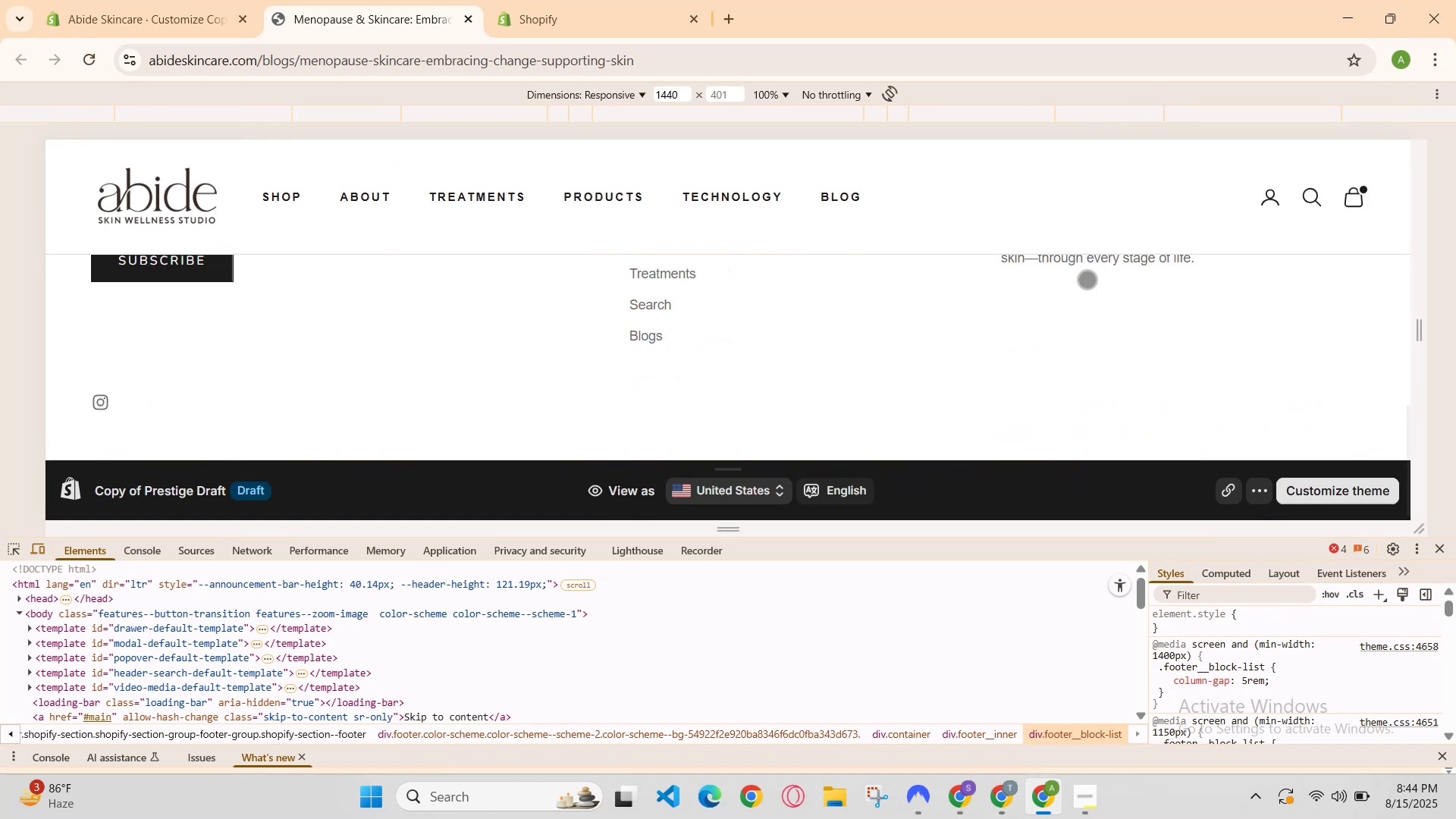 
scroll: coordinate [1087, 279], scroll_direction: up, amount: 4.0
 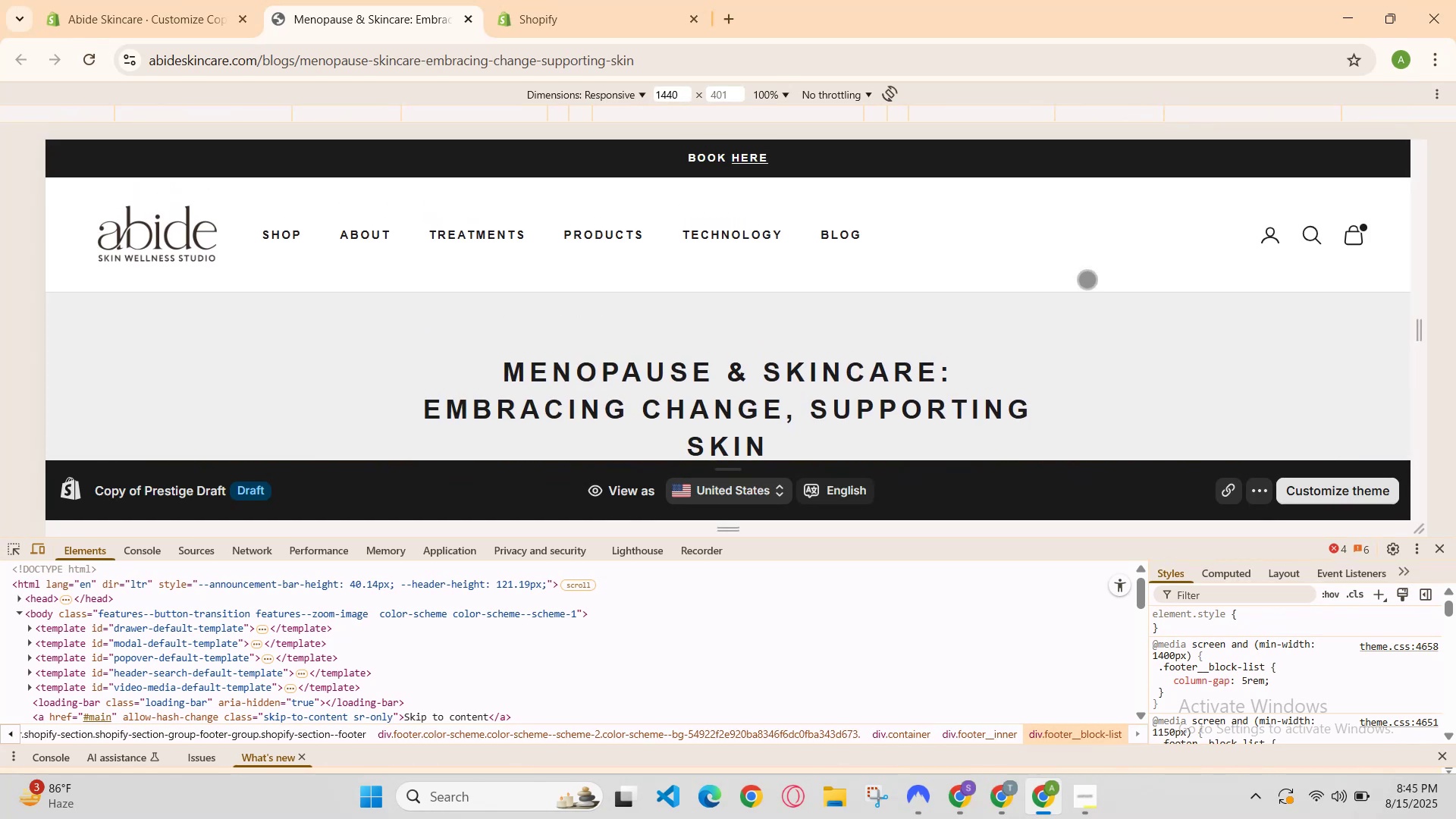 
scroll: coordinate [1087, 279], scroll_direction: none, amount: 0.0
 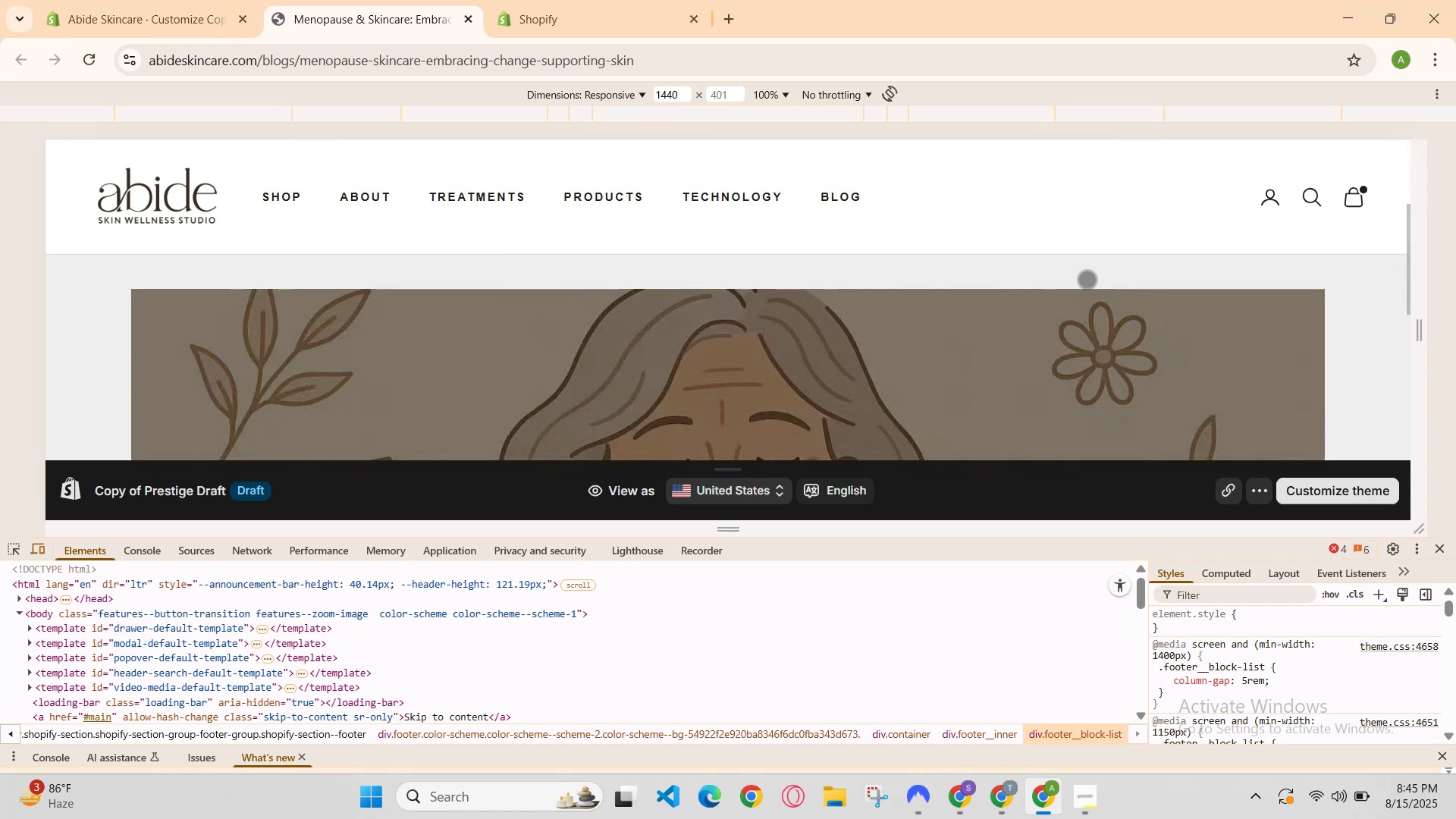 
scroll: coordinate [1087, 279], scroll_direction: up, amount: 1.0
 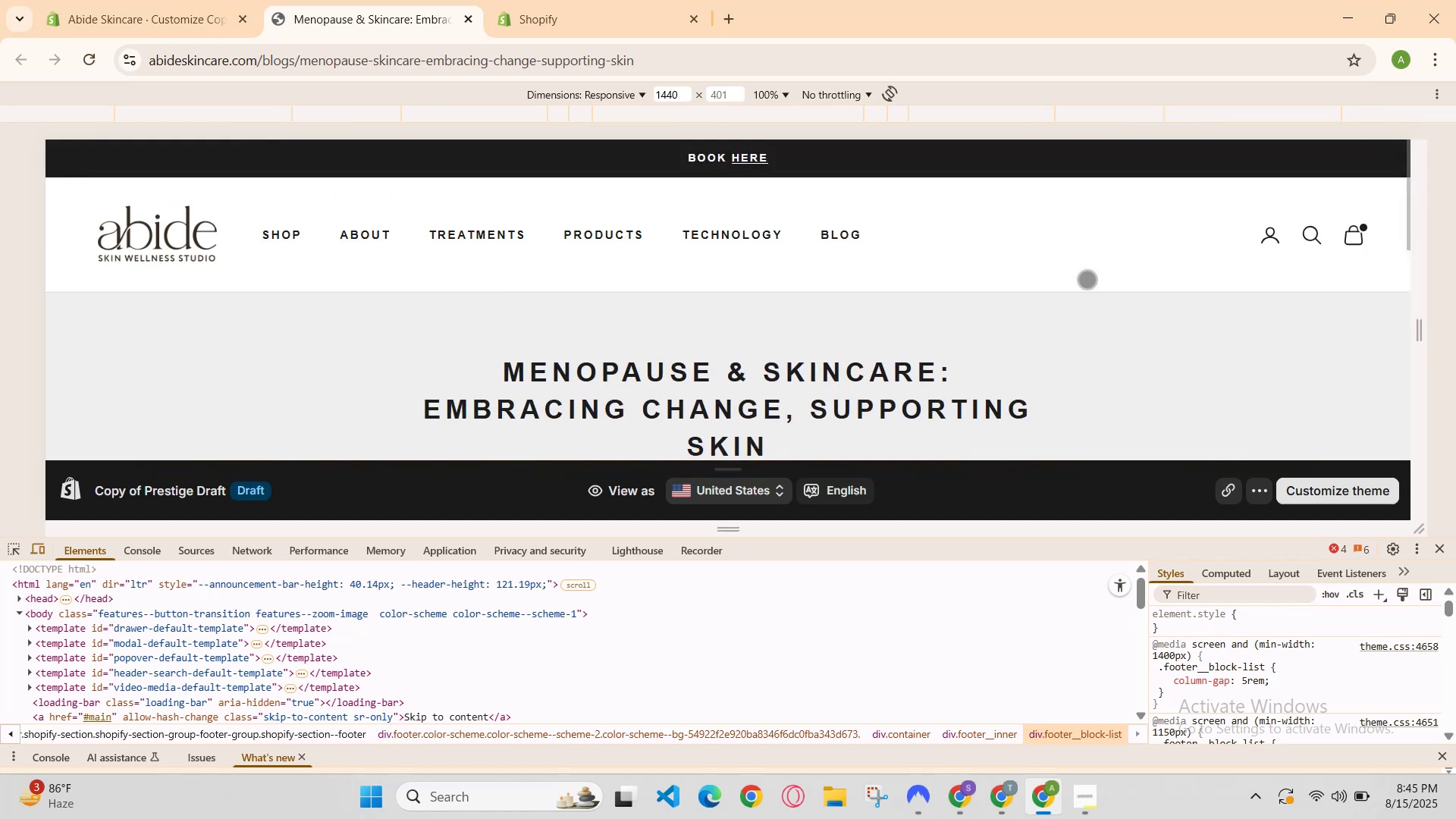 
scroll: coordinate [1087, 284], scroll_direction: down, amount: 2.0
 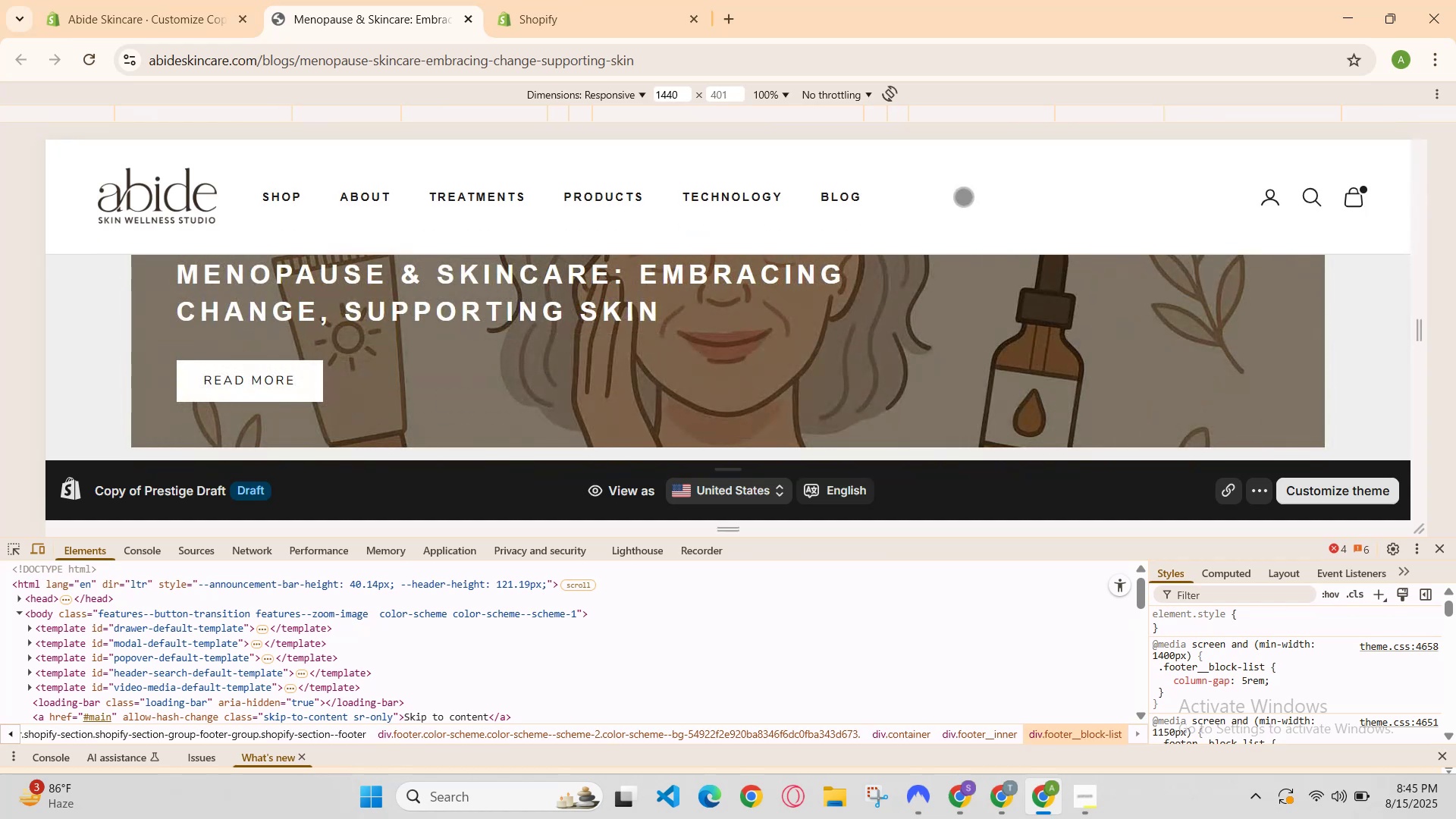 
left_click([623, 0])
 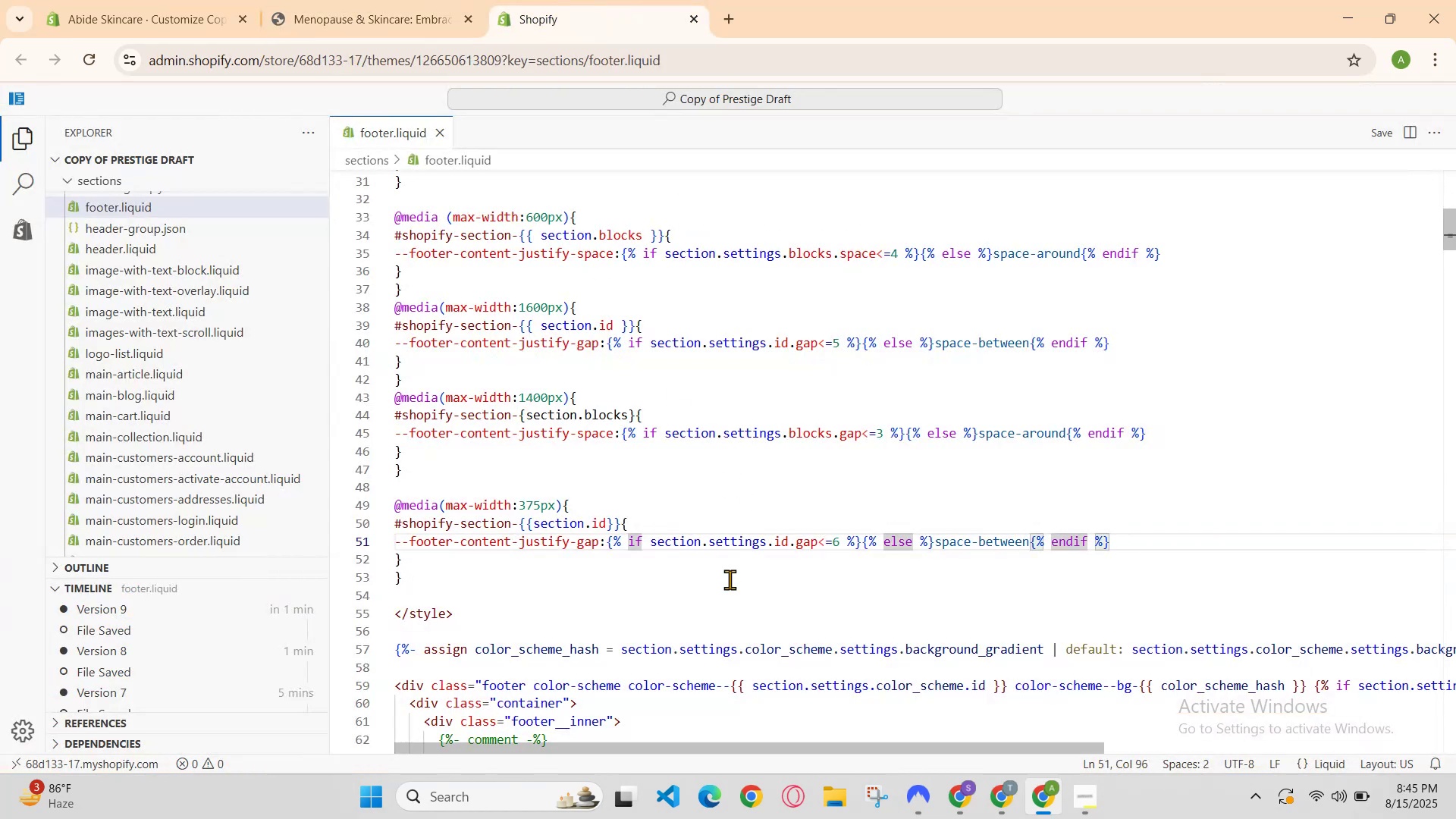 
left_click([651, 590])
 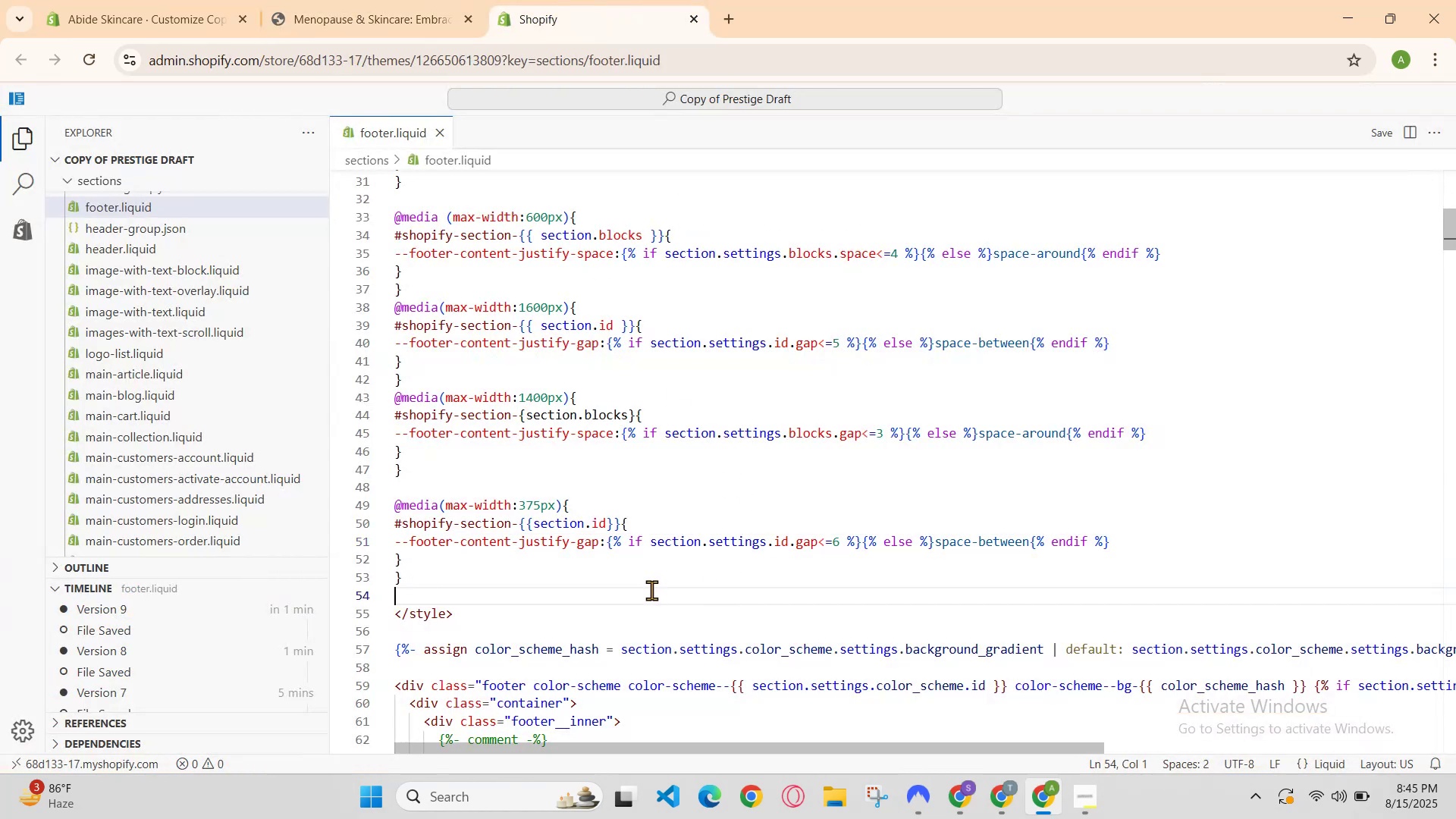 
type(@media{)
key(Backspace)
type((max-widt)
key(Backspace)
type(h:)
 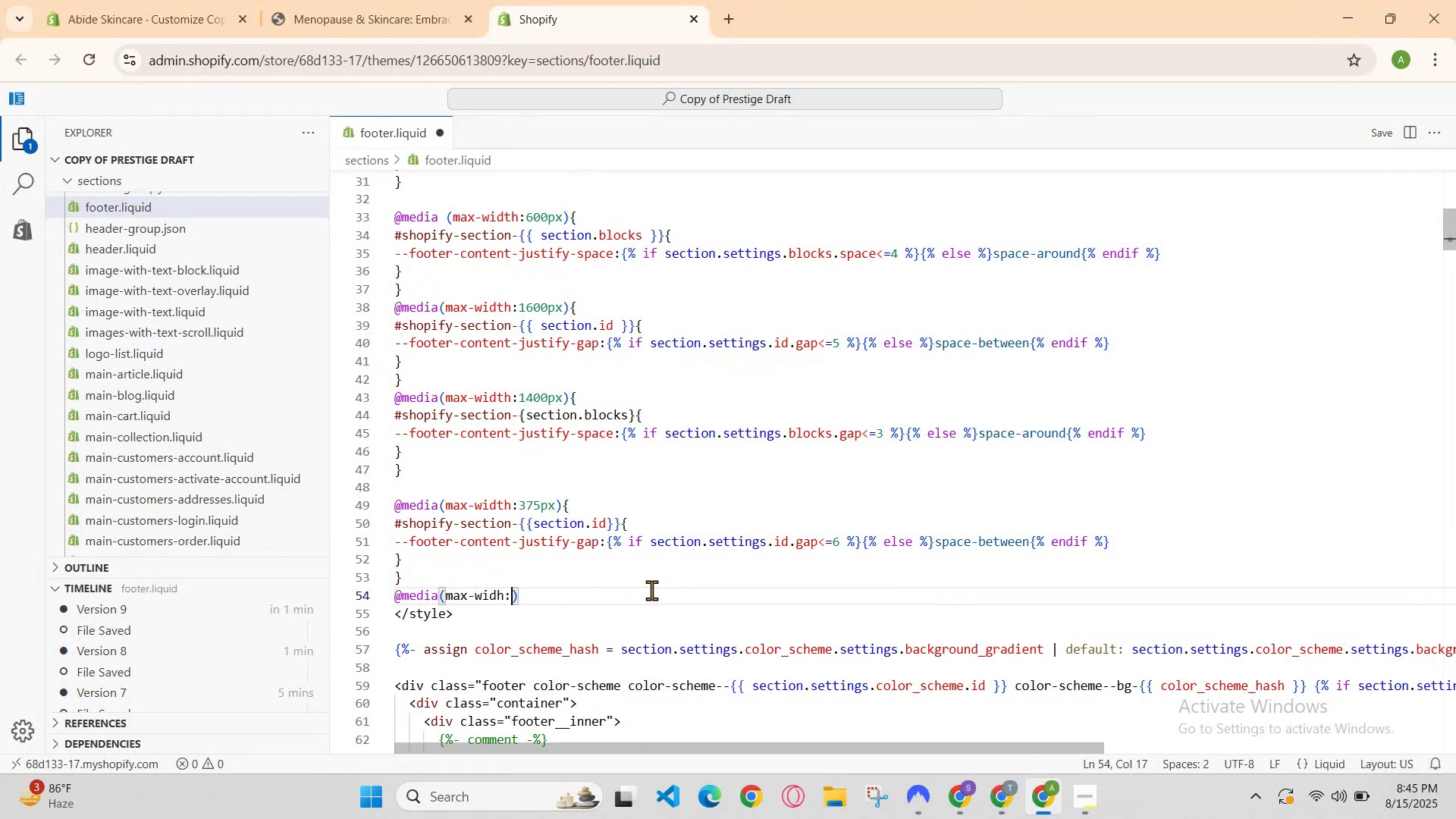 
key(ArrowDown)
 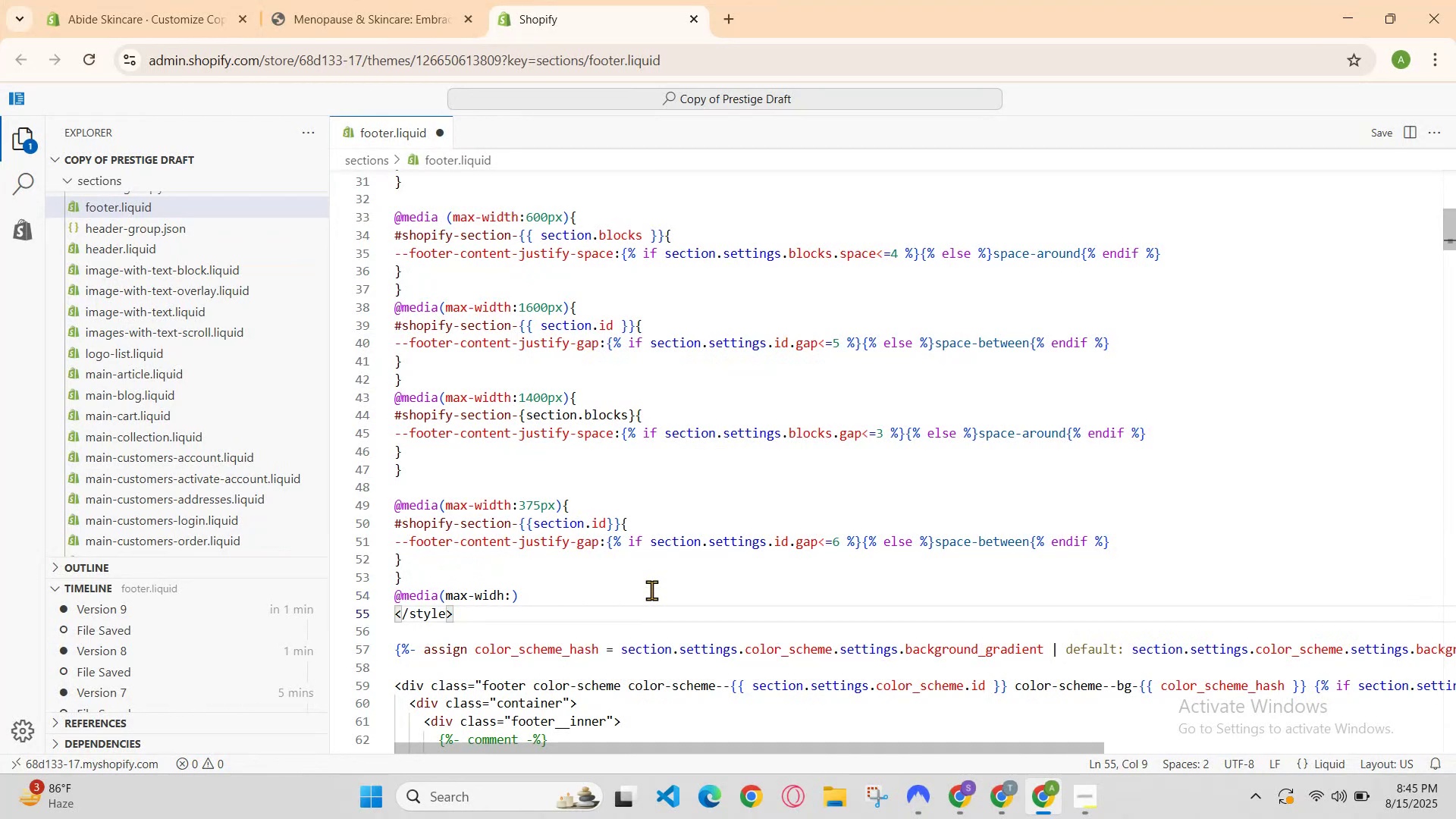 
key(ArrowUp)
 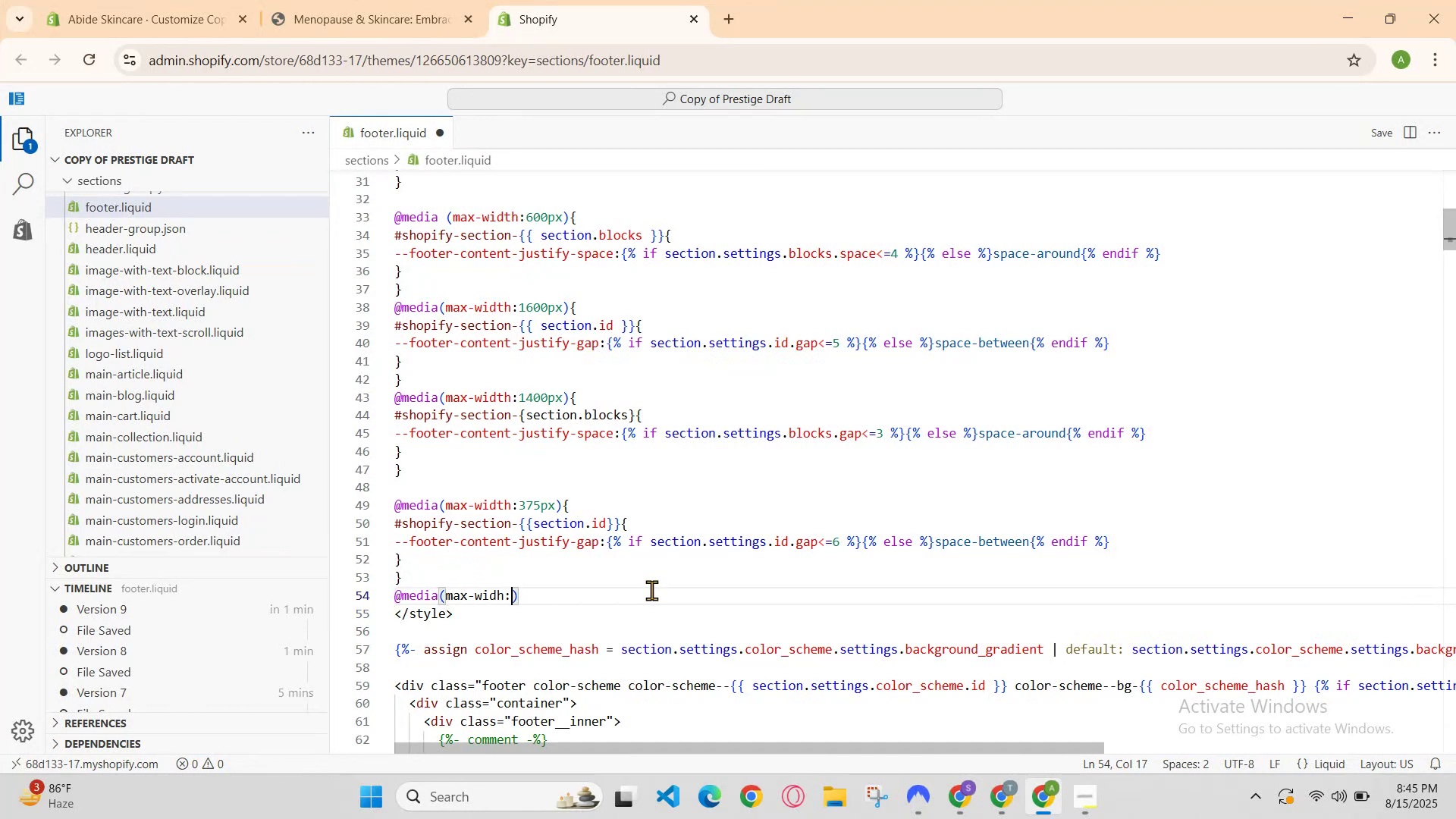 
key(ArrowLeft)
 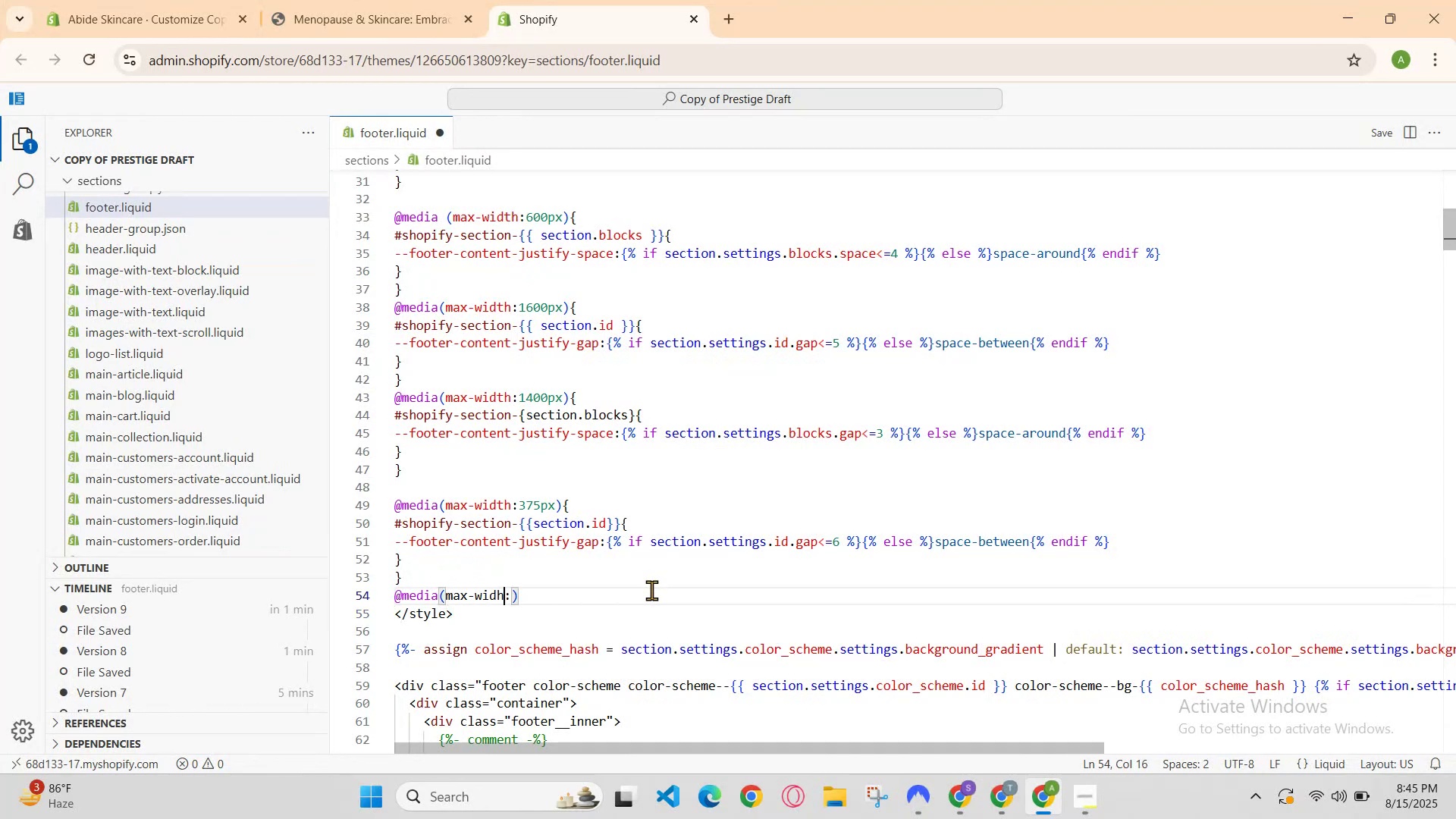 
key(ArrowLeft)
 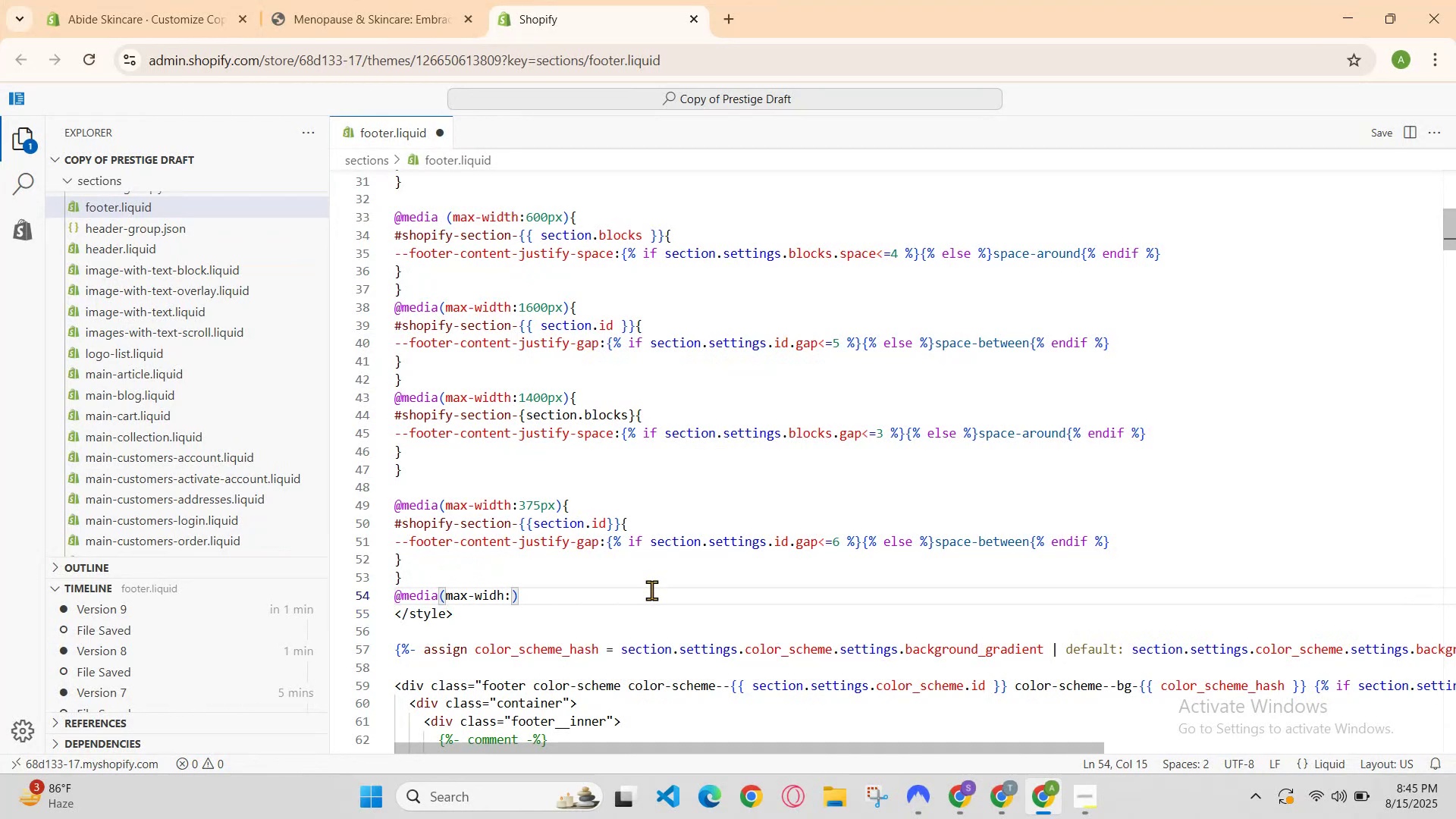 
key(T)
 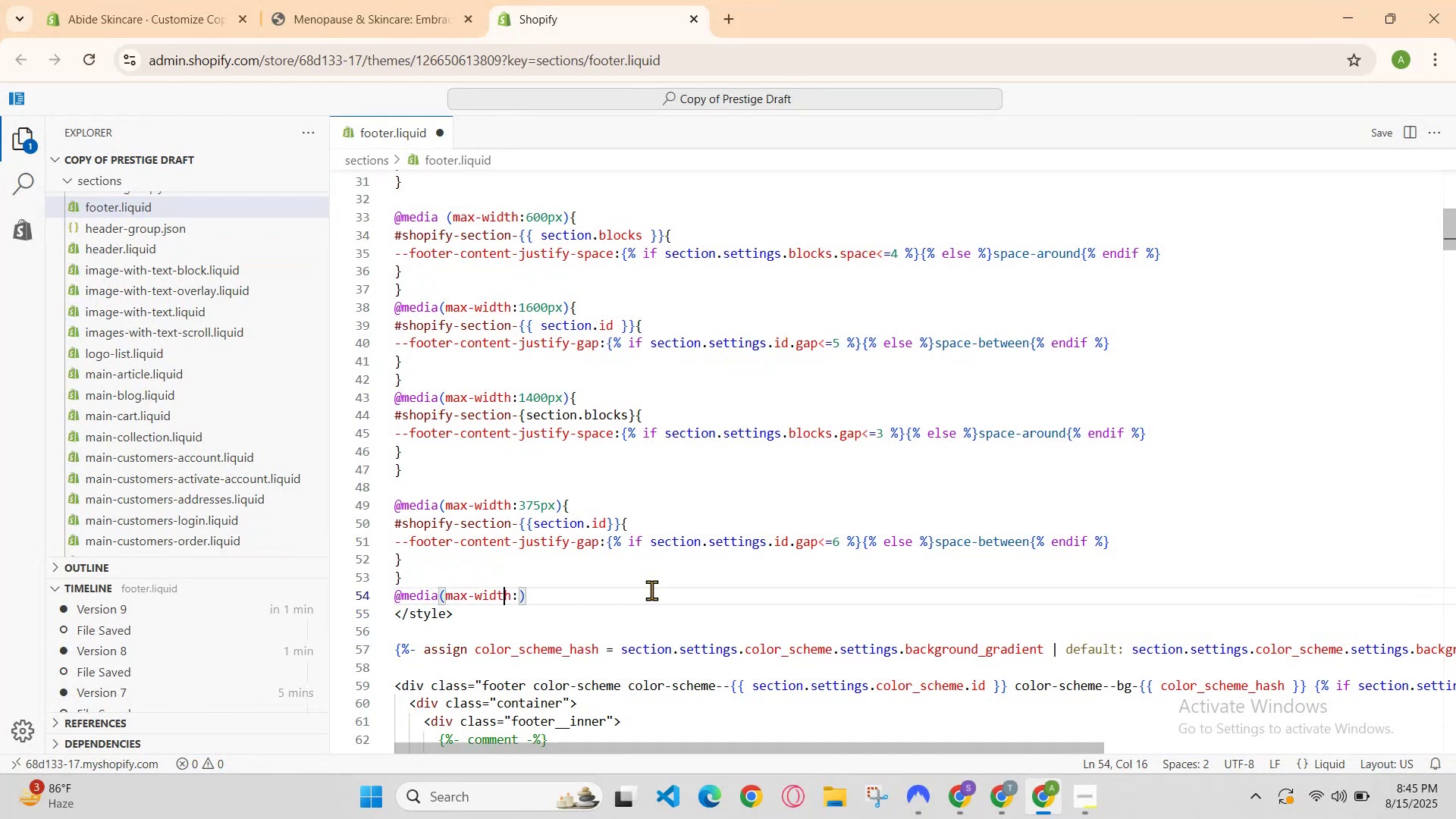 
key(ArrowRight)
 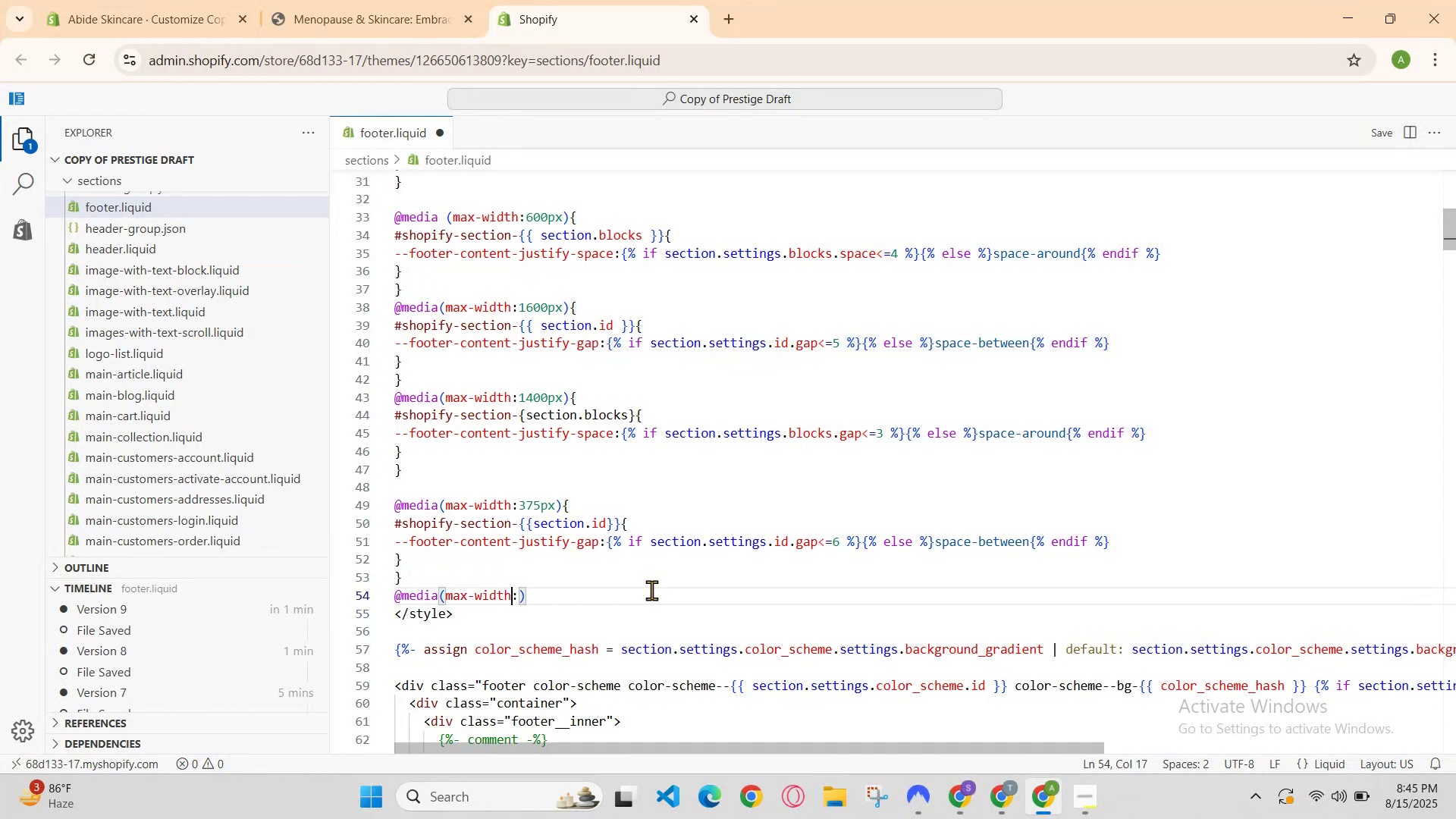 
key(ArrowRight)
 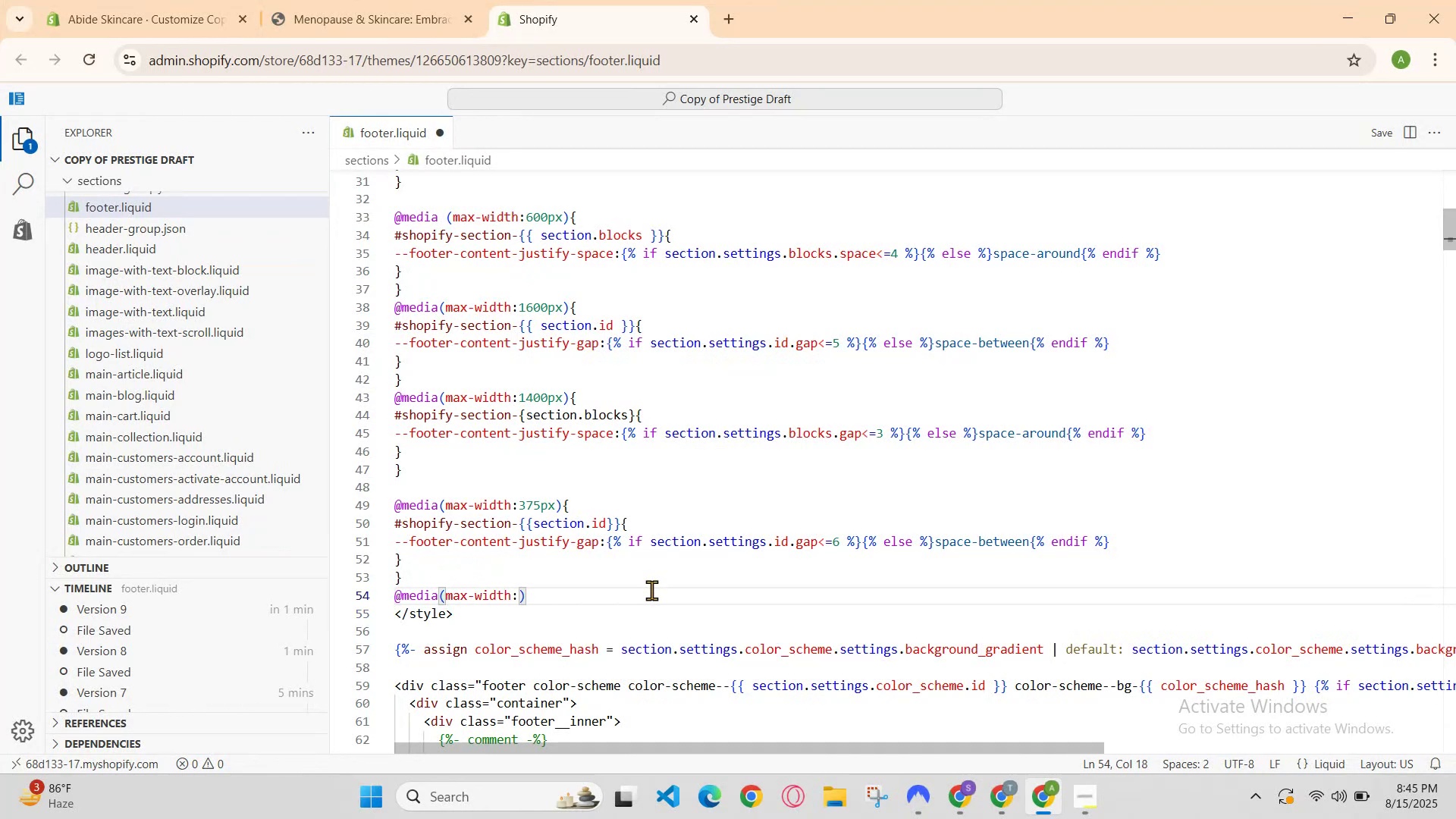 
type(490px)
 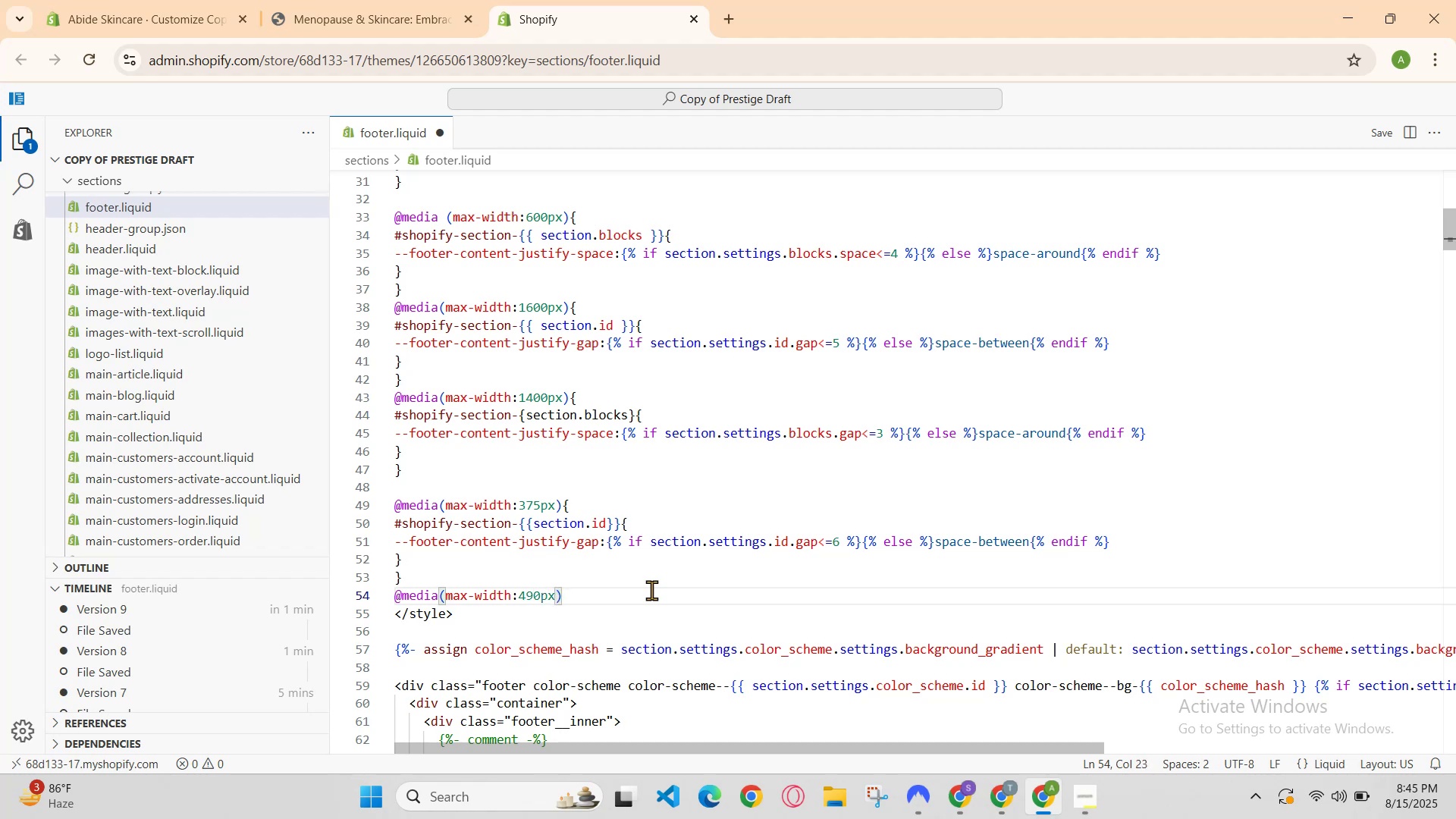 
key(ArrowRight)
 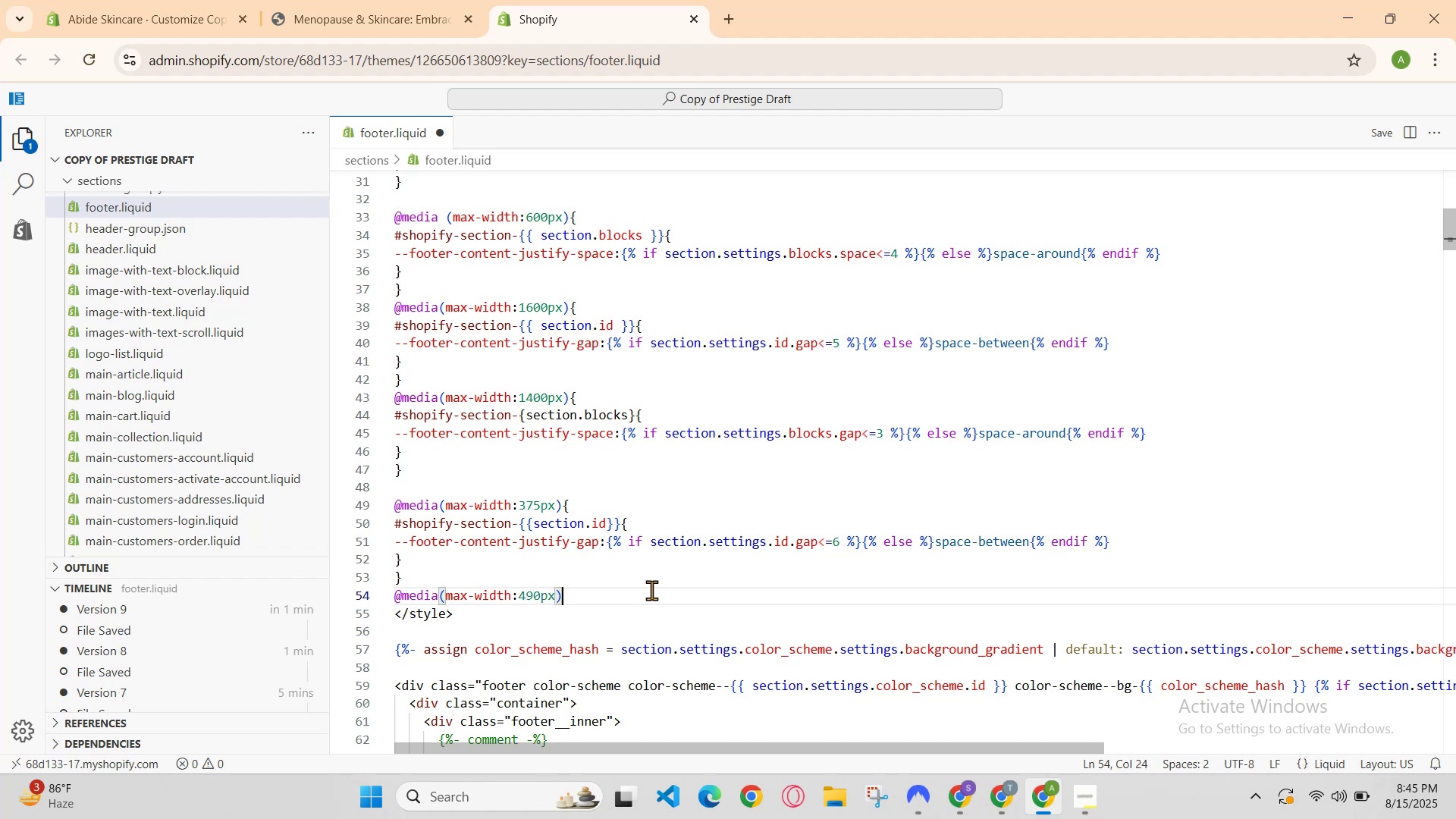 
key(Shift+BracketLeft)
 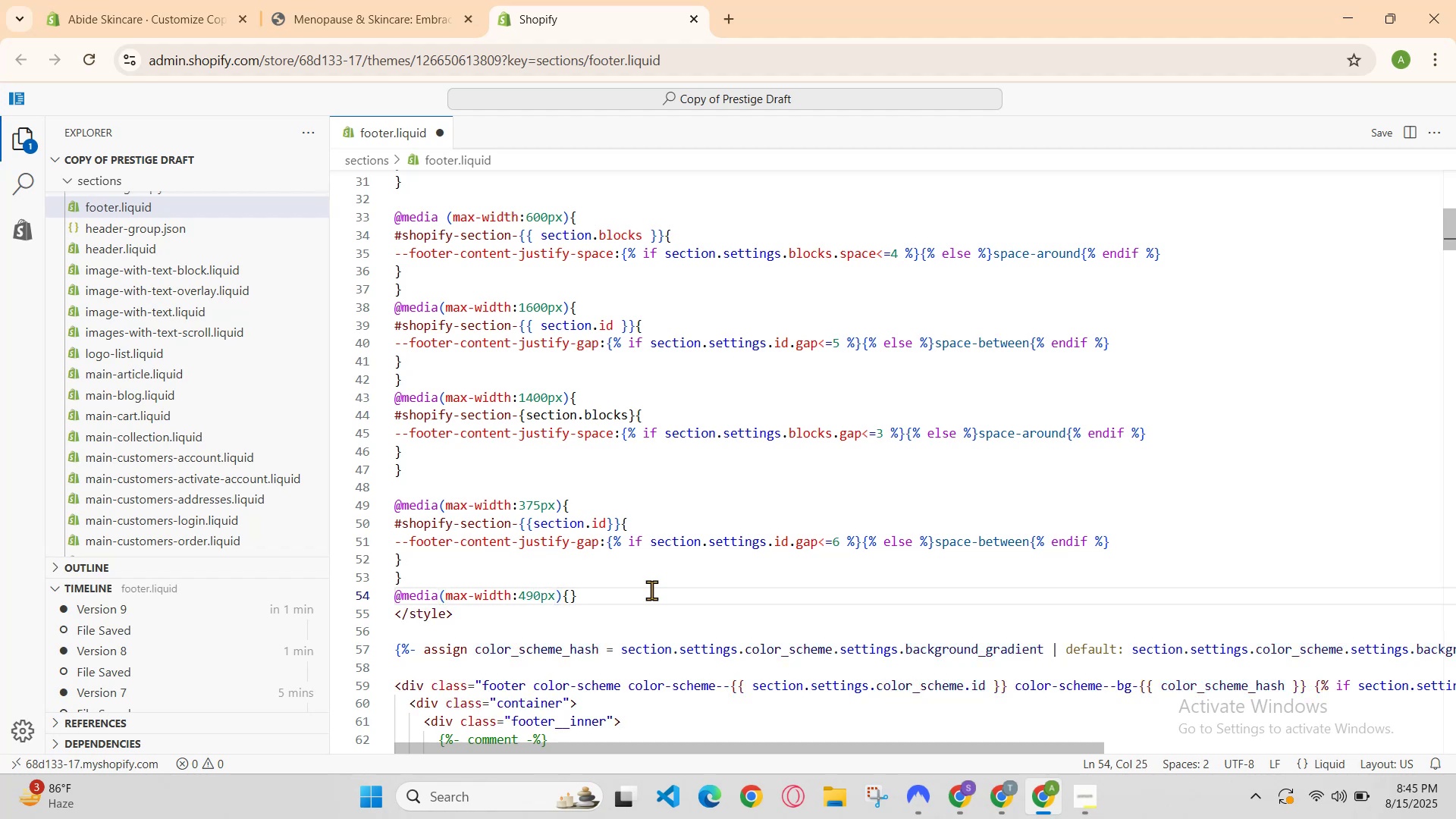 
key(Enter)
 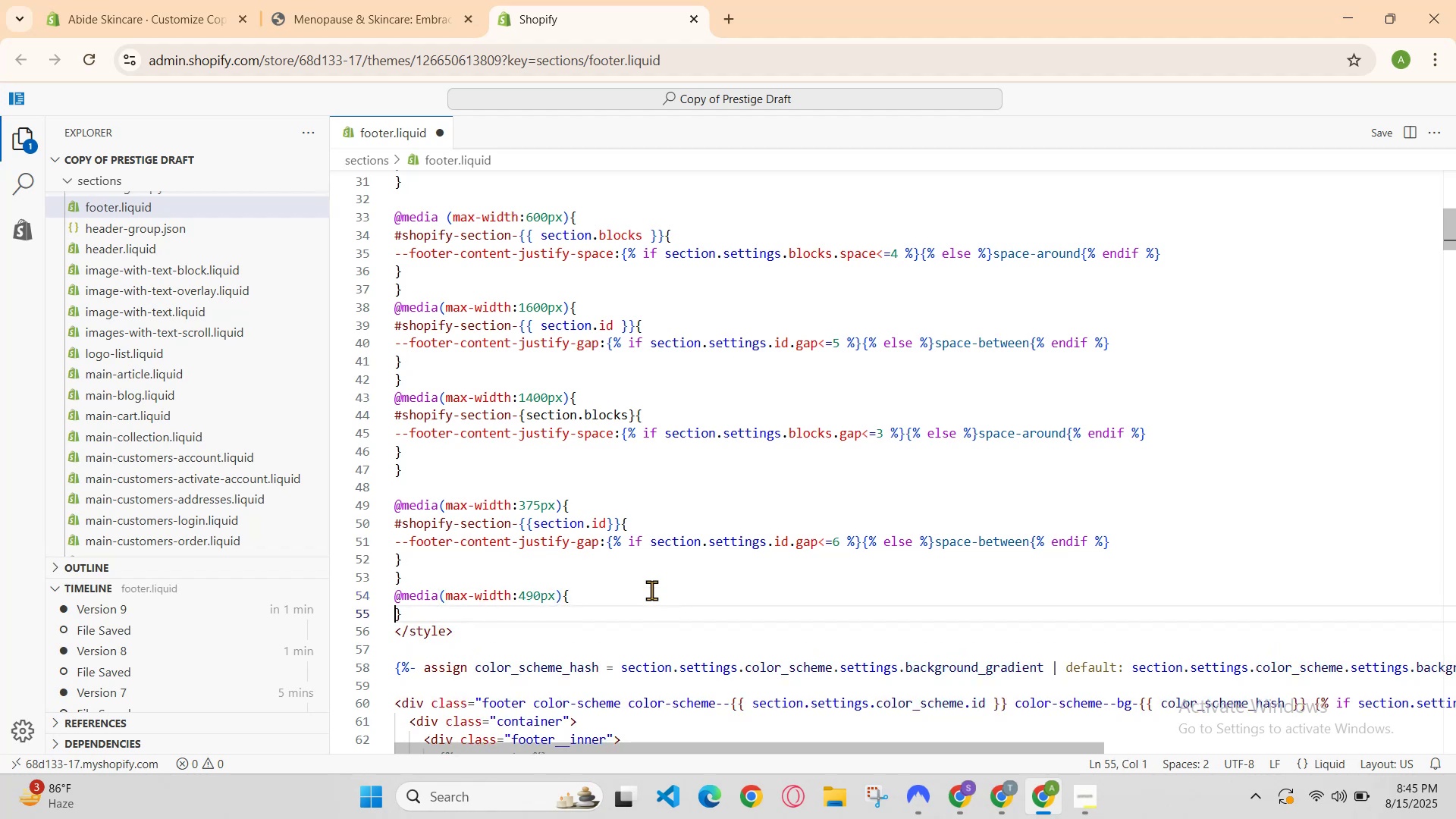 
key(Enter)
 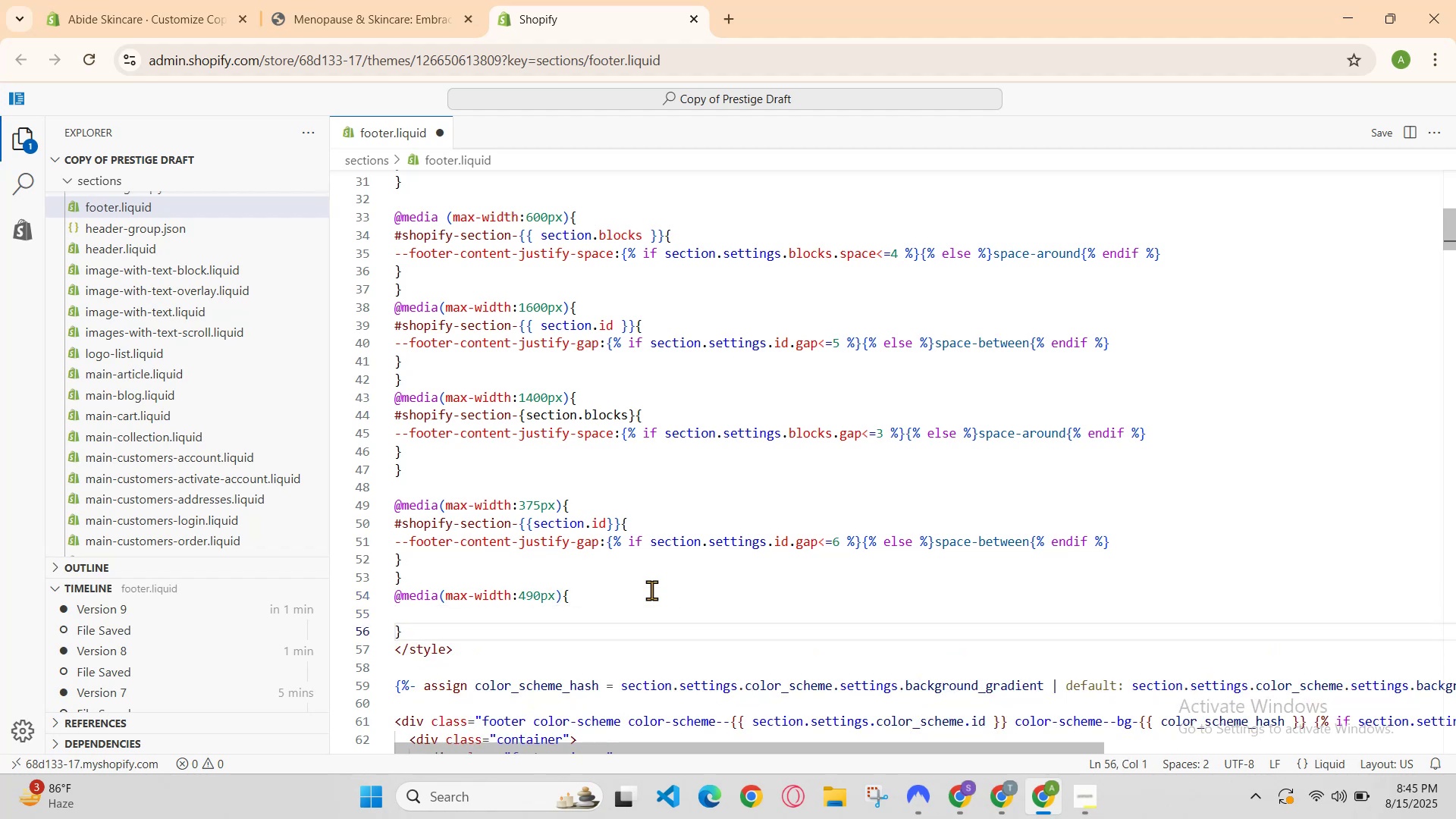 
key(ArrowUp)
 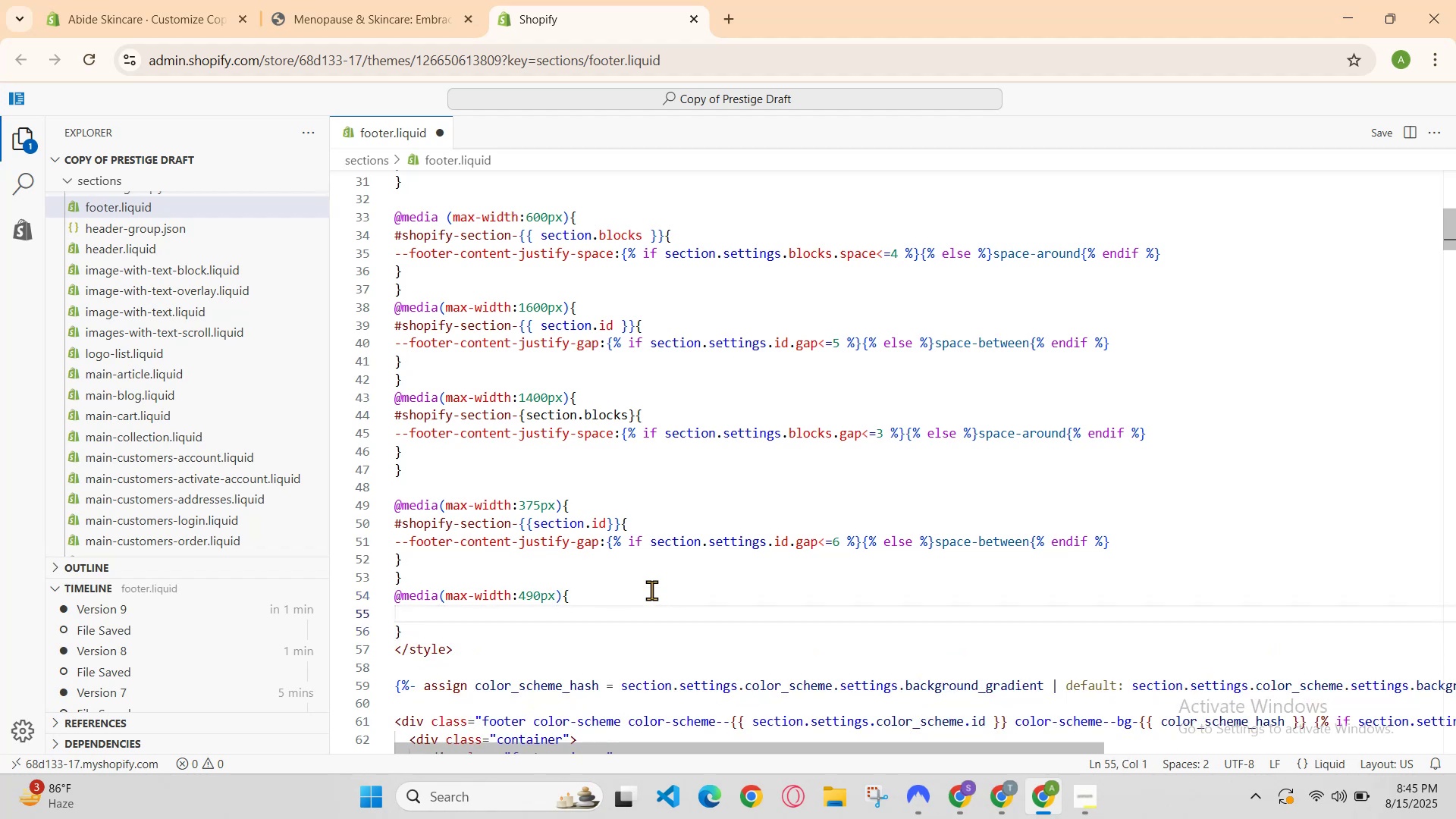 
type(@)
key(Backspace)
type(#sh)
key(Backspace)
type(opify-sectiom)
key(Backspace)
type(n-)
key(Backspace)
key(Backspace)
type({{sectionn)
key(Backspace)
type(.b)
key(Backspace)
key(Backspace)
type(.)
 